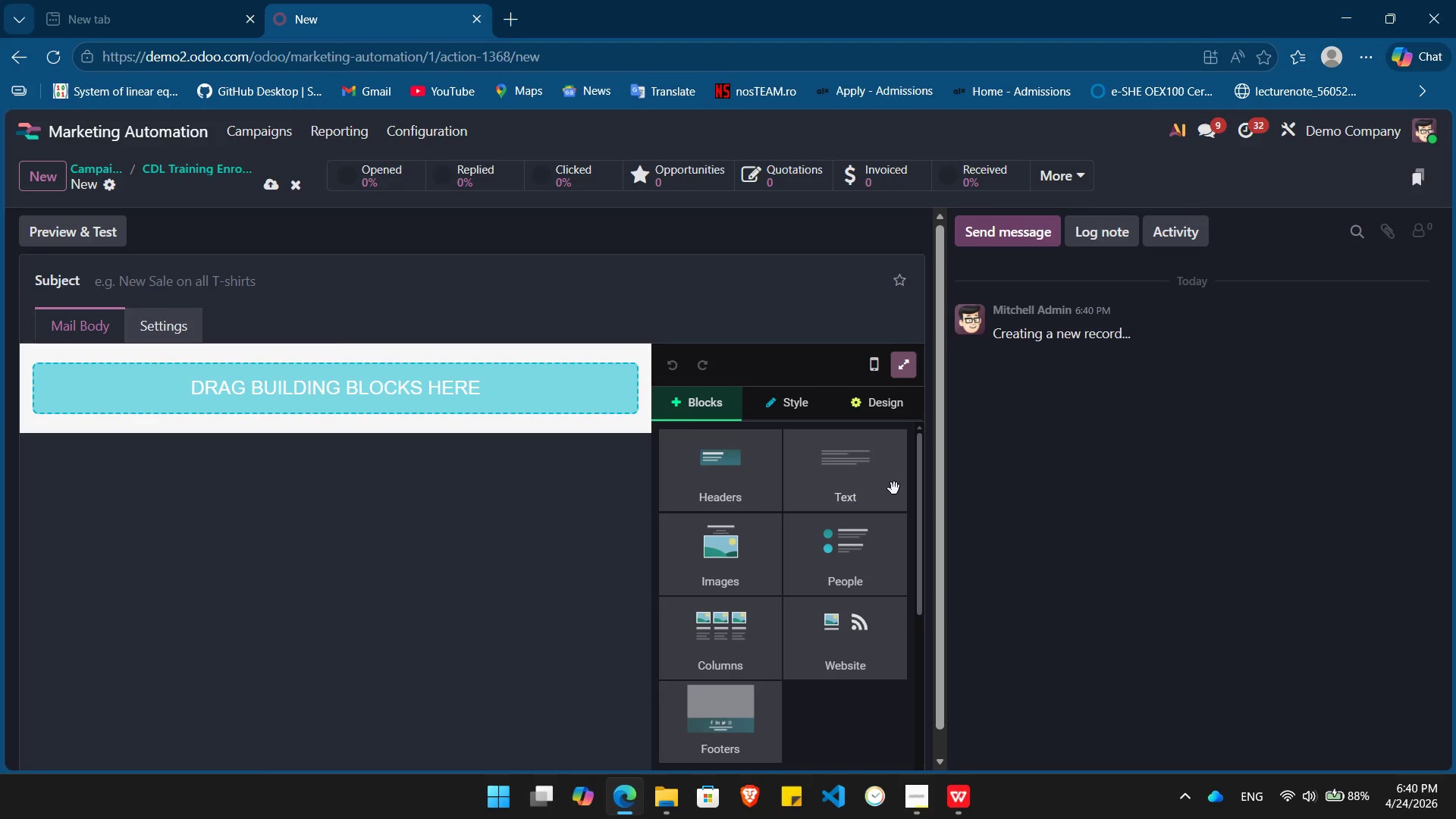 
left_click_drag(start_coordinate=[855, 494], to_coordinate=[335, 389])
 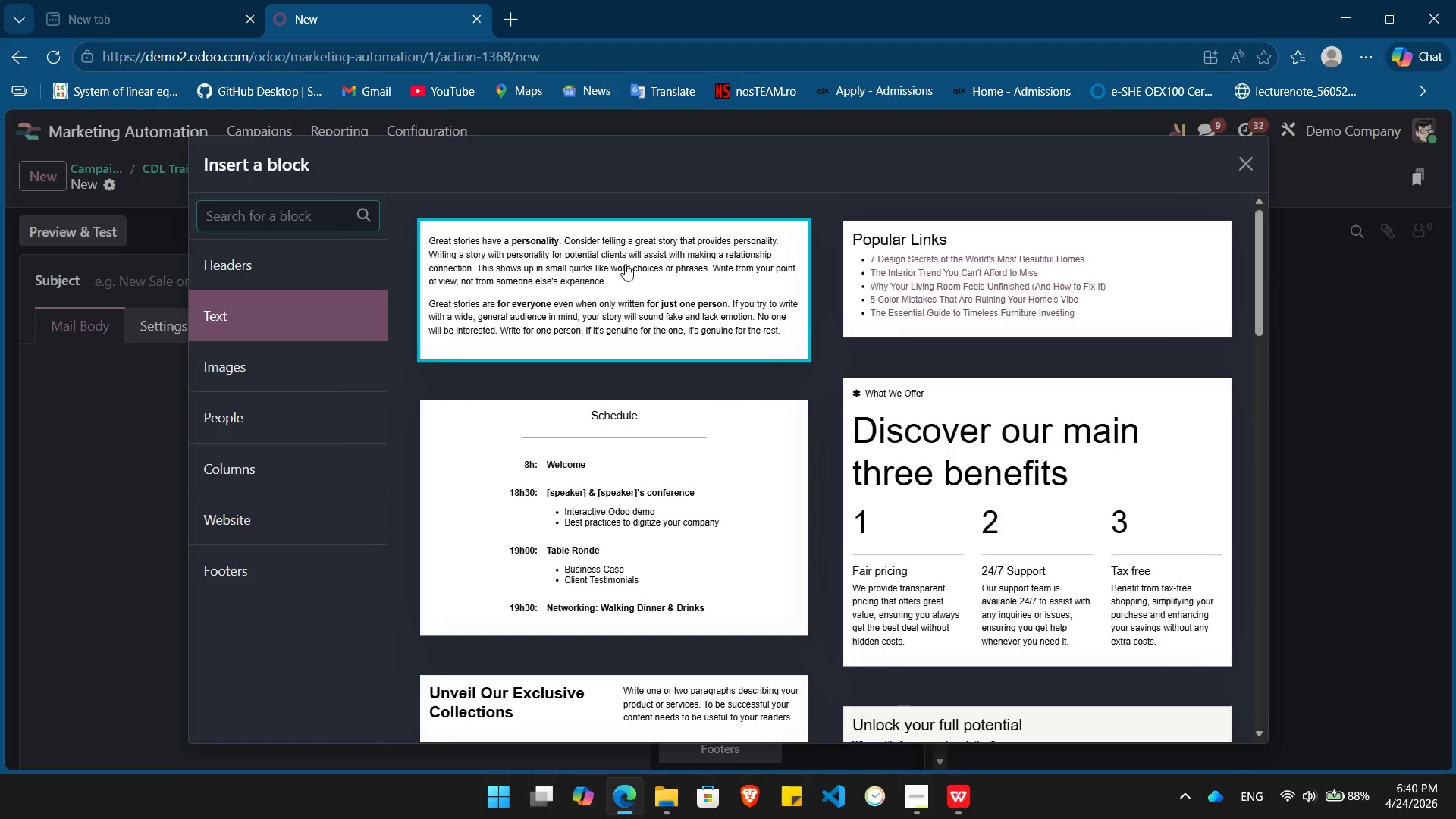 
left_click([628, 278])
 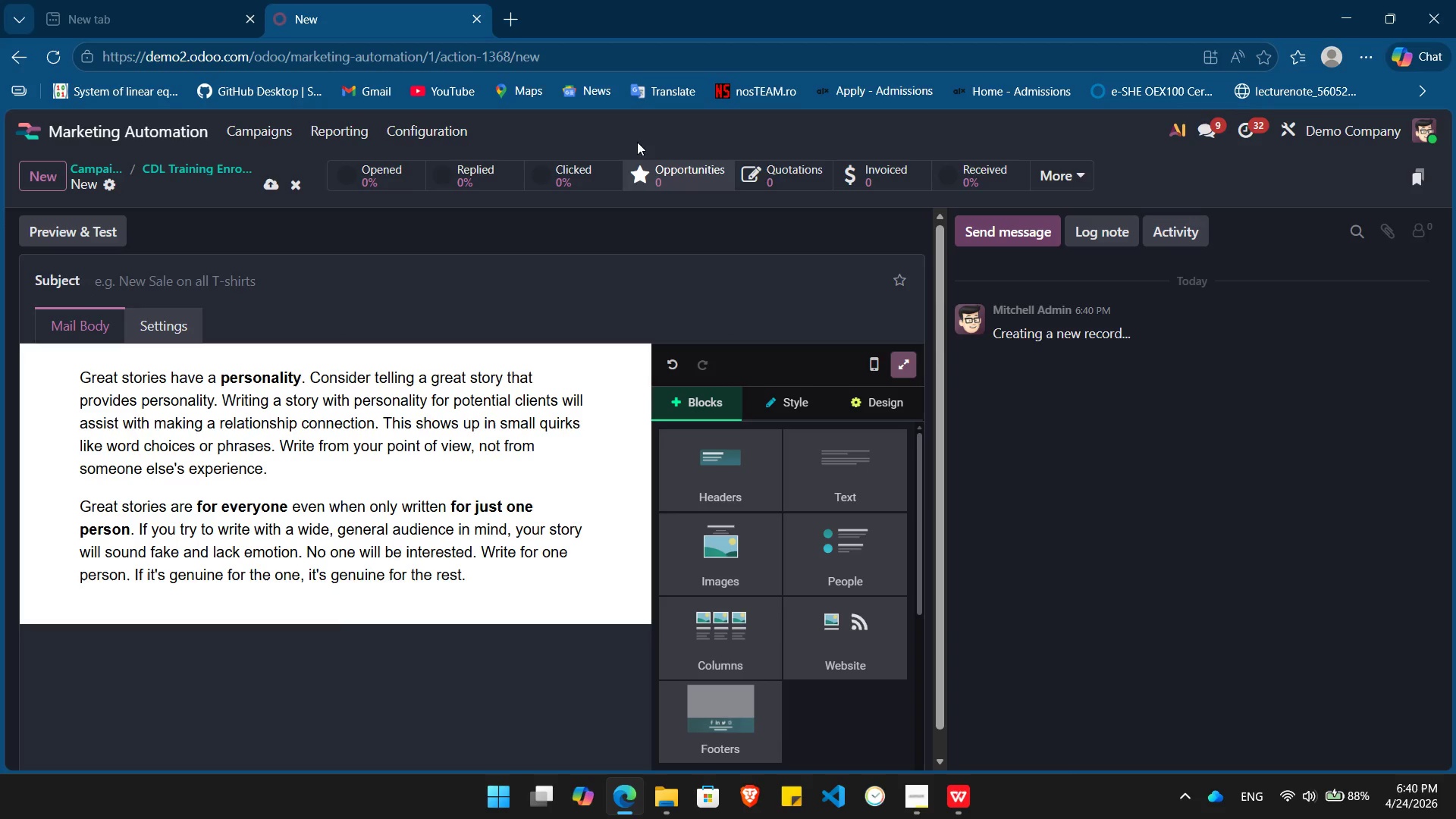 
wait(6.28)
 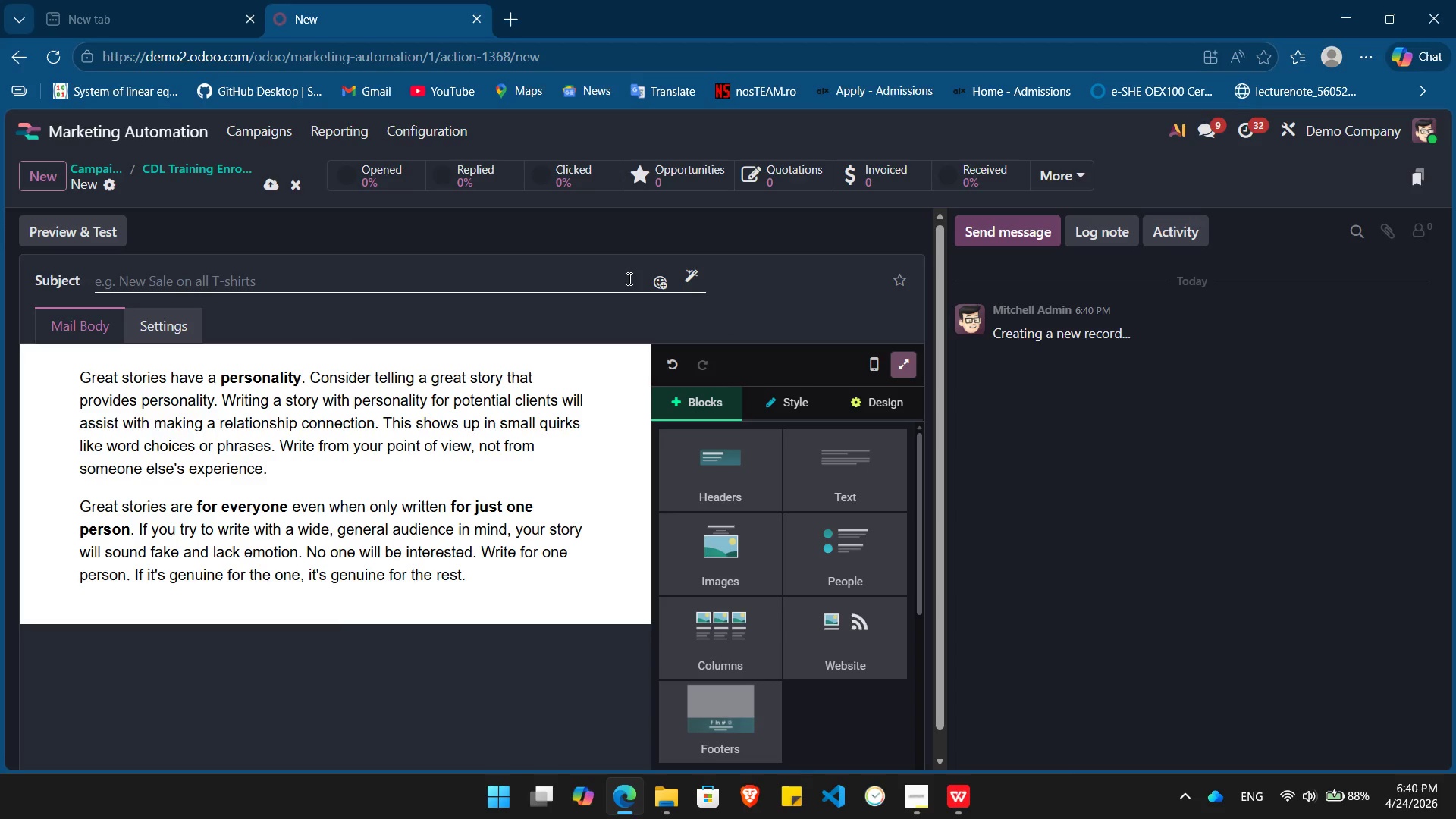 
left_click([332, 281])
 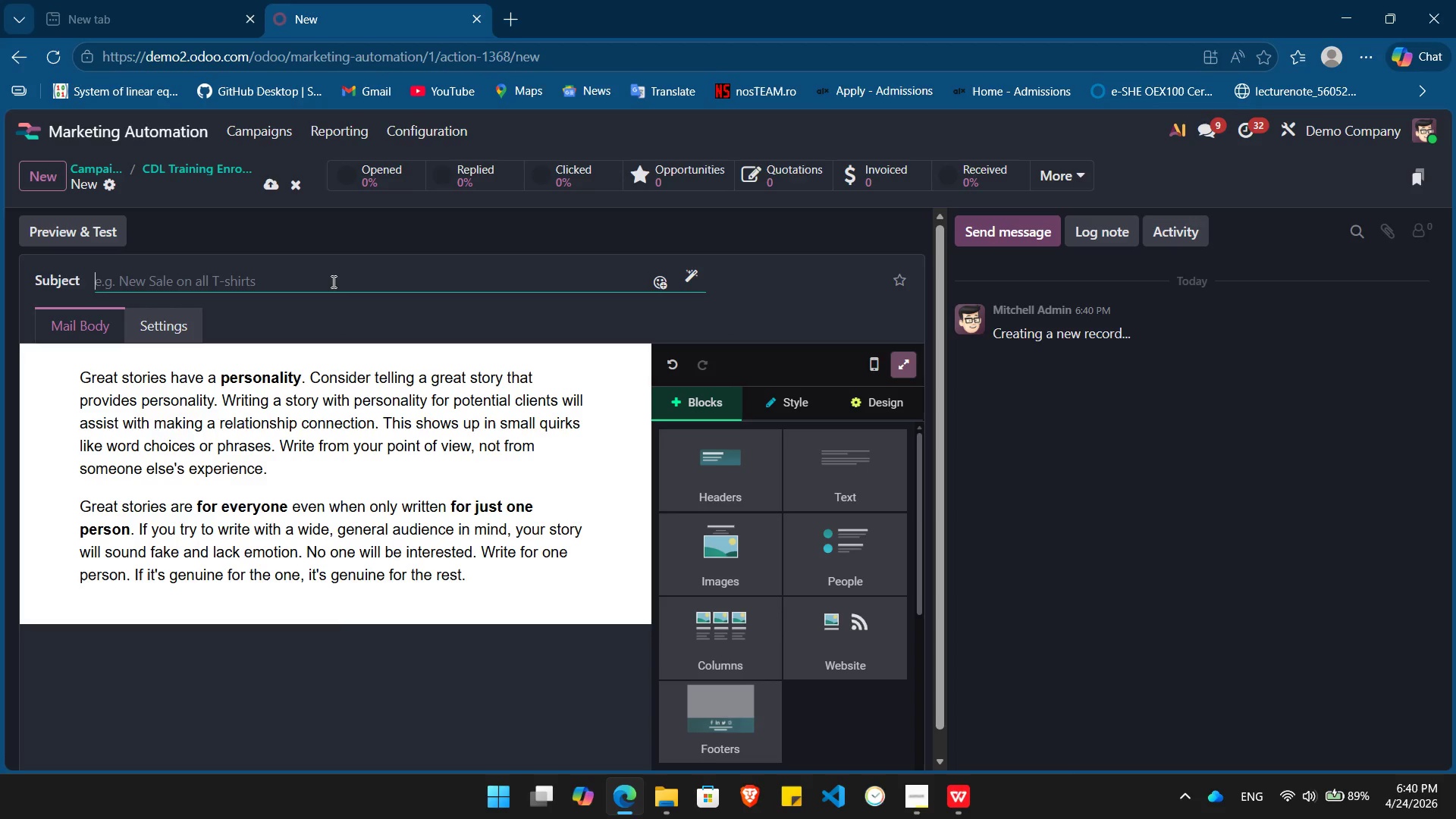 
type(Ready to get behind the wheel )
 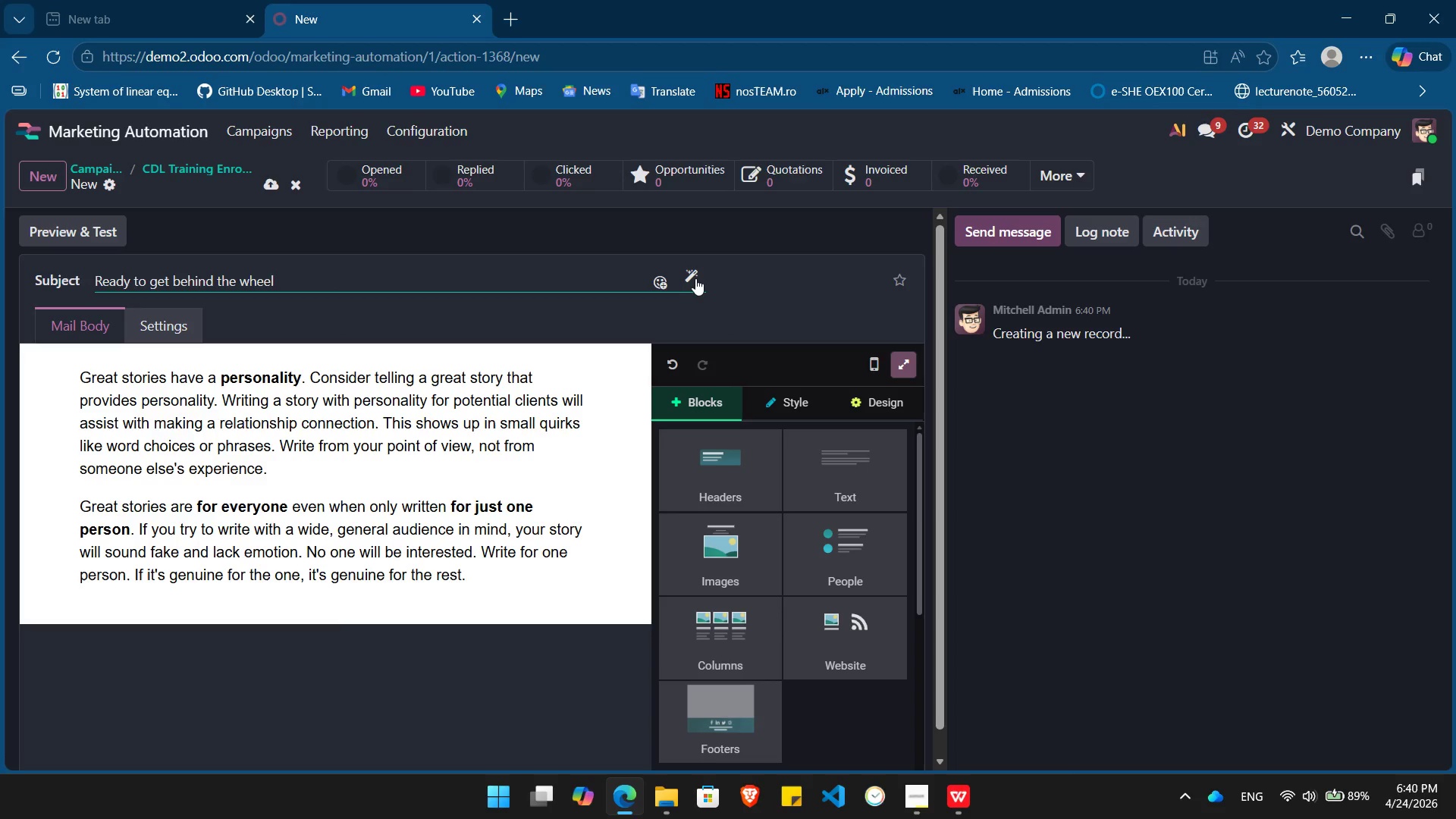 
left_click([692, 280])
 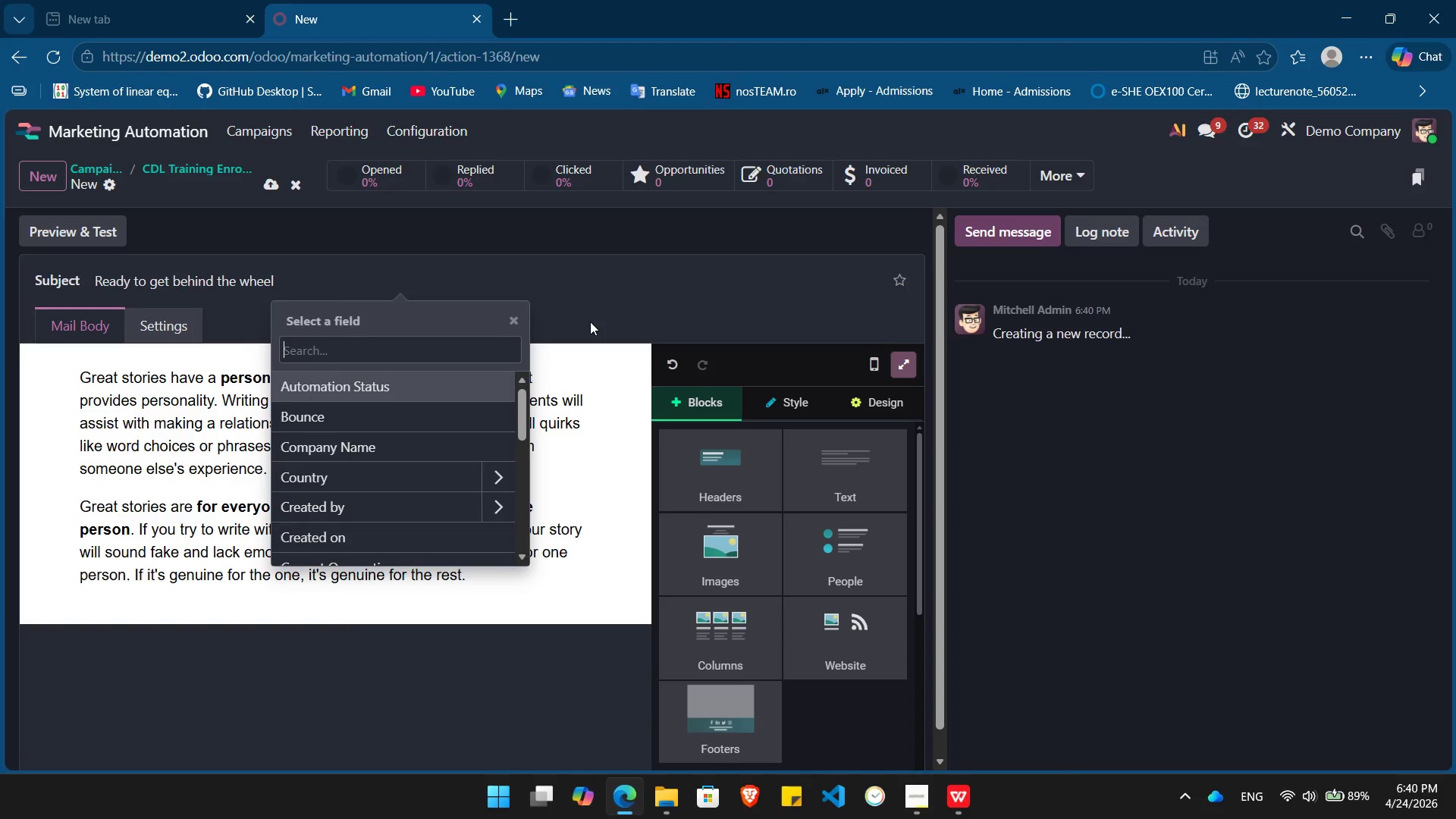 
type(name)
 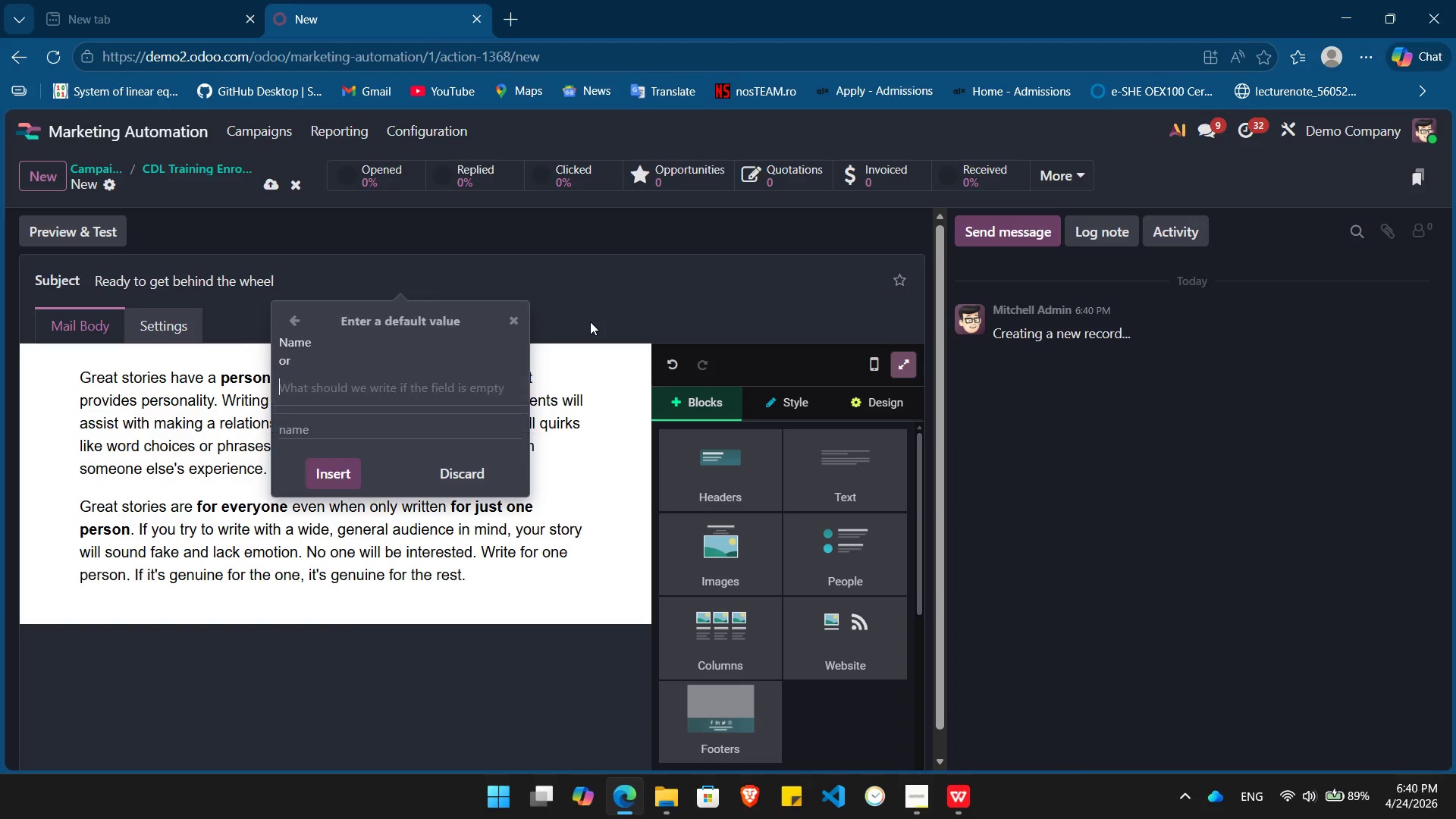 
key(Enter)
 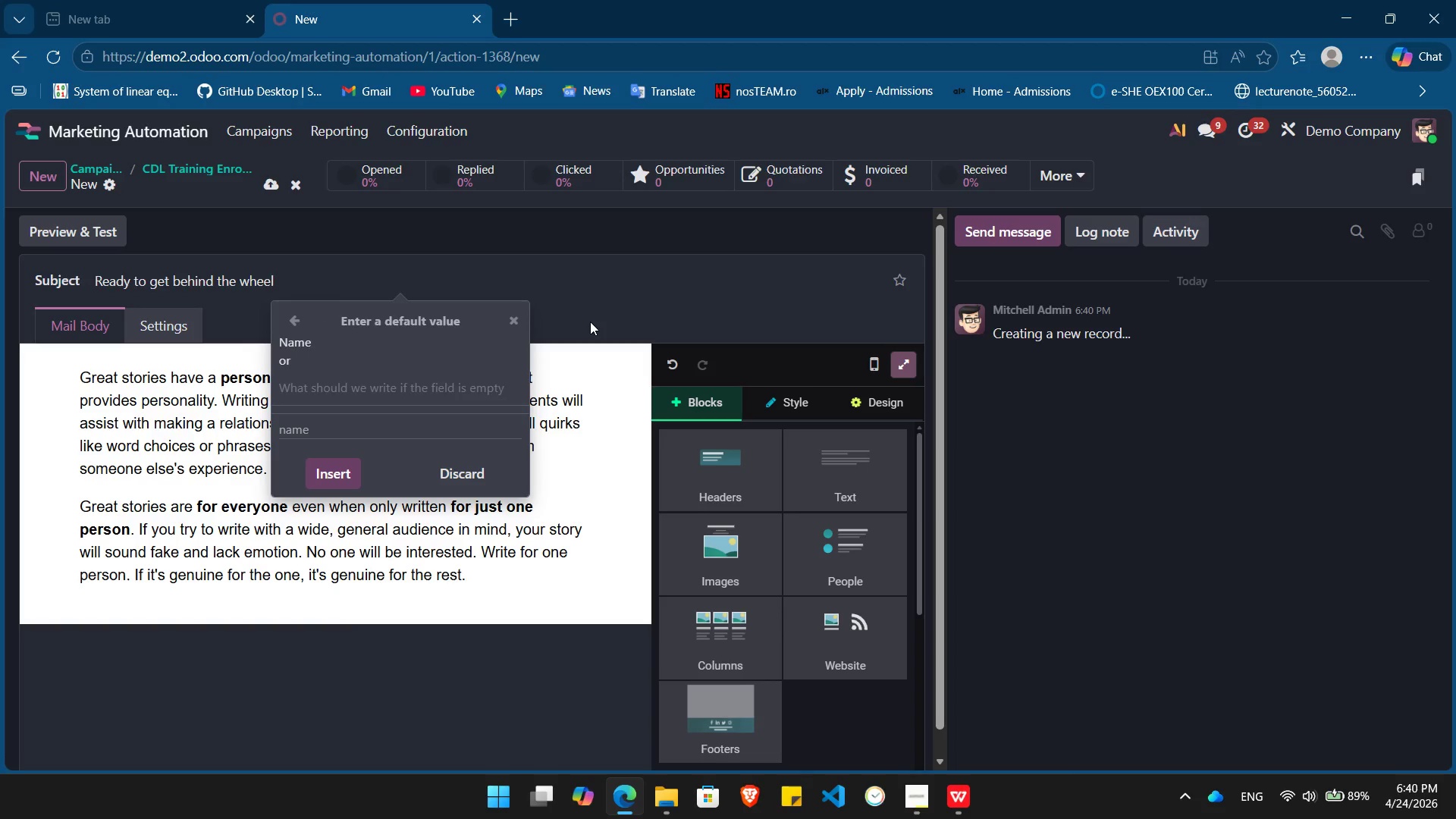 
type(Sir/Madam)
 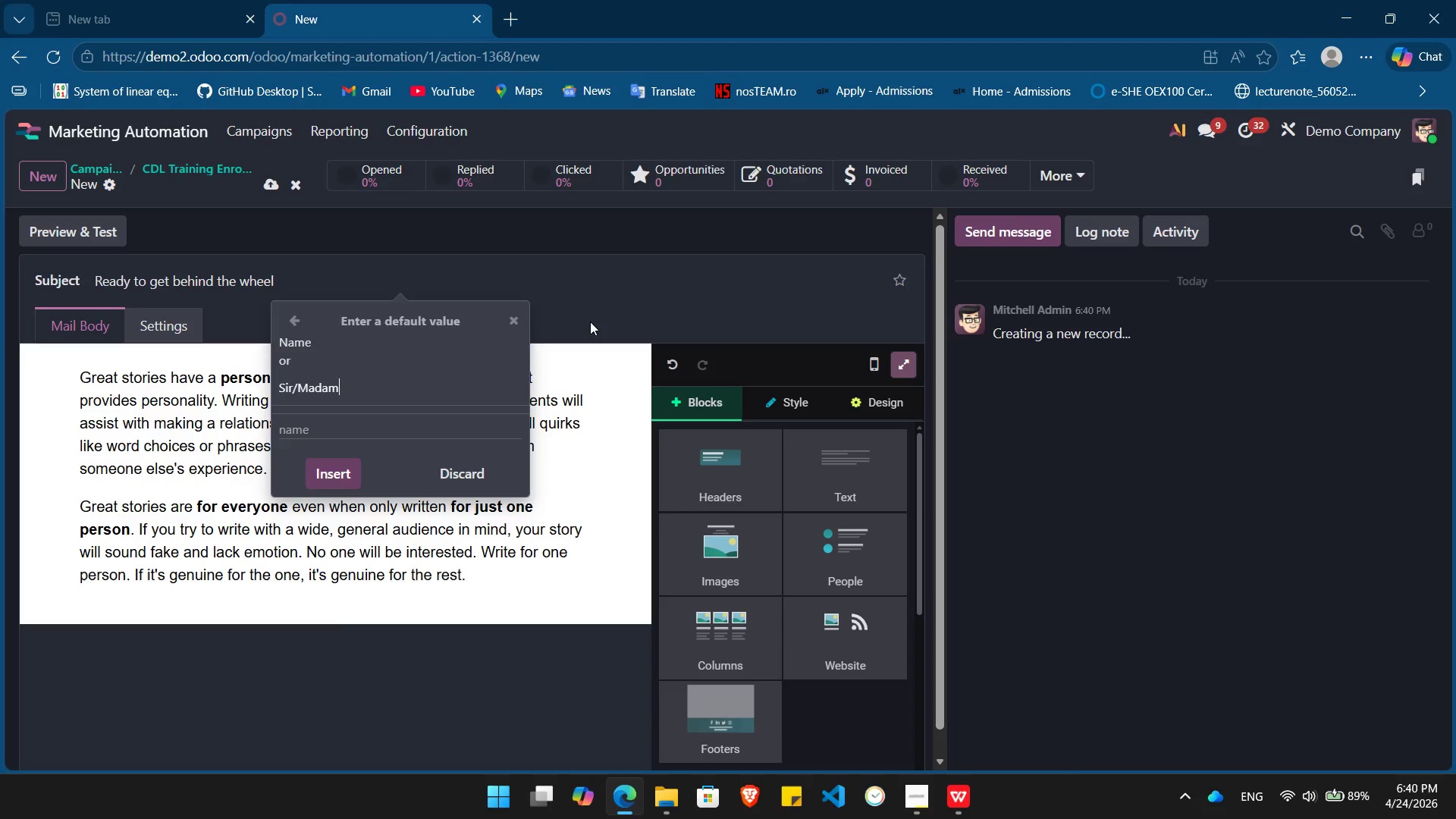 
key(Enter)
 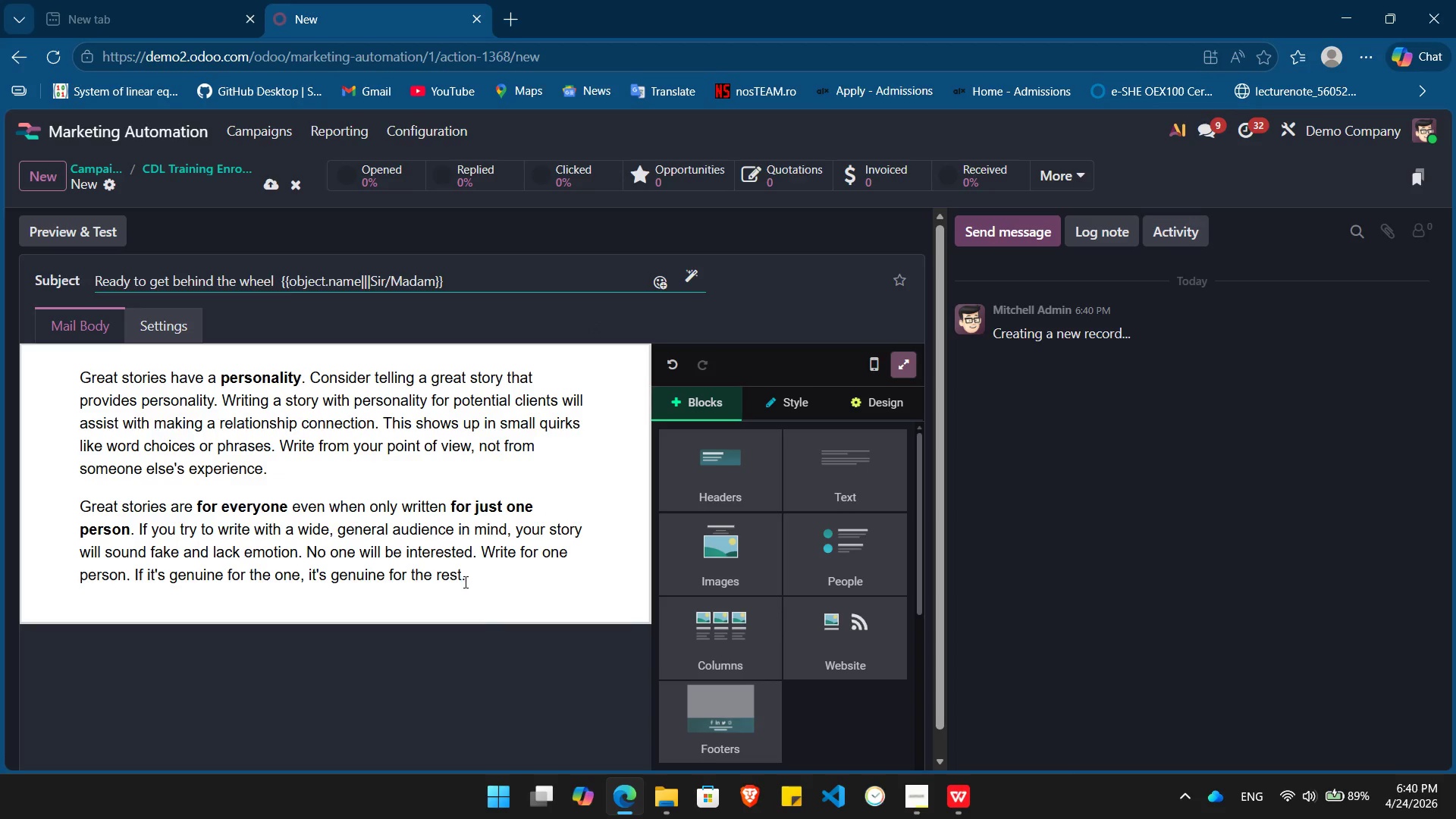 
left_click_drag(start_coordinate=[482, 577], to_coordinate=[80, 359])
 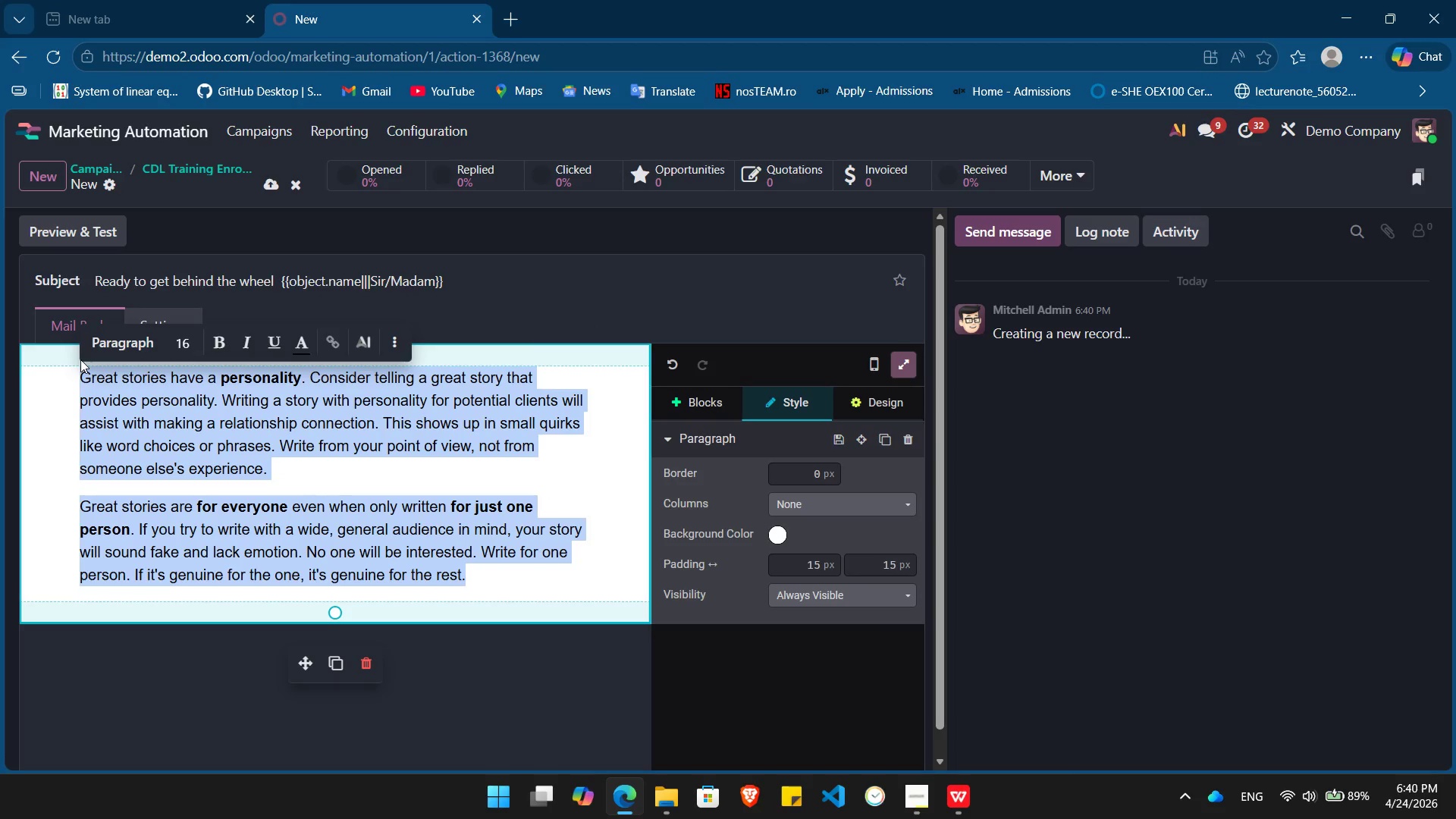 
key(Backspace)
type(Hello /)
 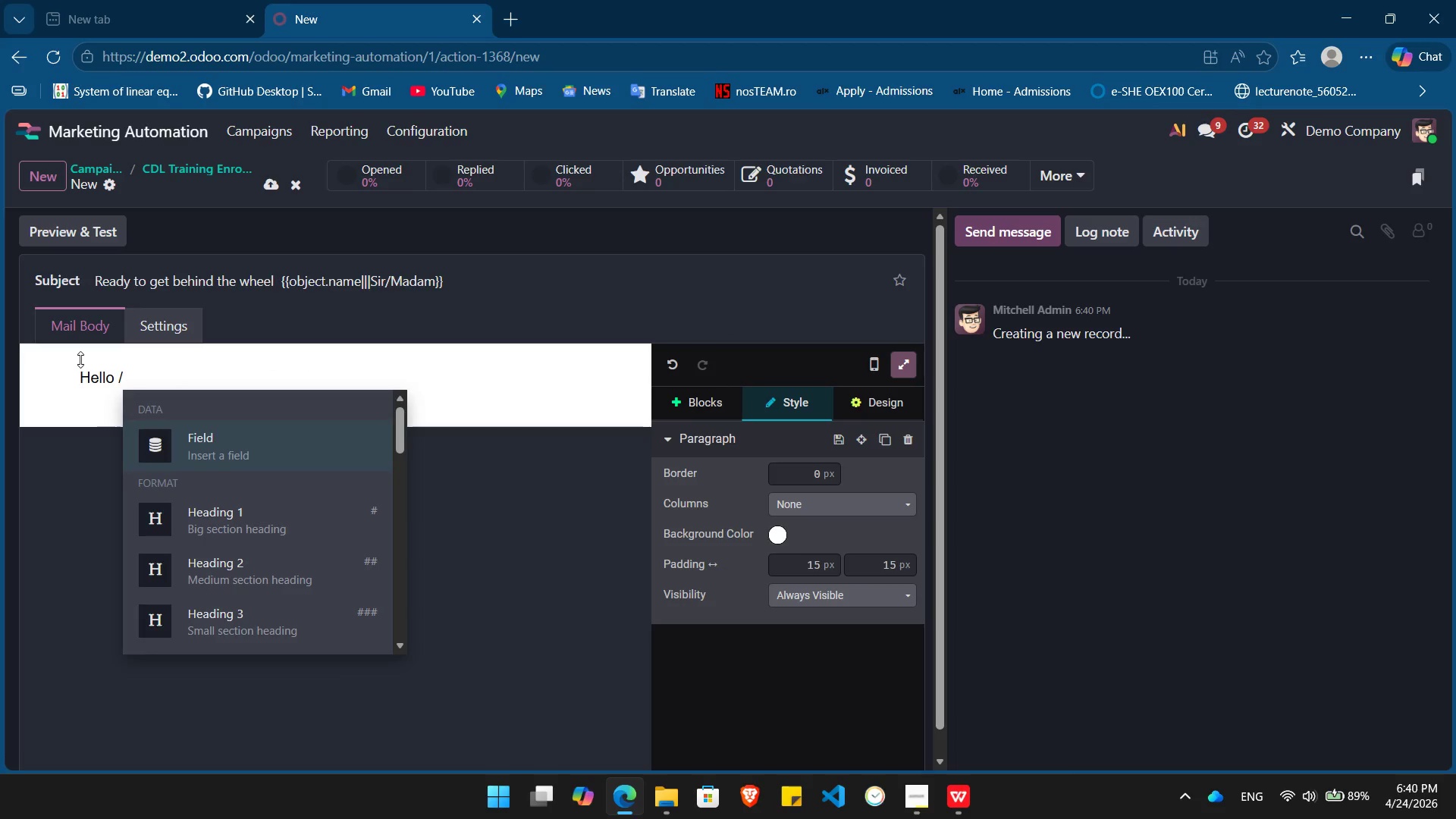 
key(Enter)
 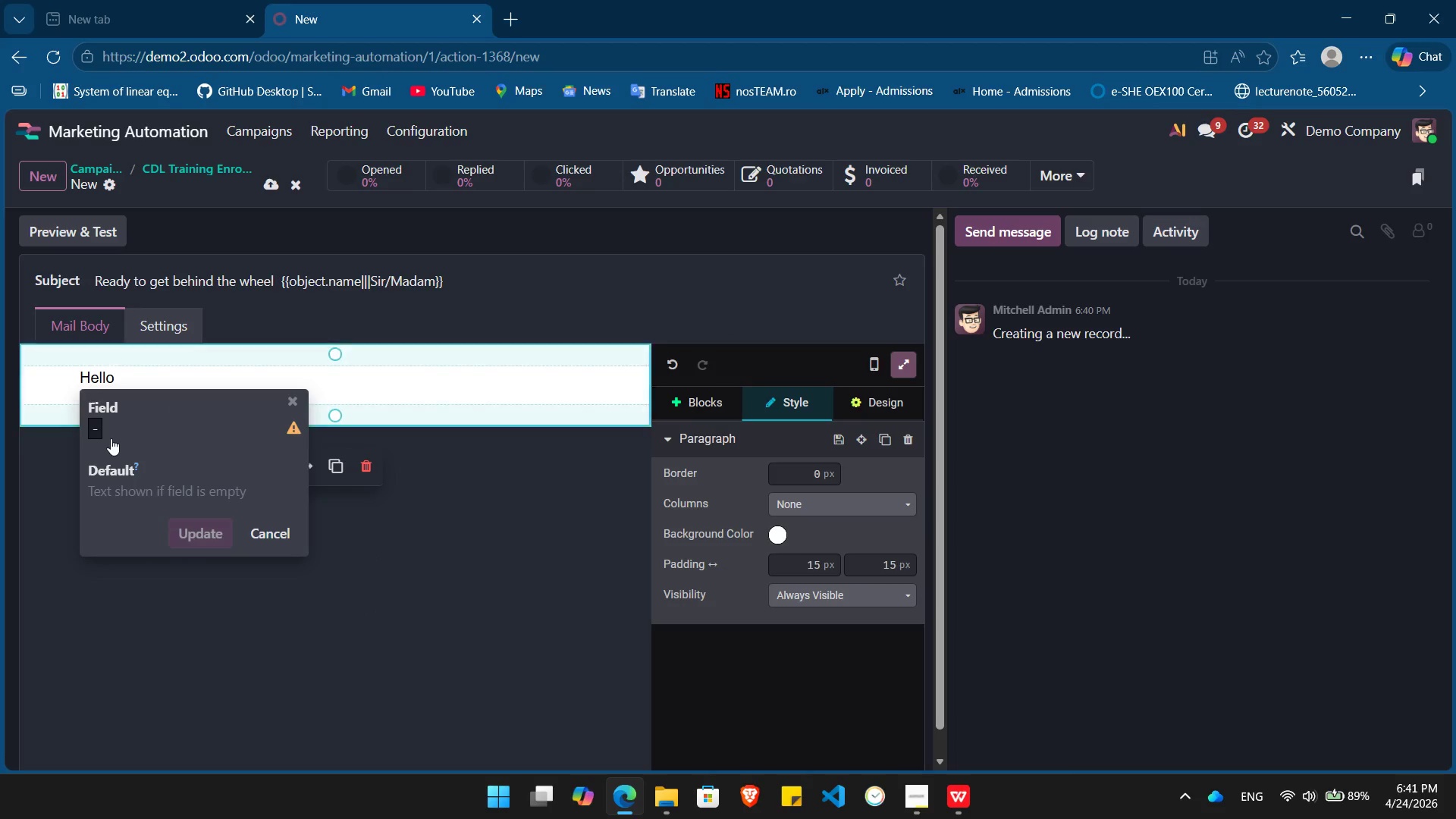 
left_click([100, 430])
 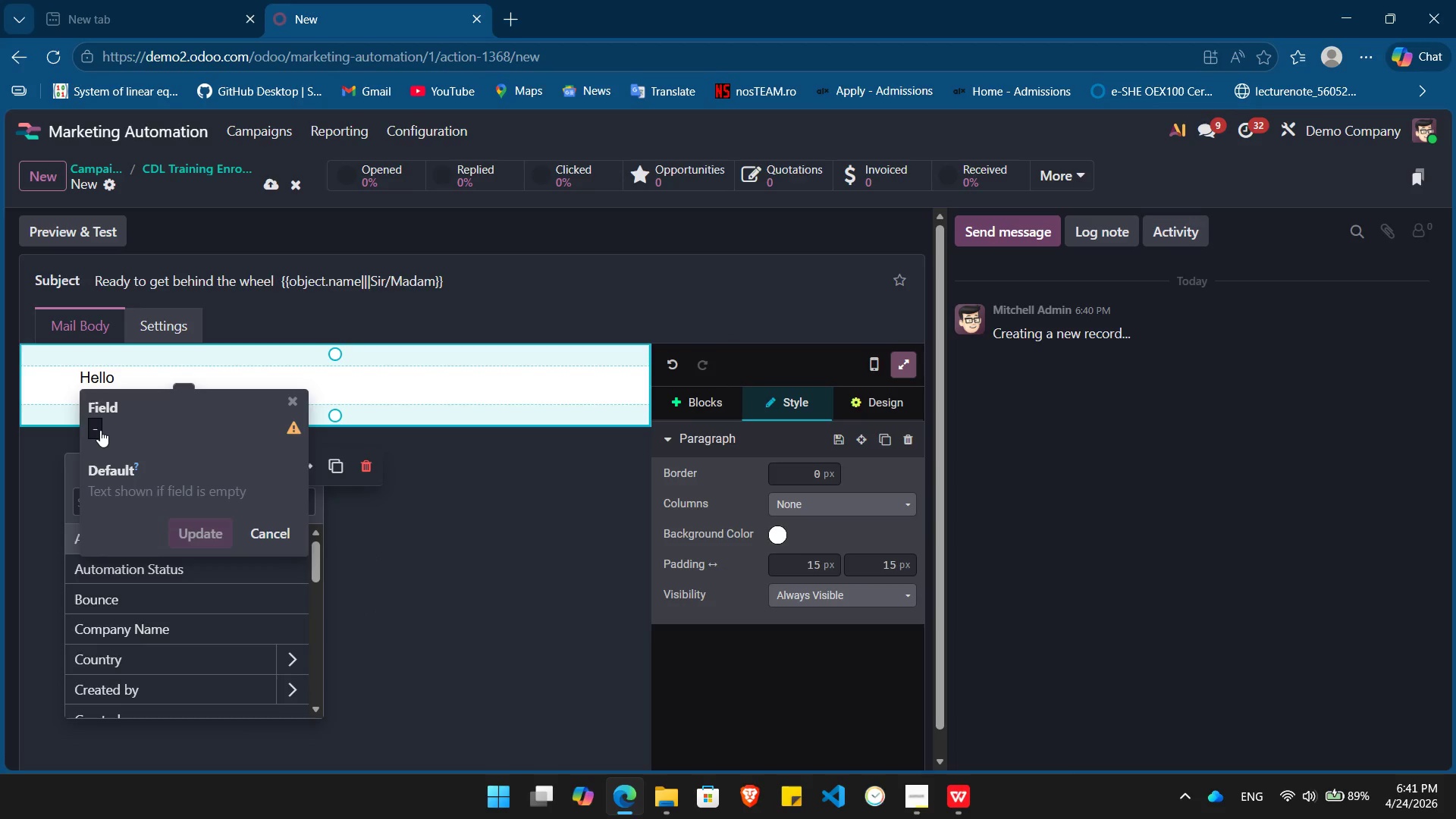 
type(name)
 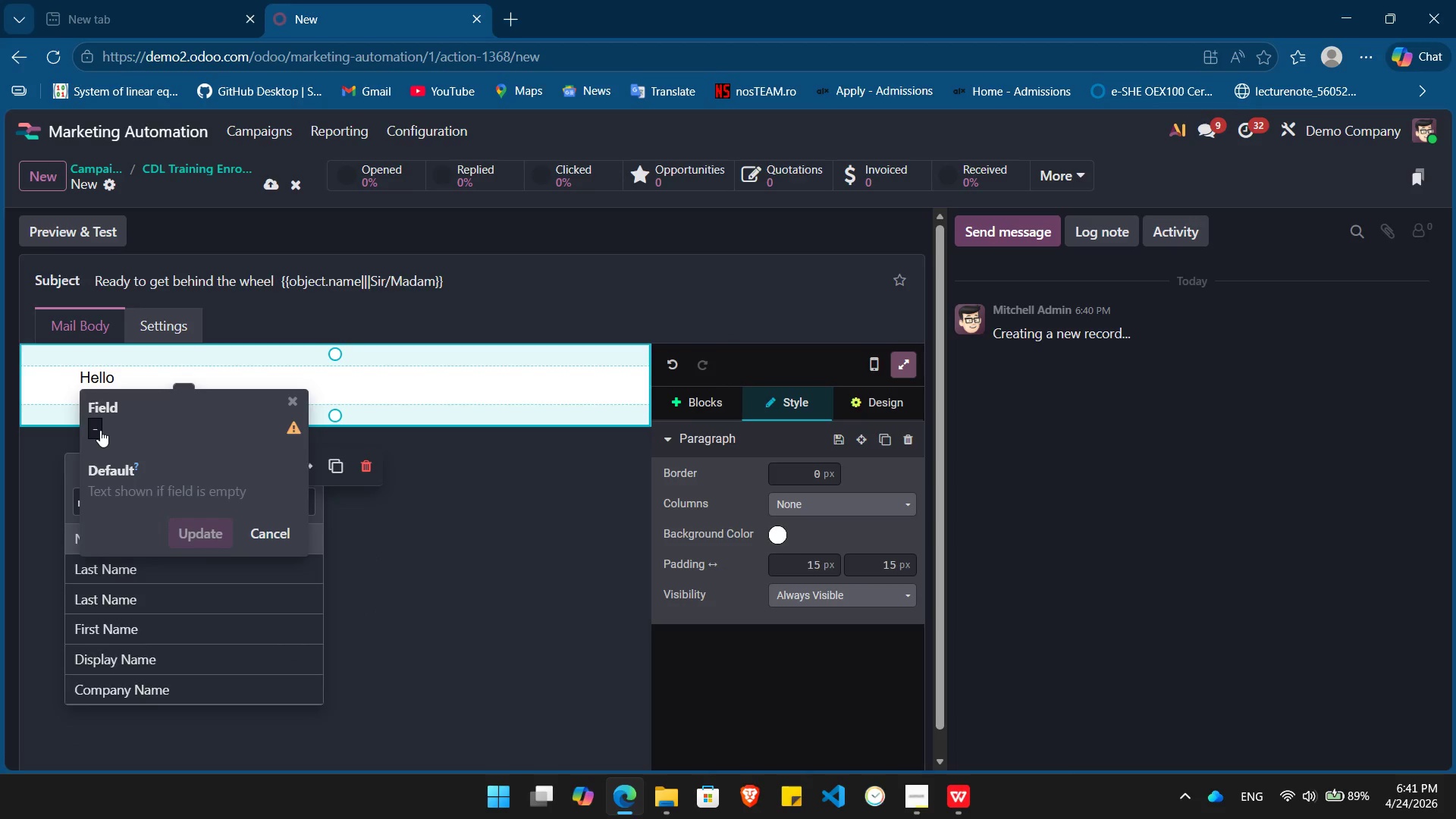 
key(Enter)
 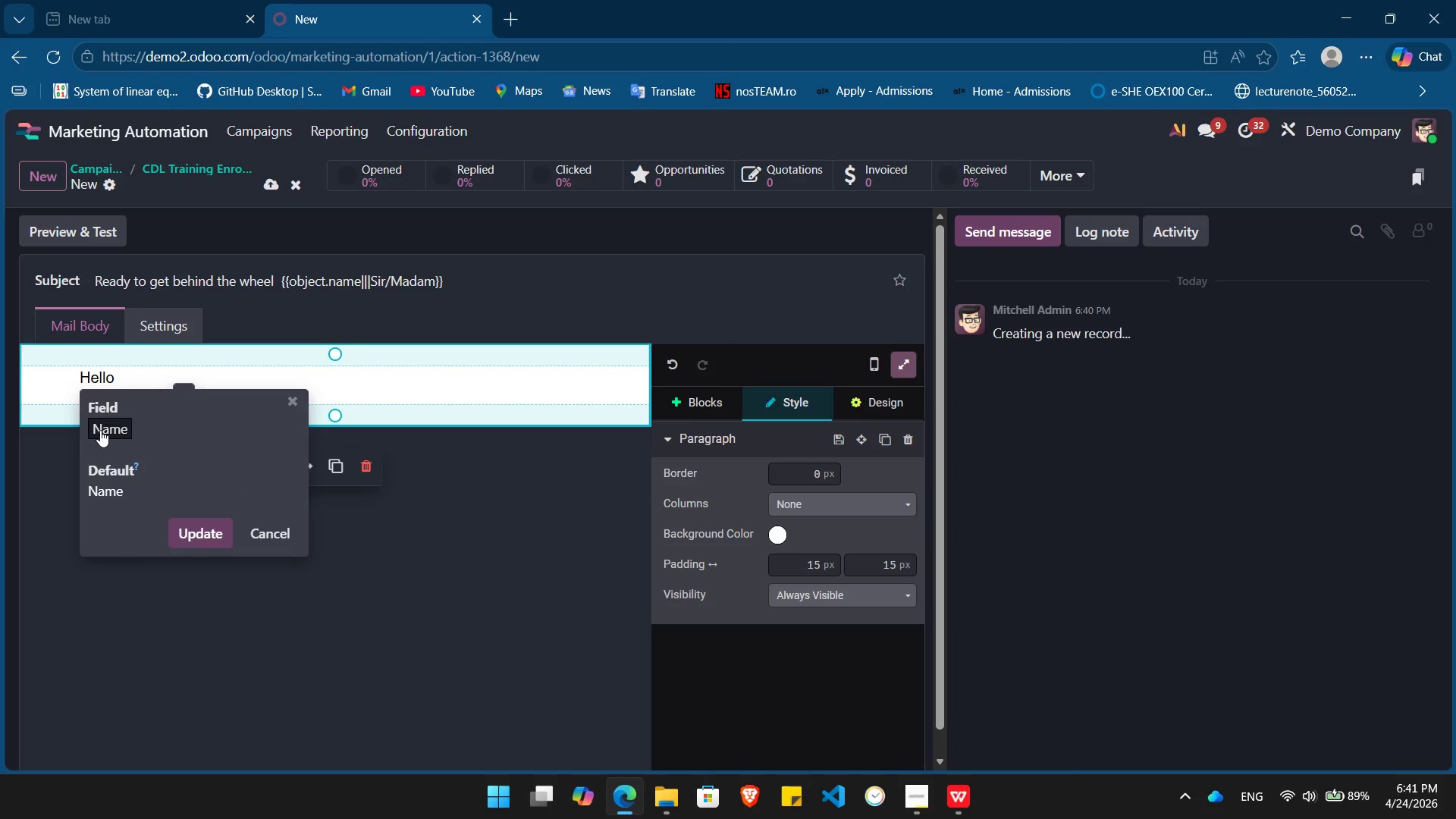 
key(Enter)
 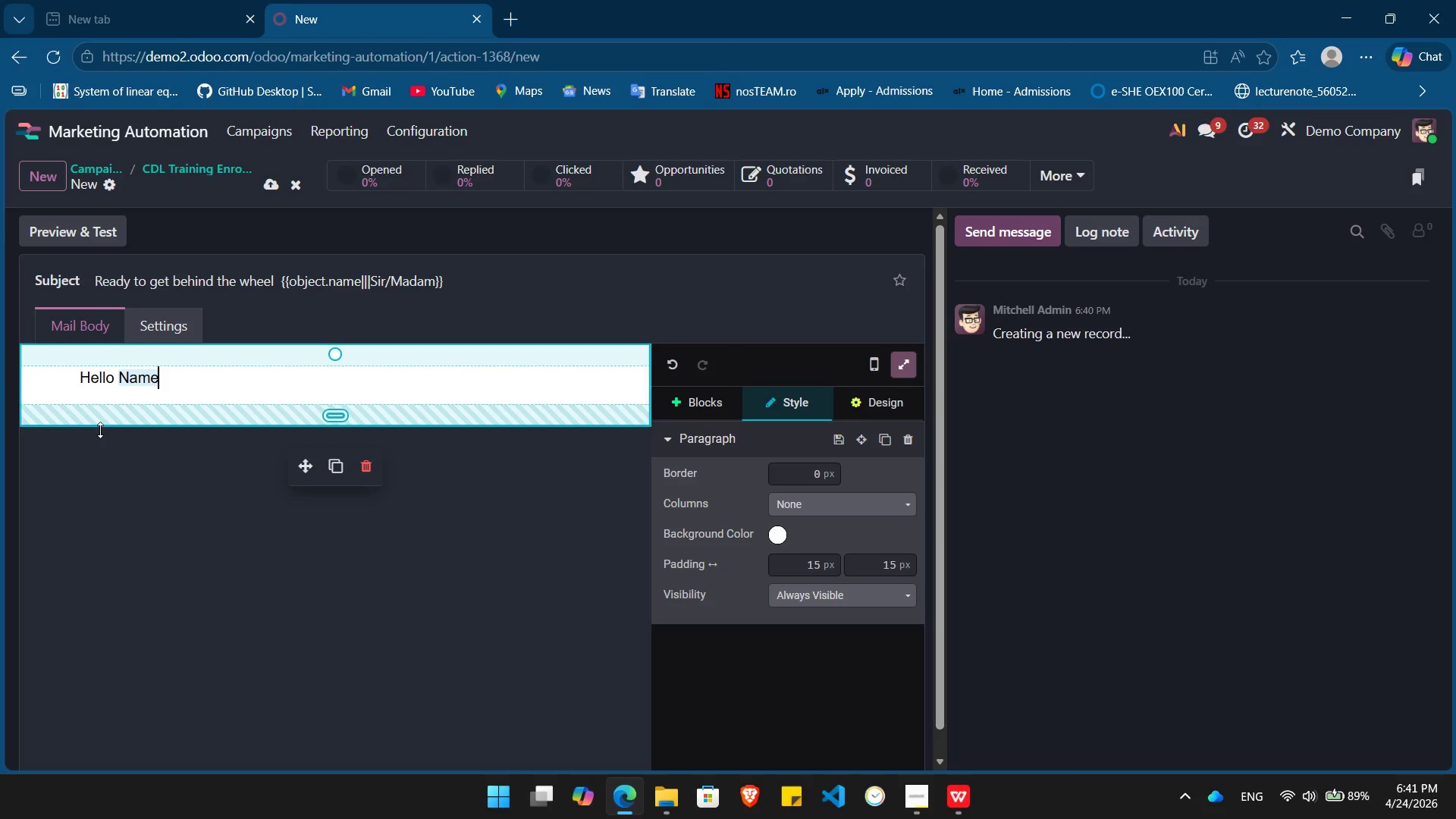 
key(Comma)
 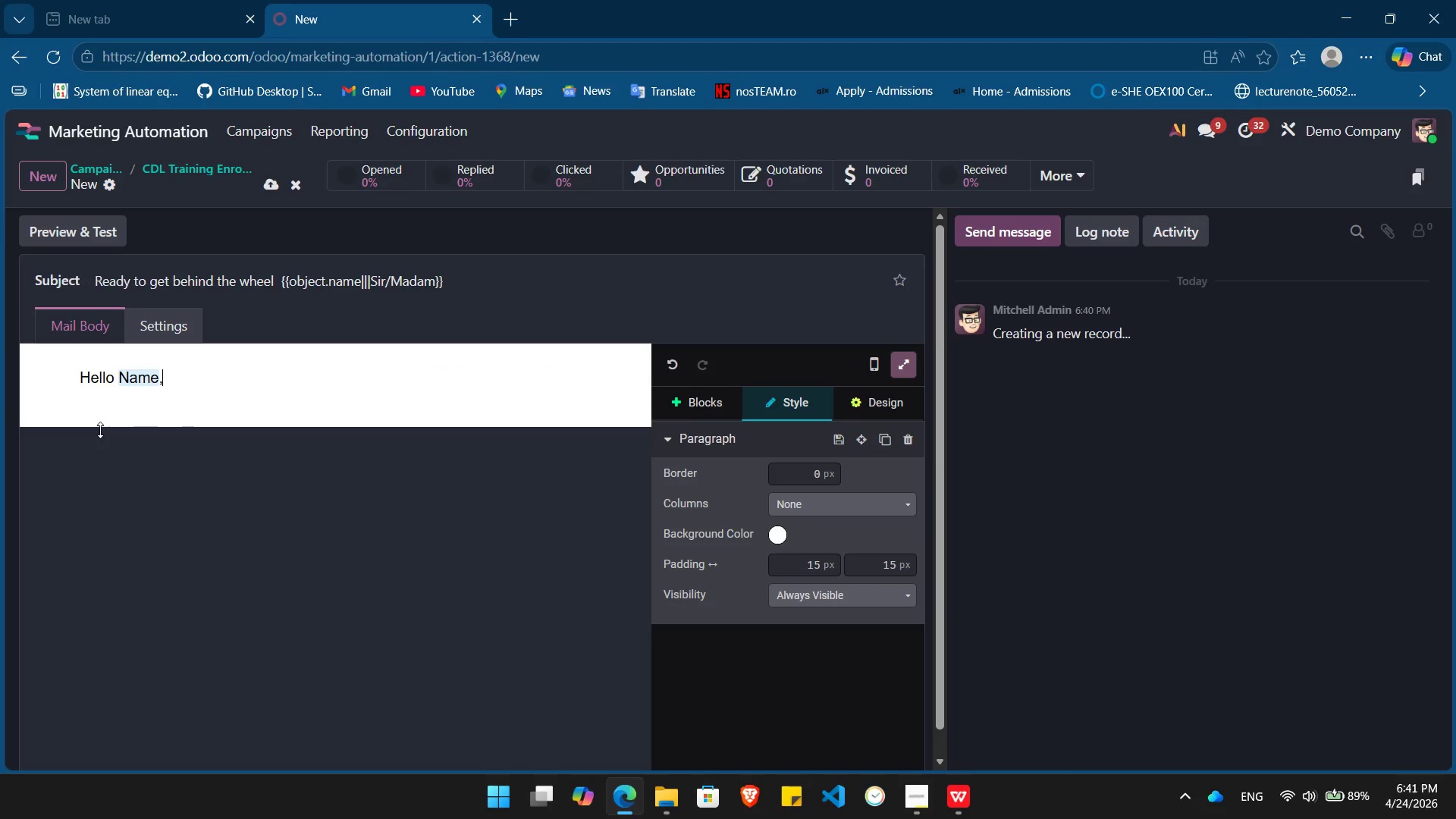 
key(Enter)
 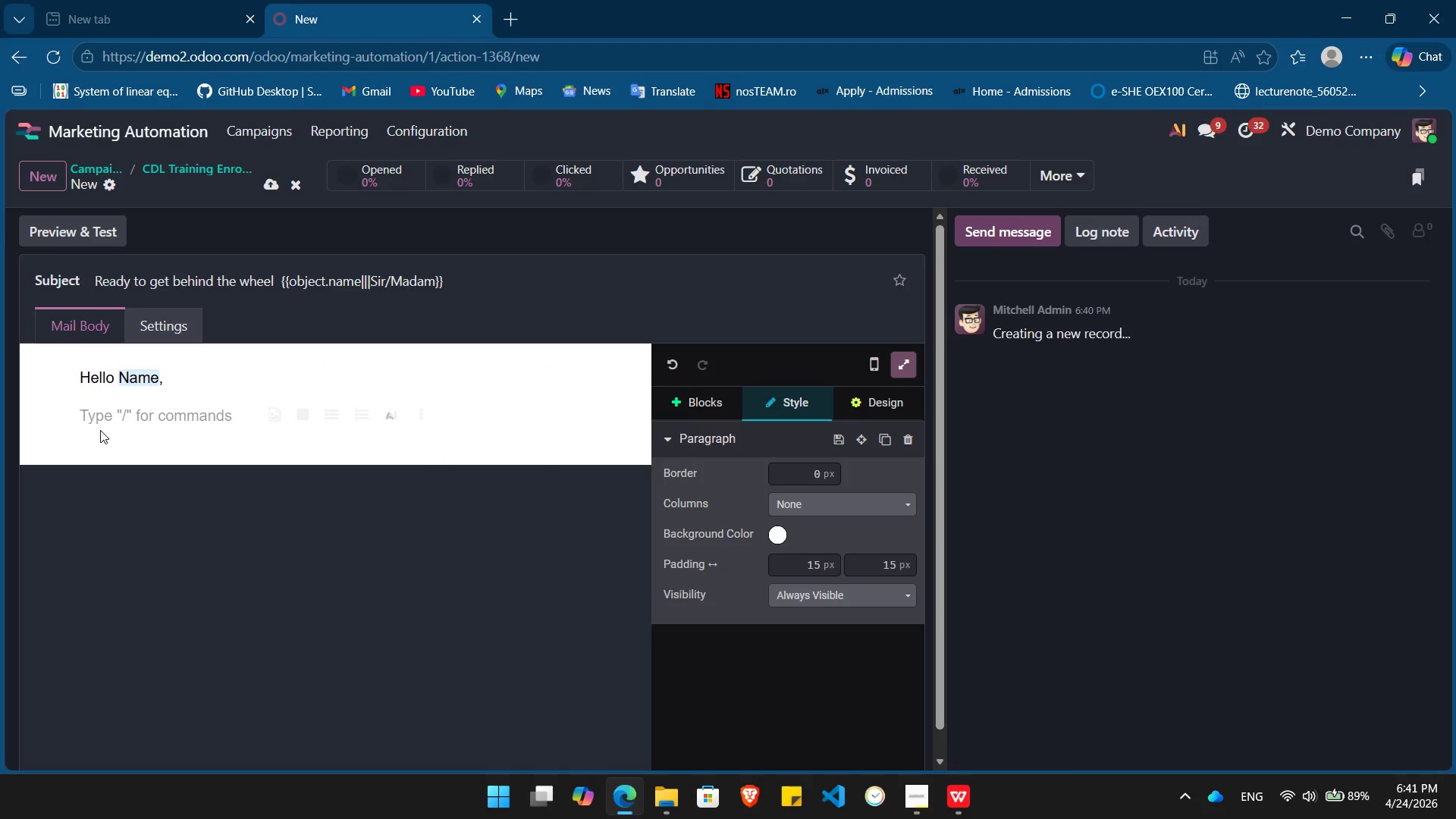 
type(You've read the roadmap and seen the success stories. Now it's time to take action.)
 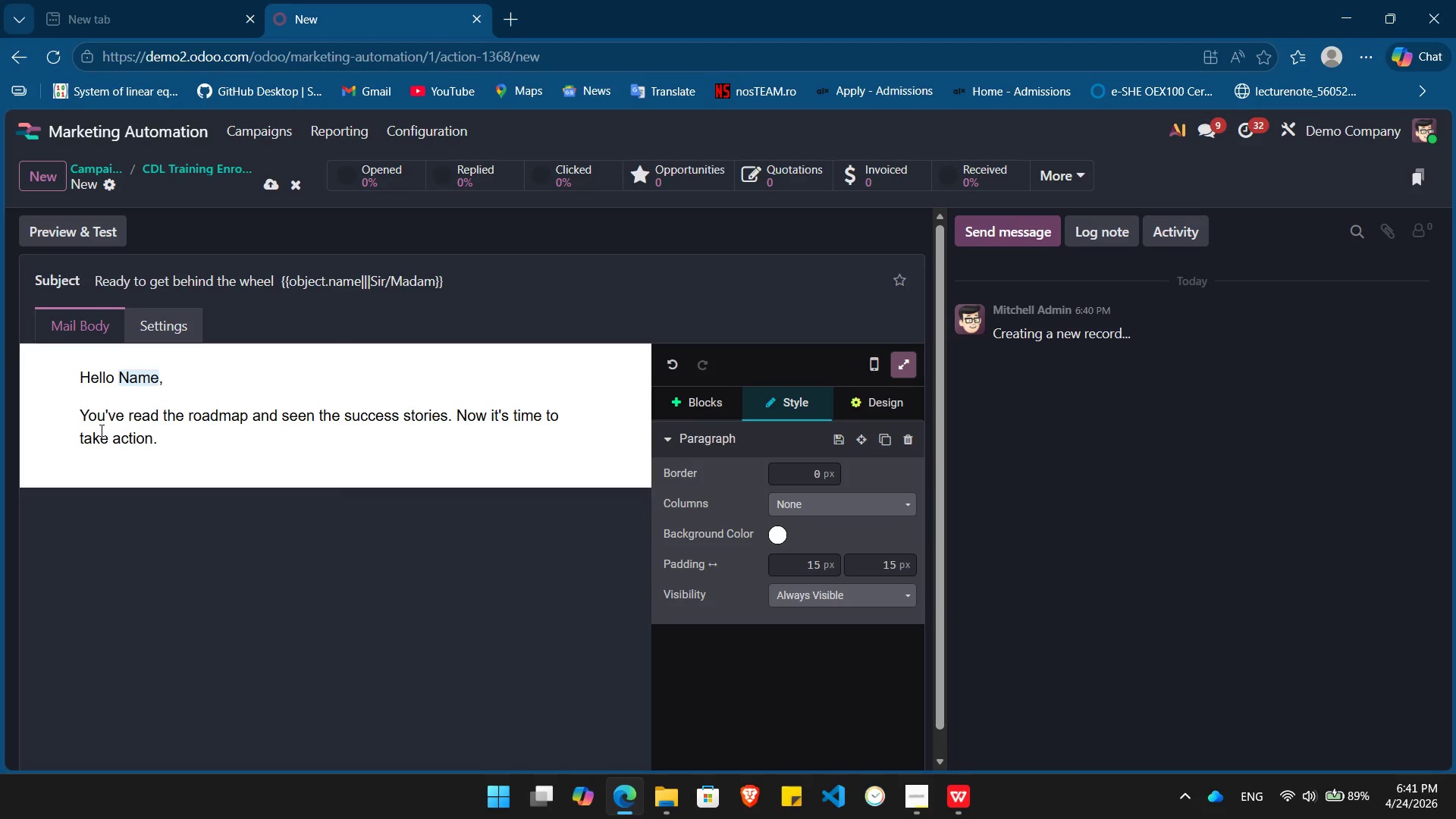 
key(Enter)
 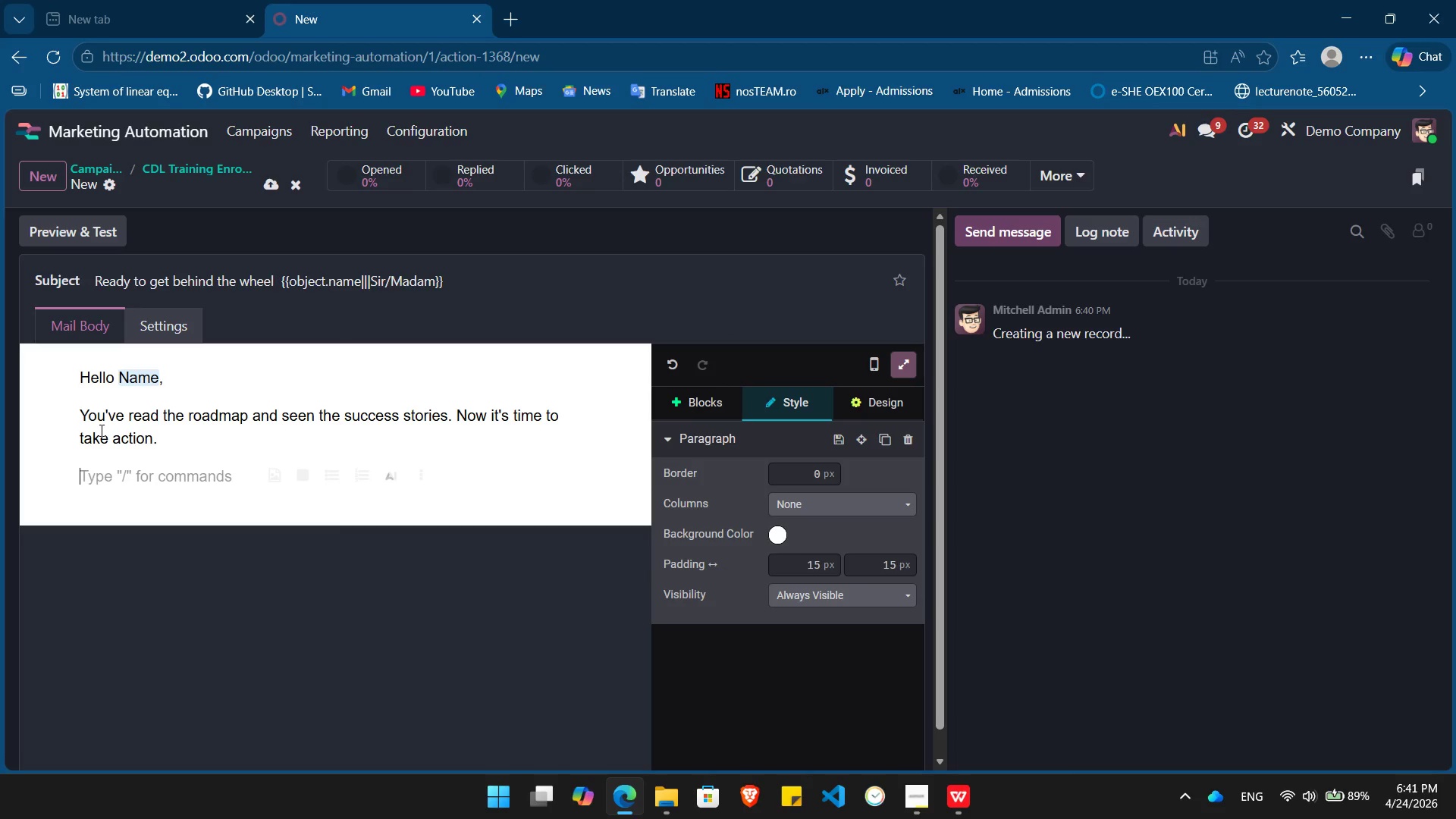 
type(Reading about a truck is one thing, but sii)
key(Backspace)
type(tting in cab is another. We'd love to invite )
key(Backspace)
type(, )
key(Backspace)
key(Backspace)
type( you to a )
 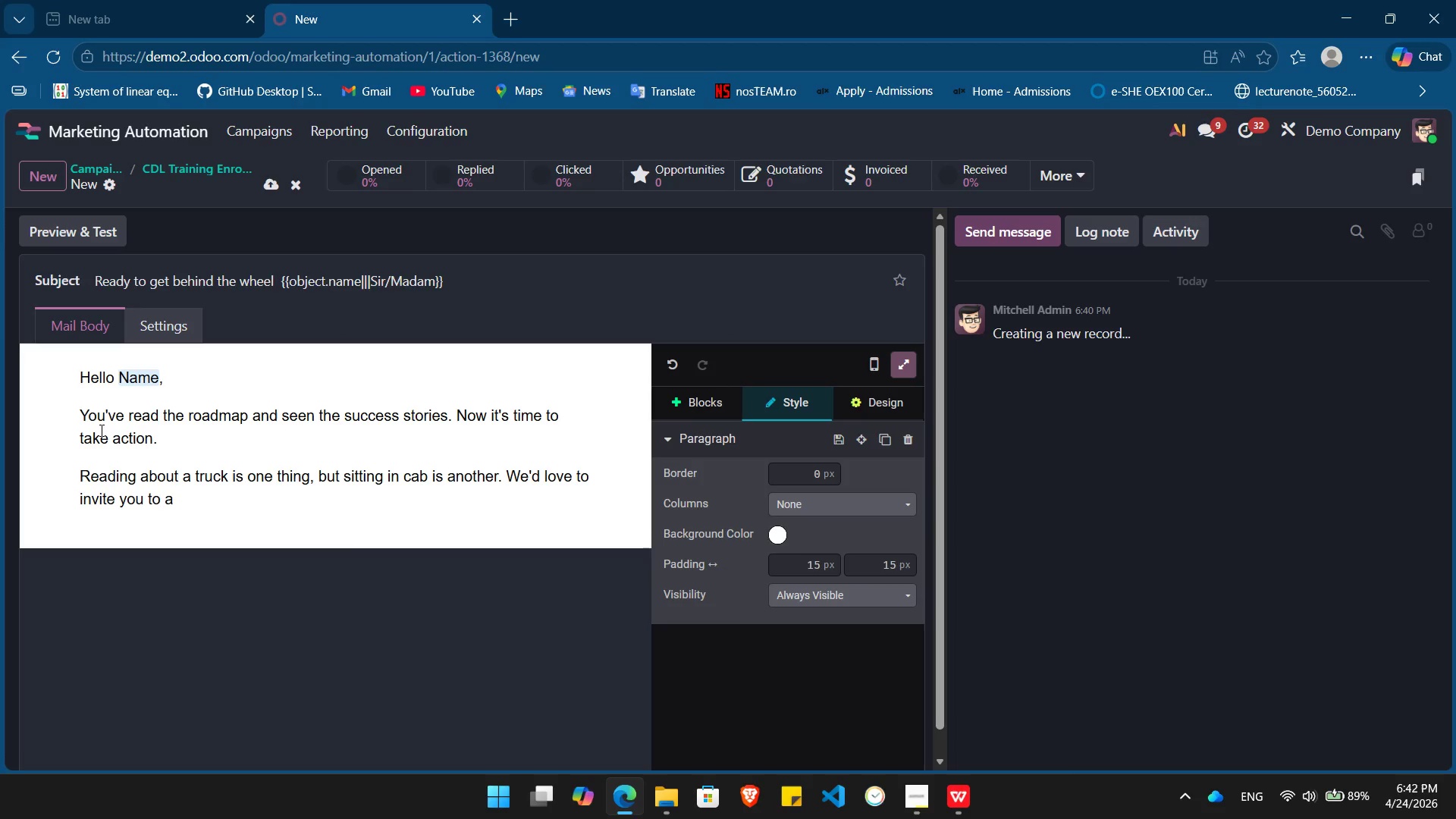 
key(Control+ControlLeft)
 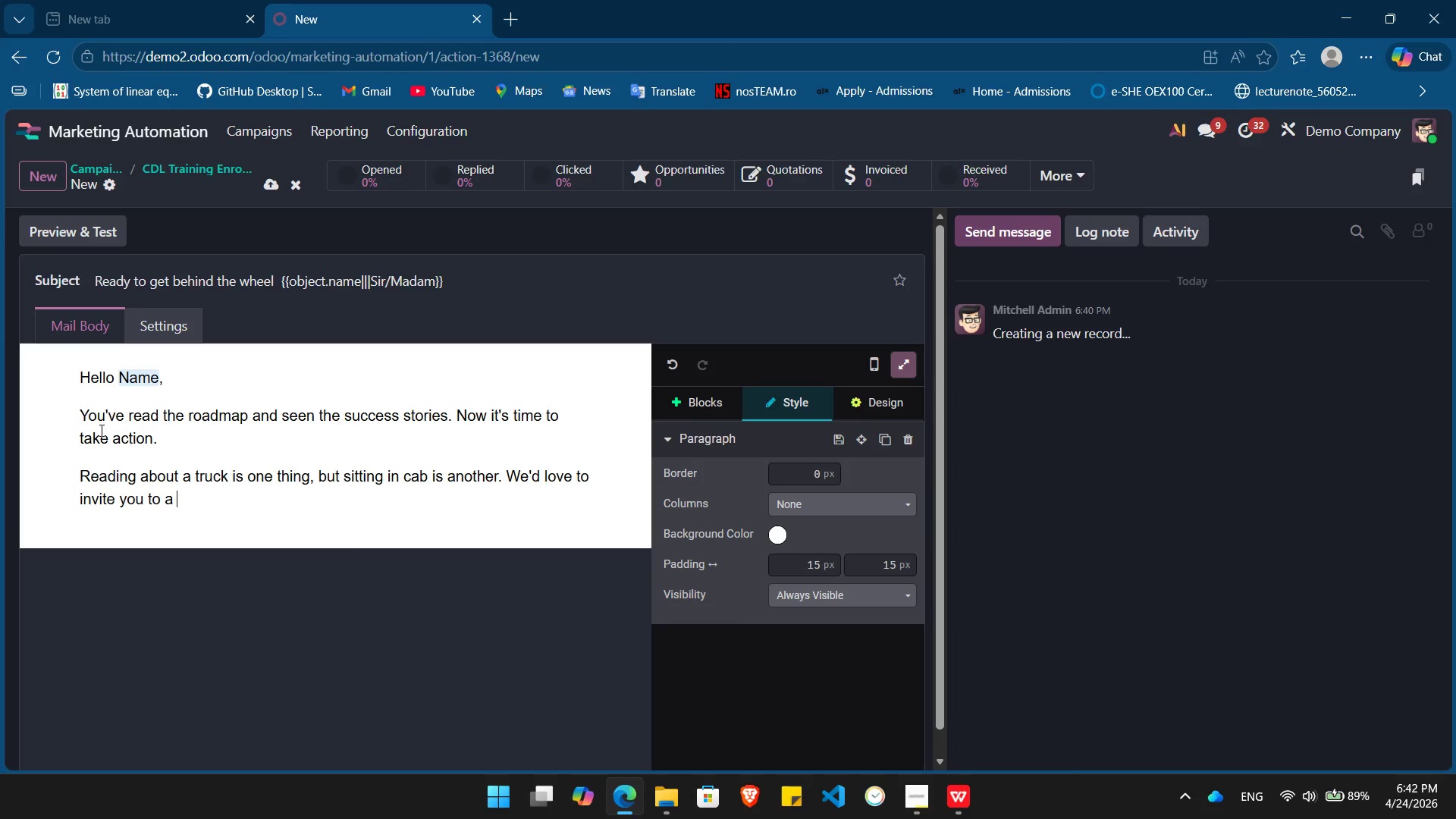 
key(Control+B)
 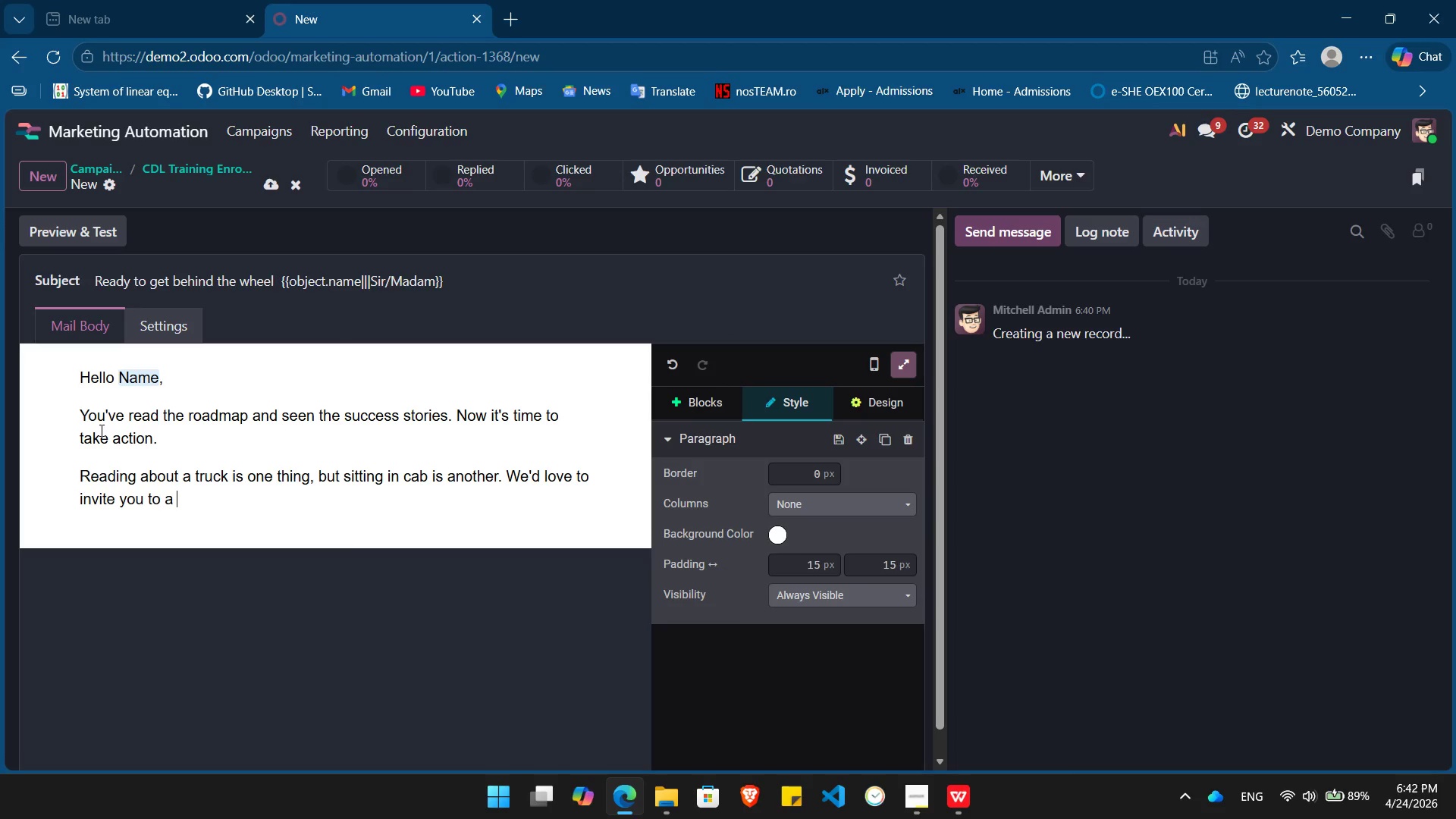 
type(Physical Campus Tour )
 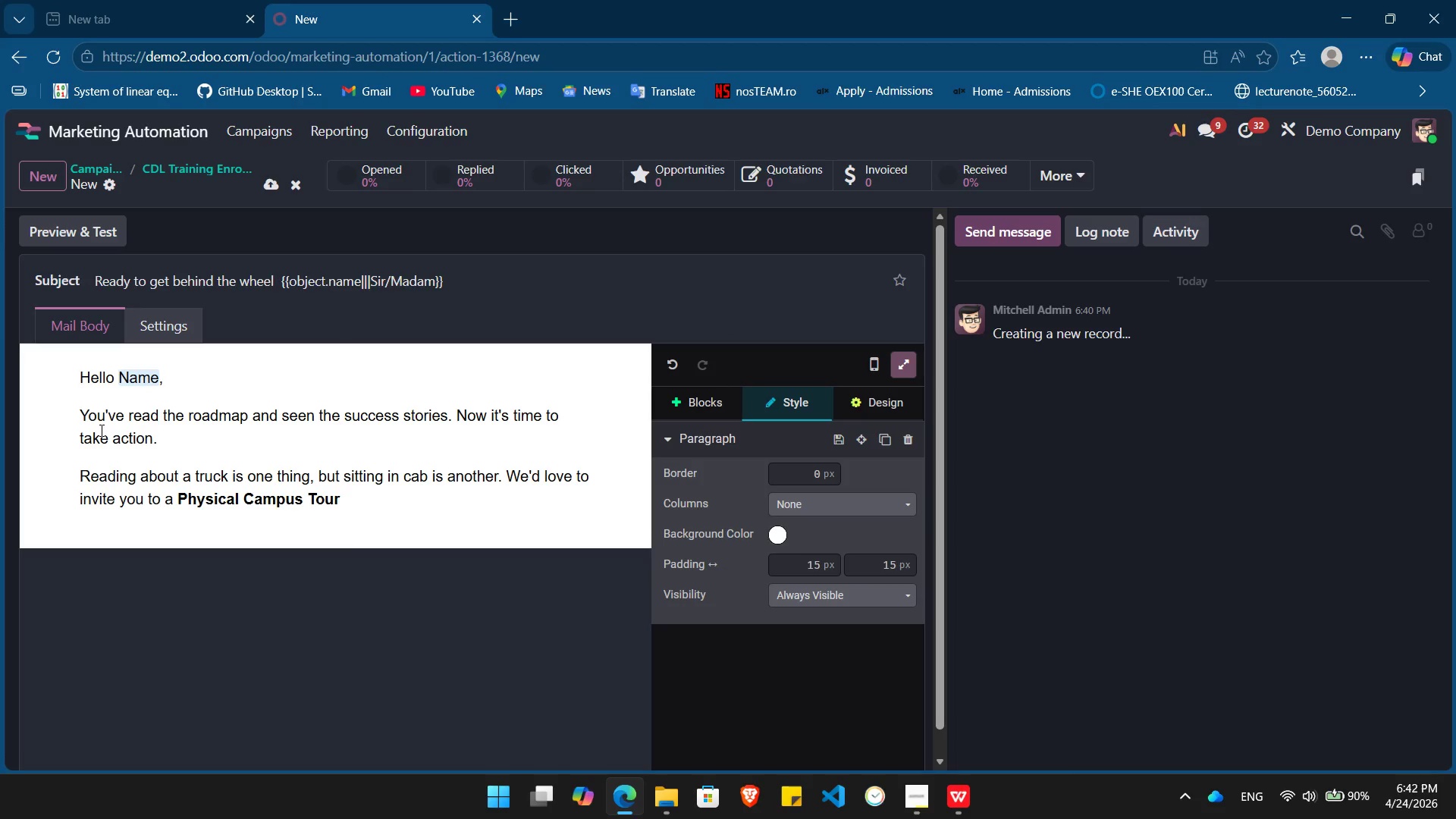 
key(Control+ControlLeft)
 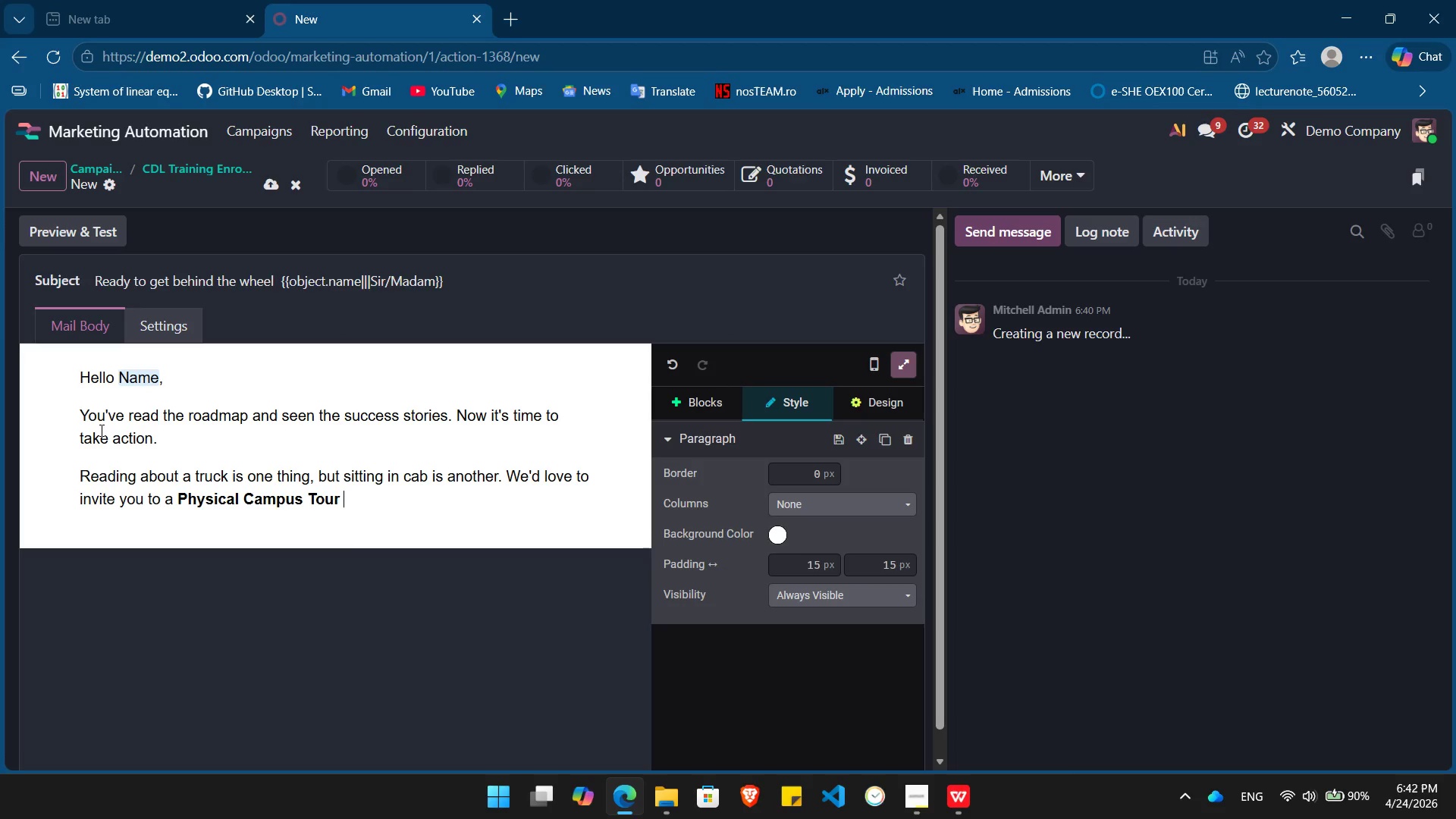 
key(Control+B)
 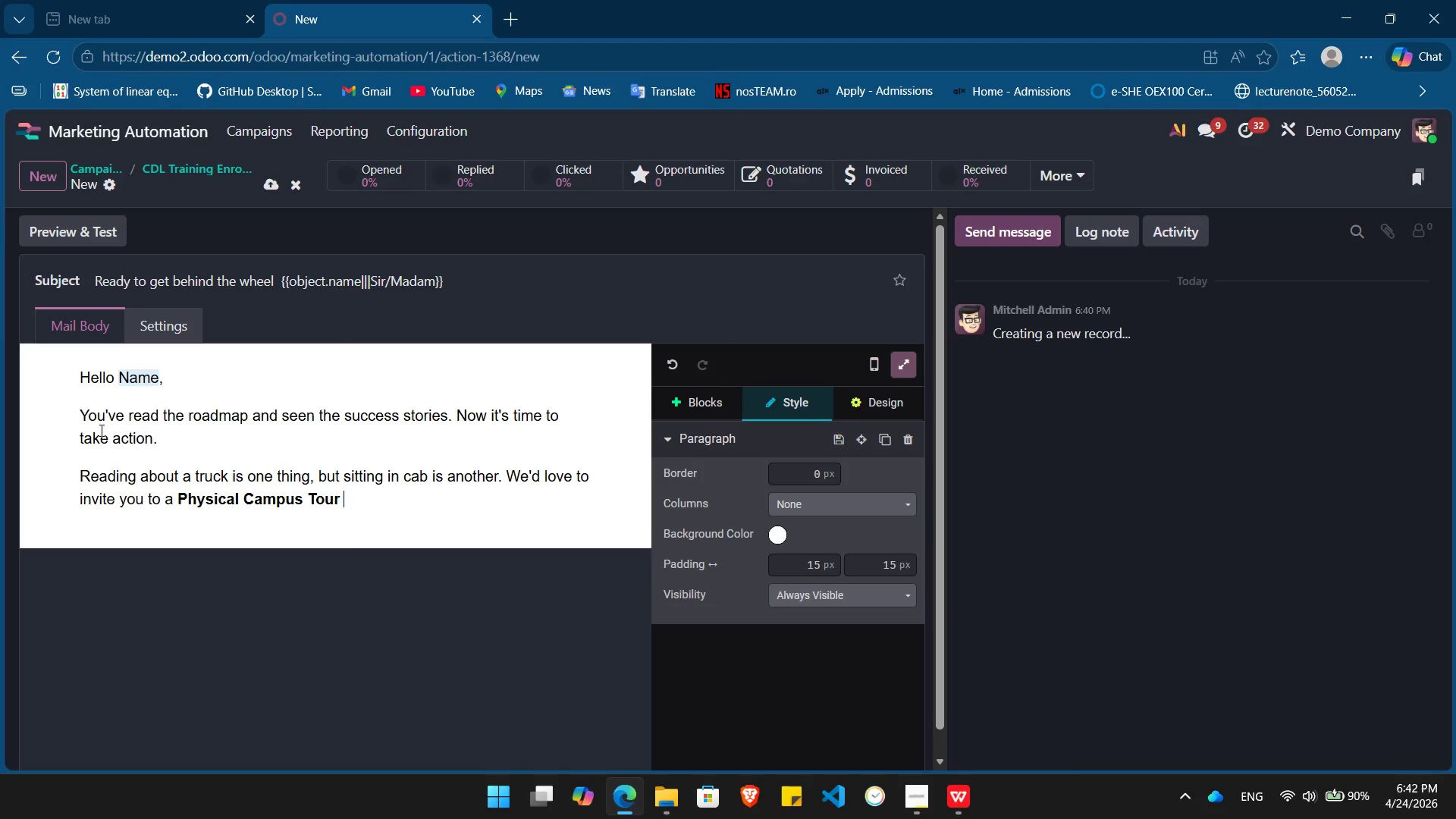 
type(this week. You can meet the instructors, see our modern fleet, and get a clear picture of your future. )
 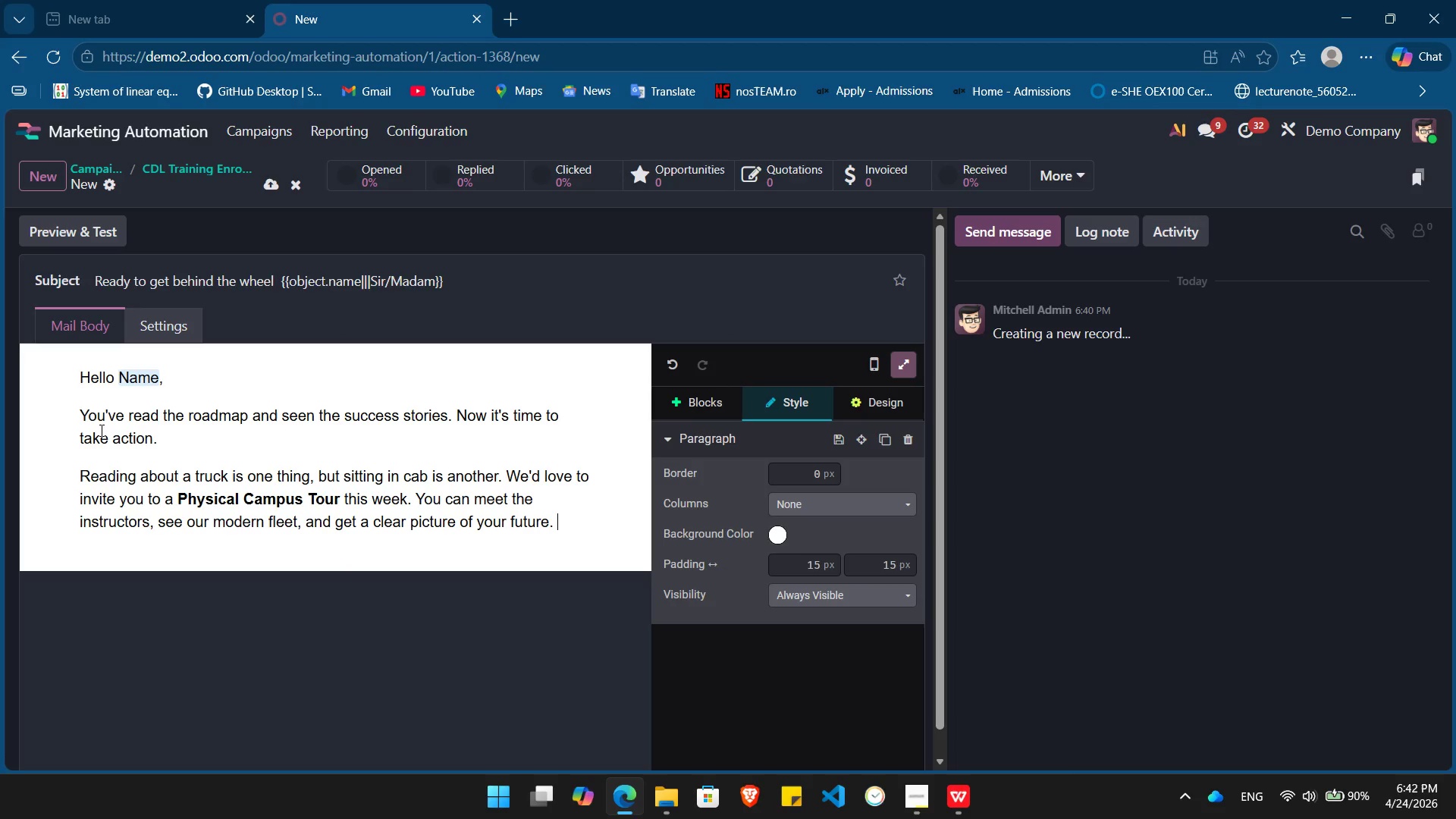 
key(Enter)
 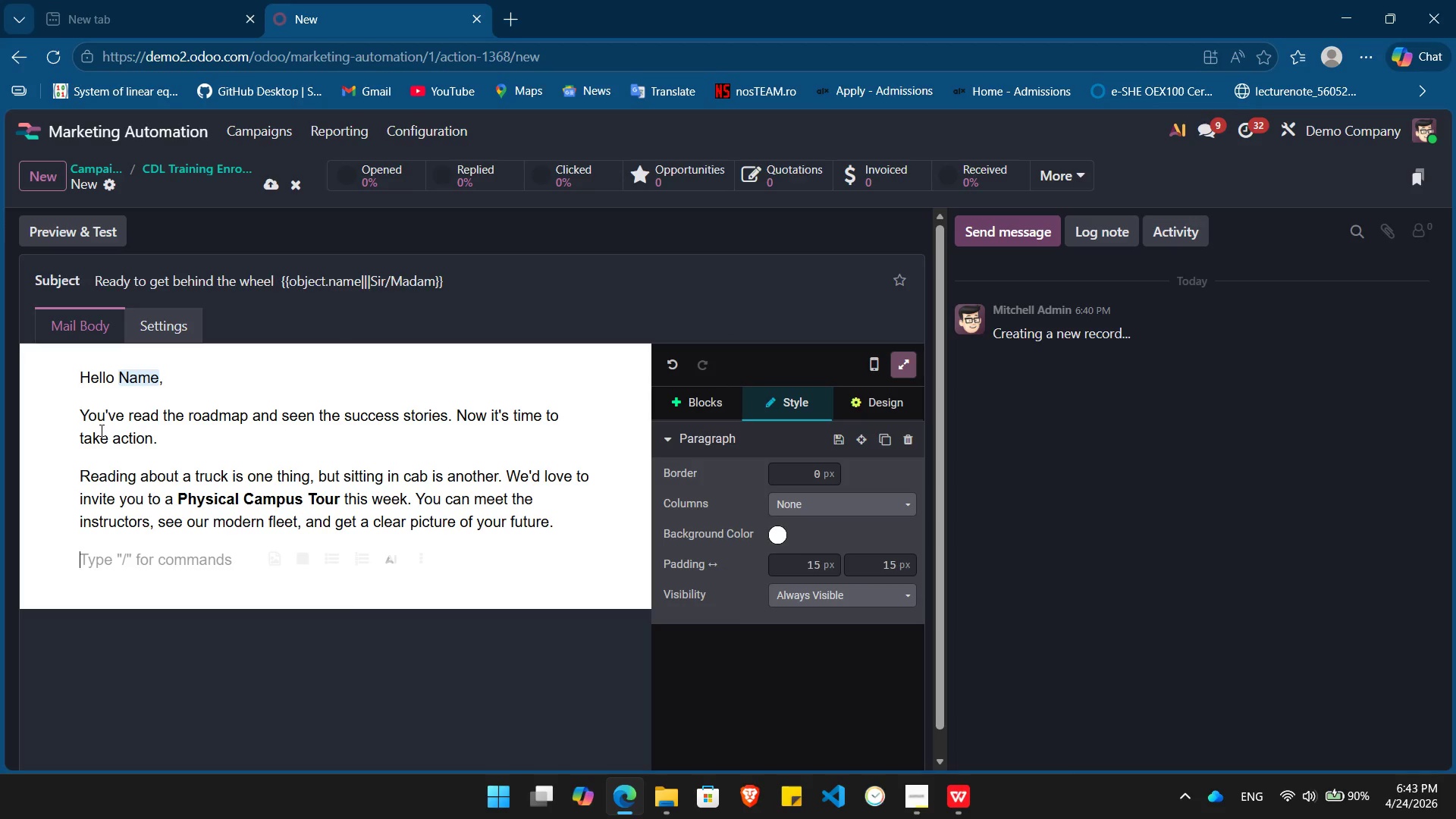 
key(Control+ControlLeft)
 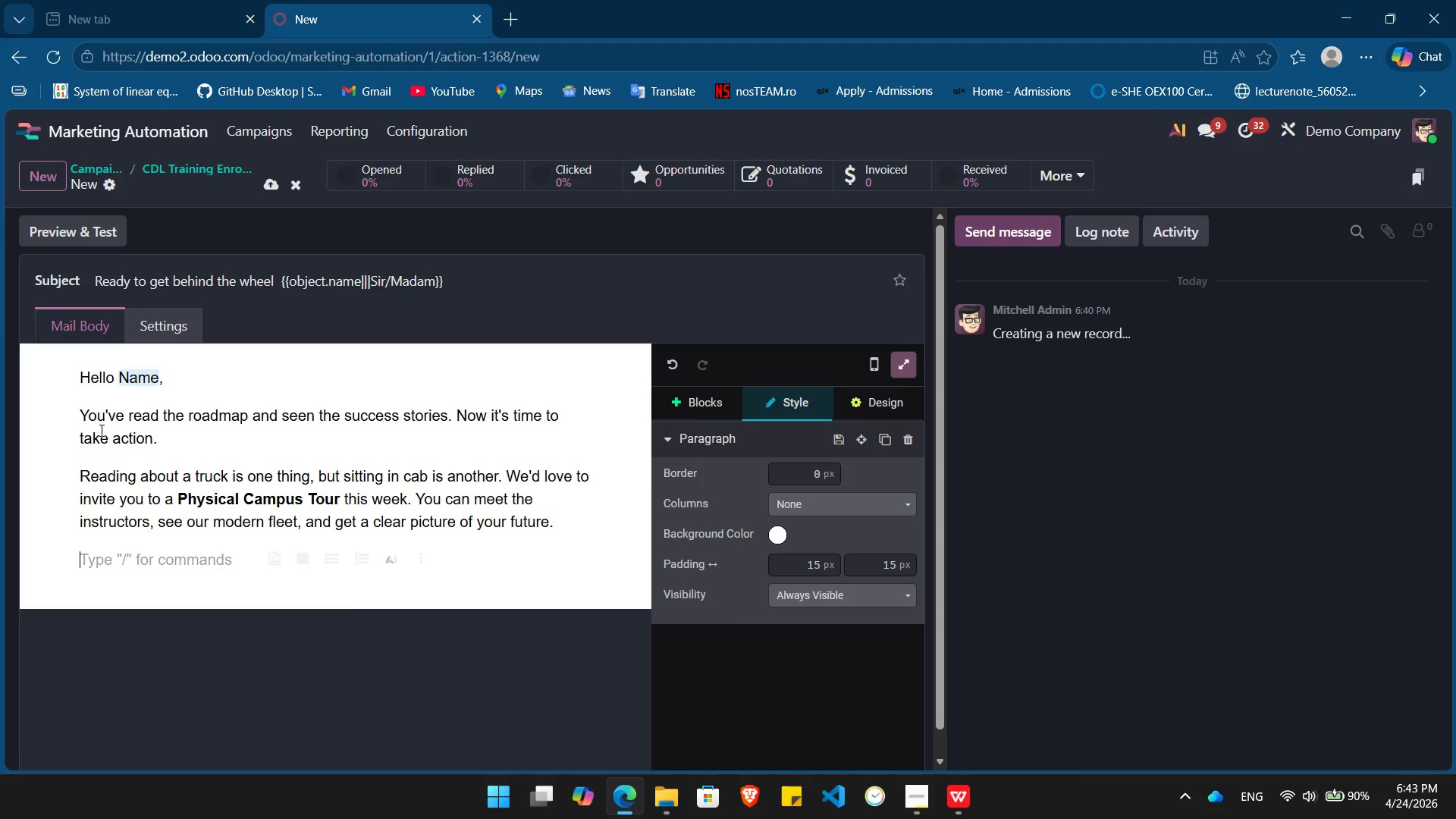 
key(Control+B)
 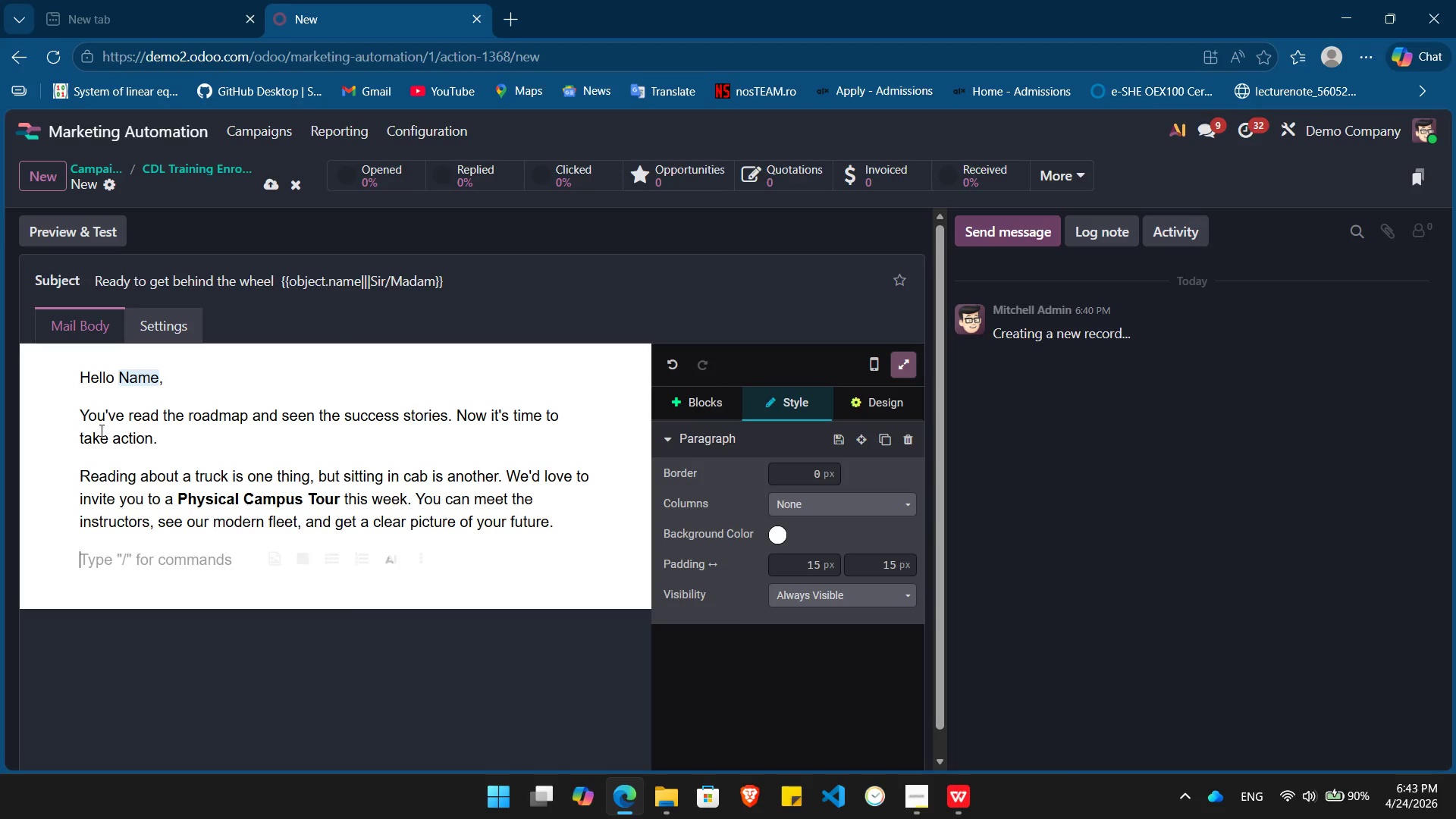 
type(Click here to schedule your tour or  )
key(Backspace)
type(a call with an advisor: Li)
key(Backspace)
key(Backspace)
type(/)
 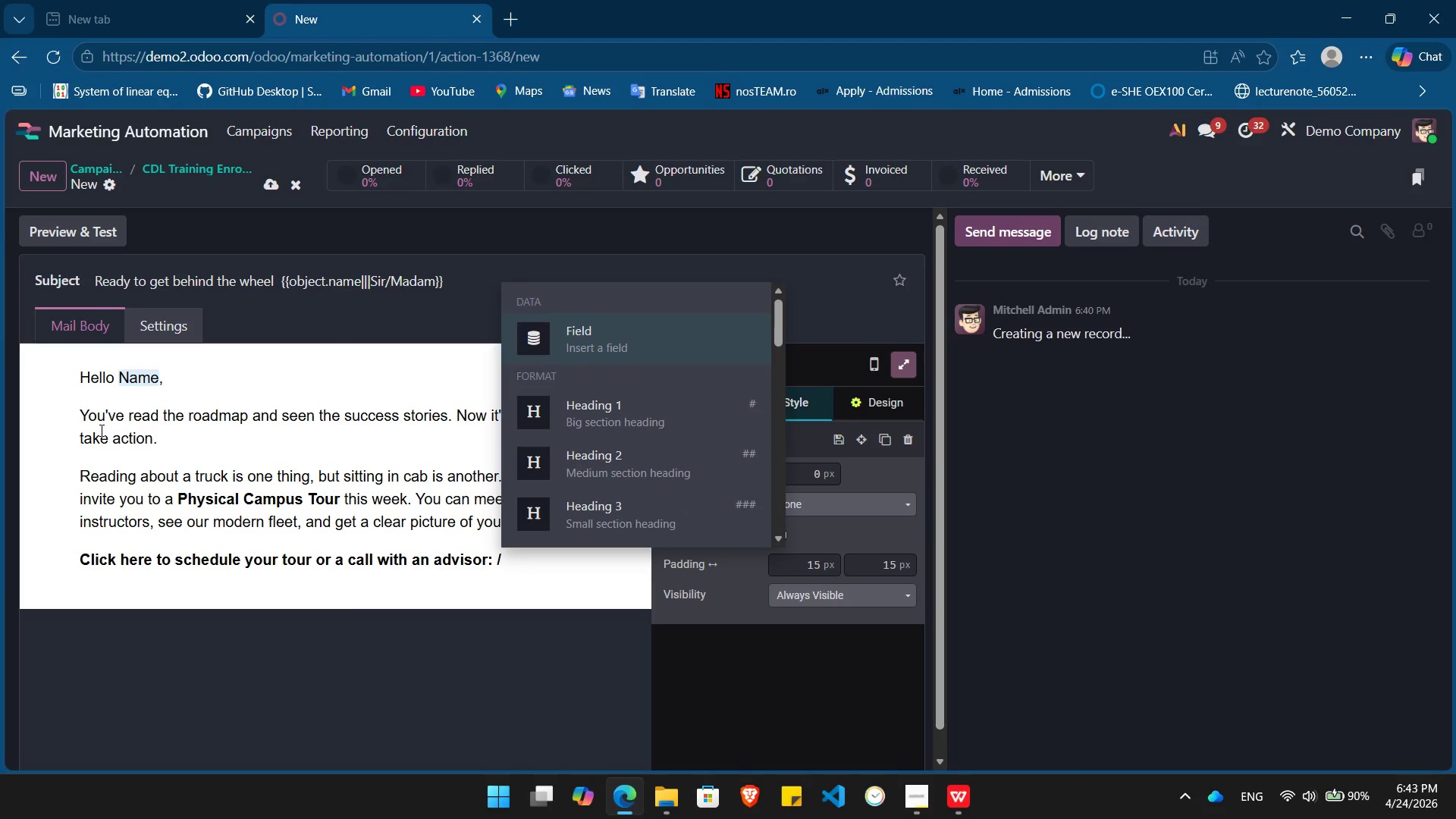 
key(Enter)
 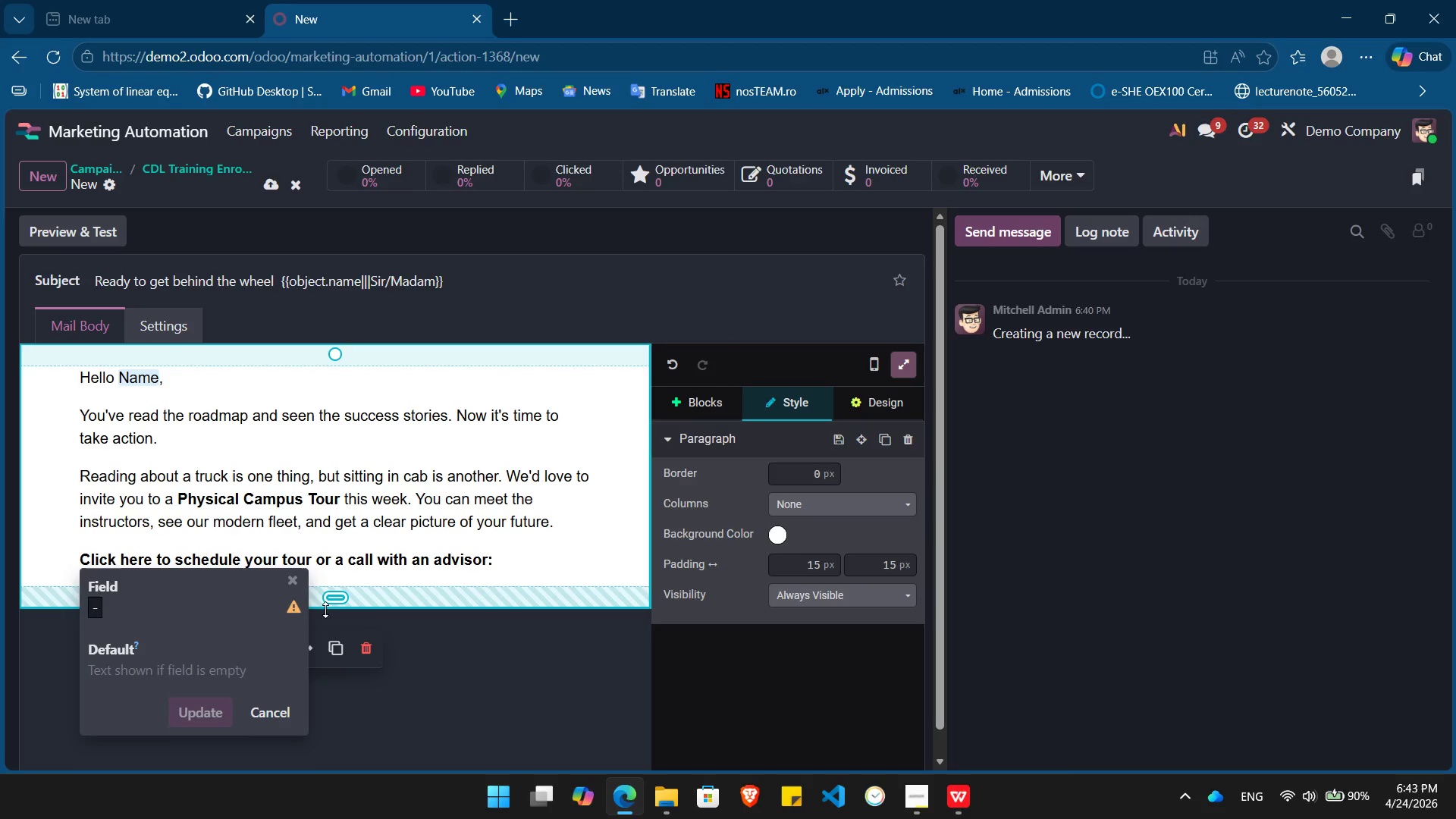 
left_click([291, 583])
 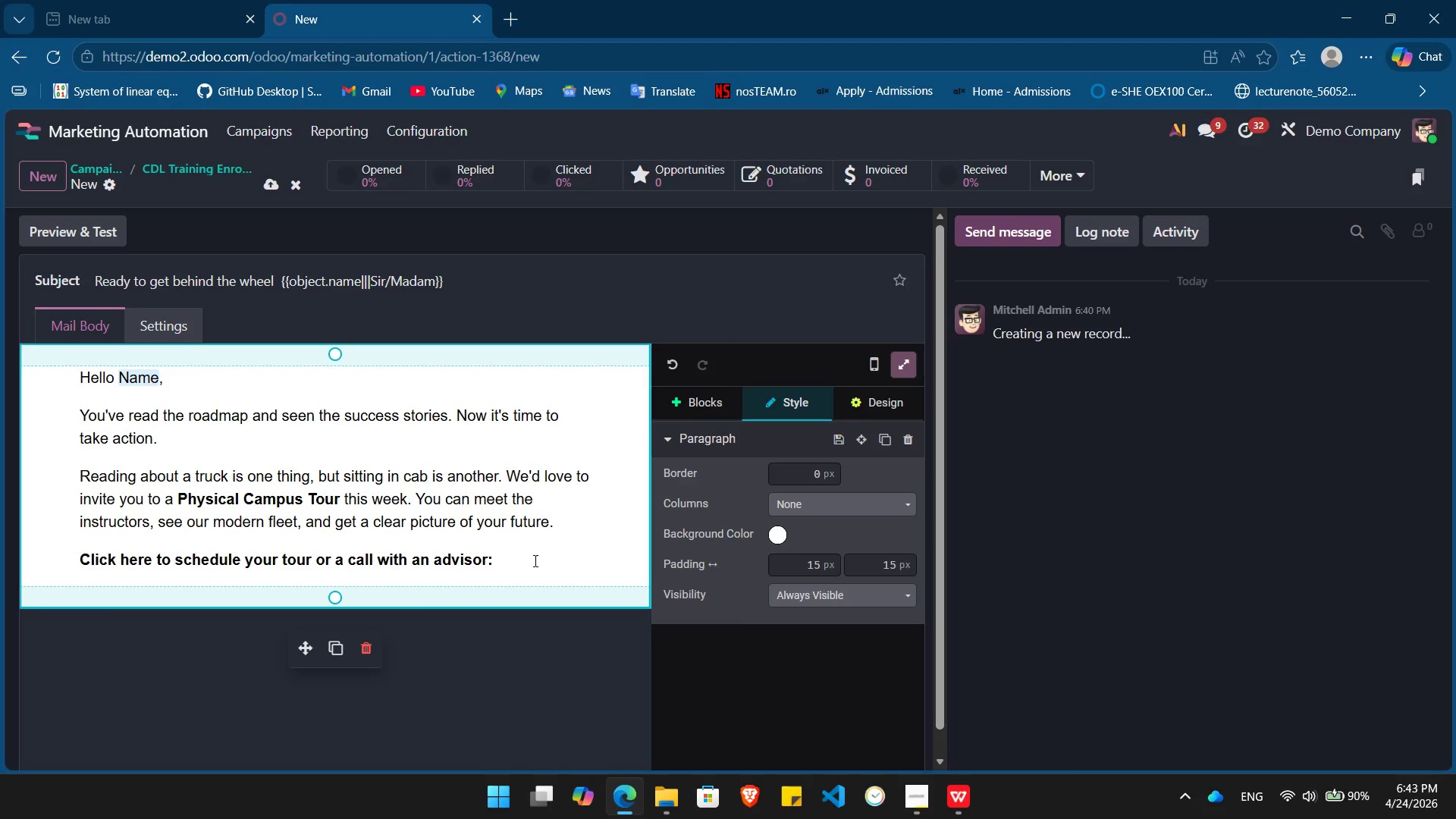 
left_click([531, 560])
 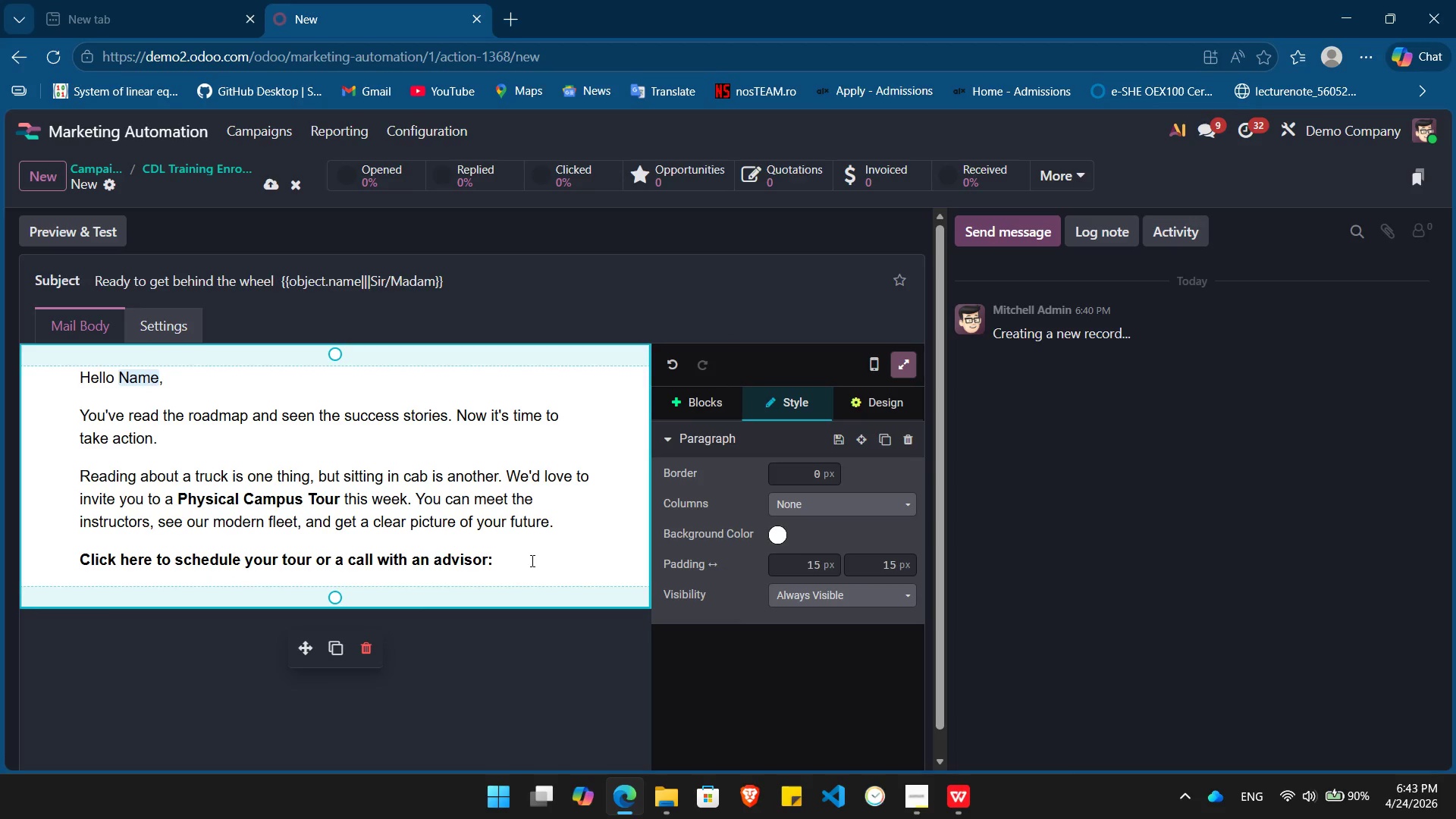 
key(Slash)
 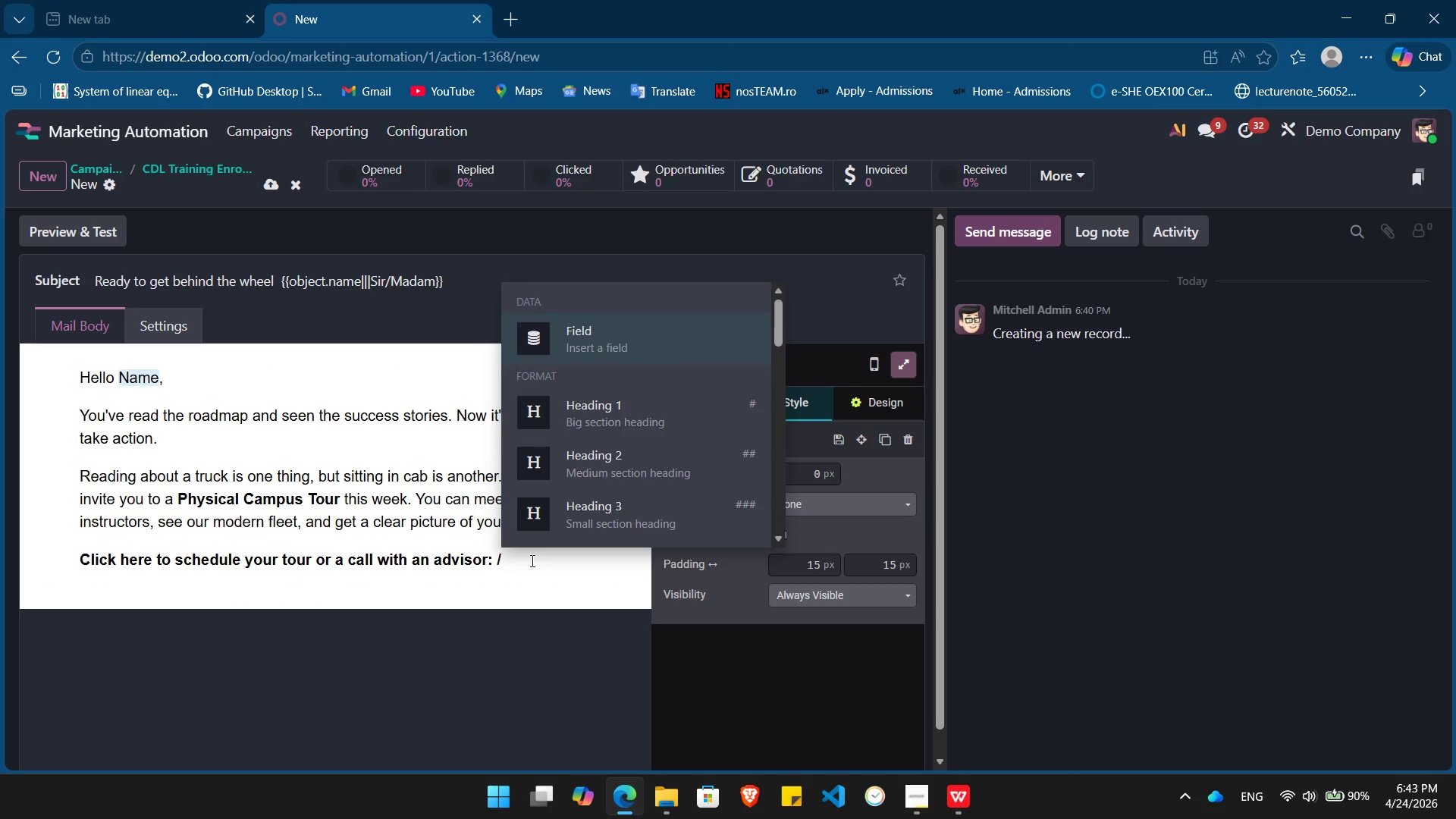 
hold_key(key=L, duration=0.34)
 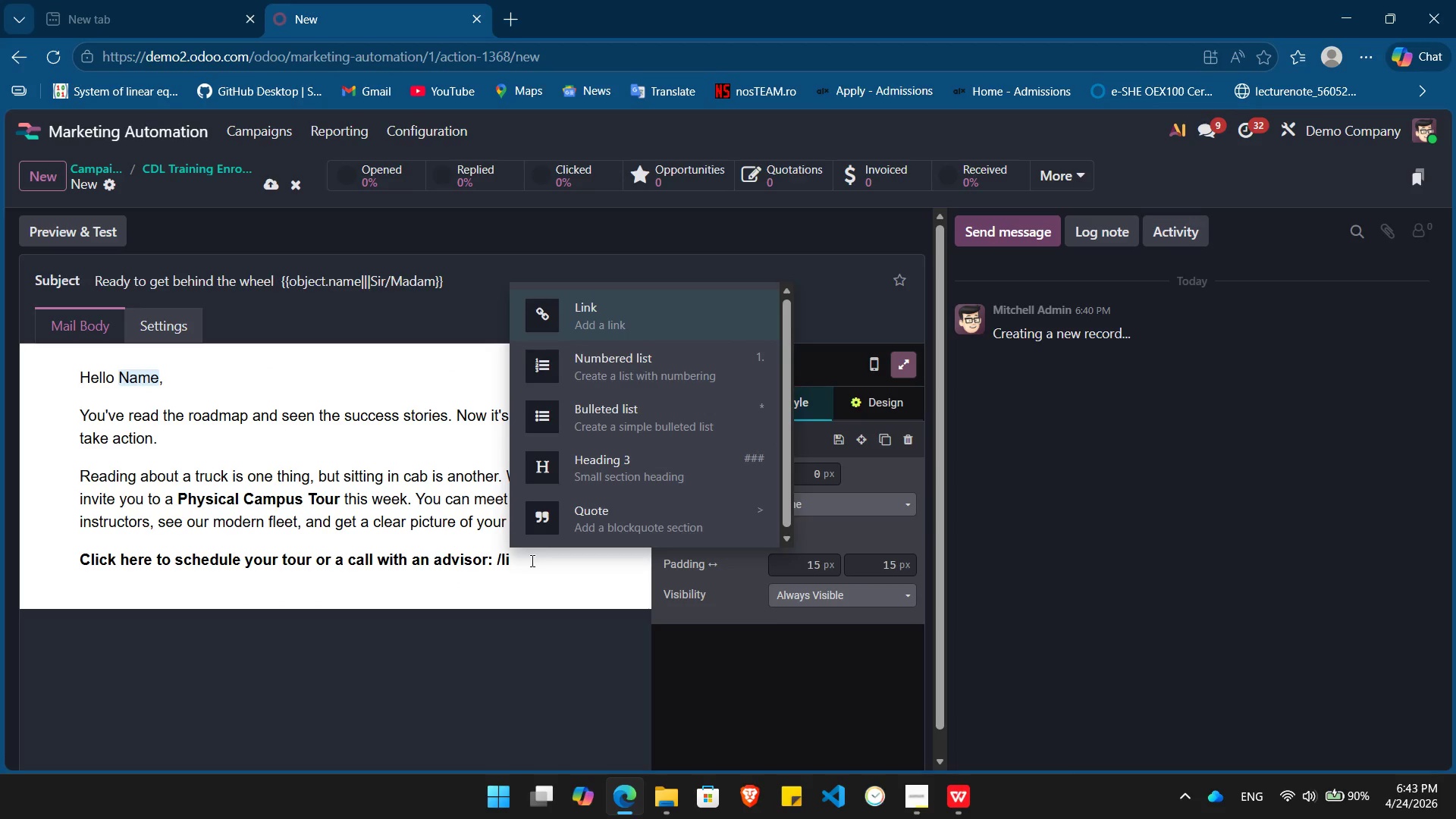 
key(I)
 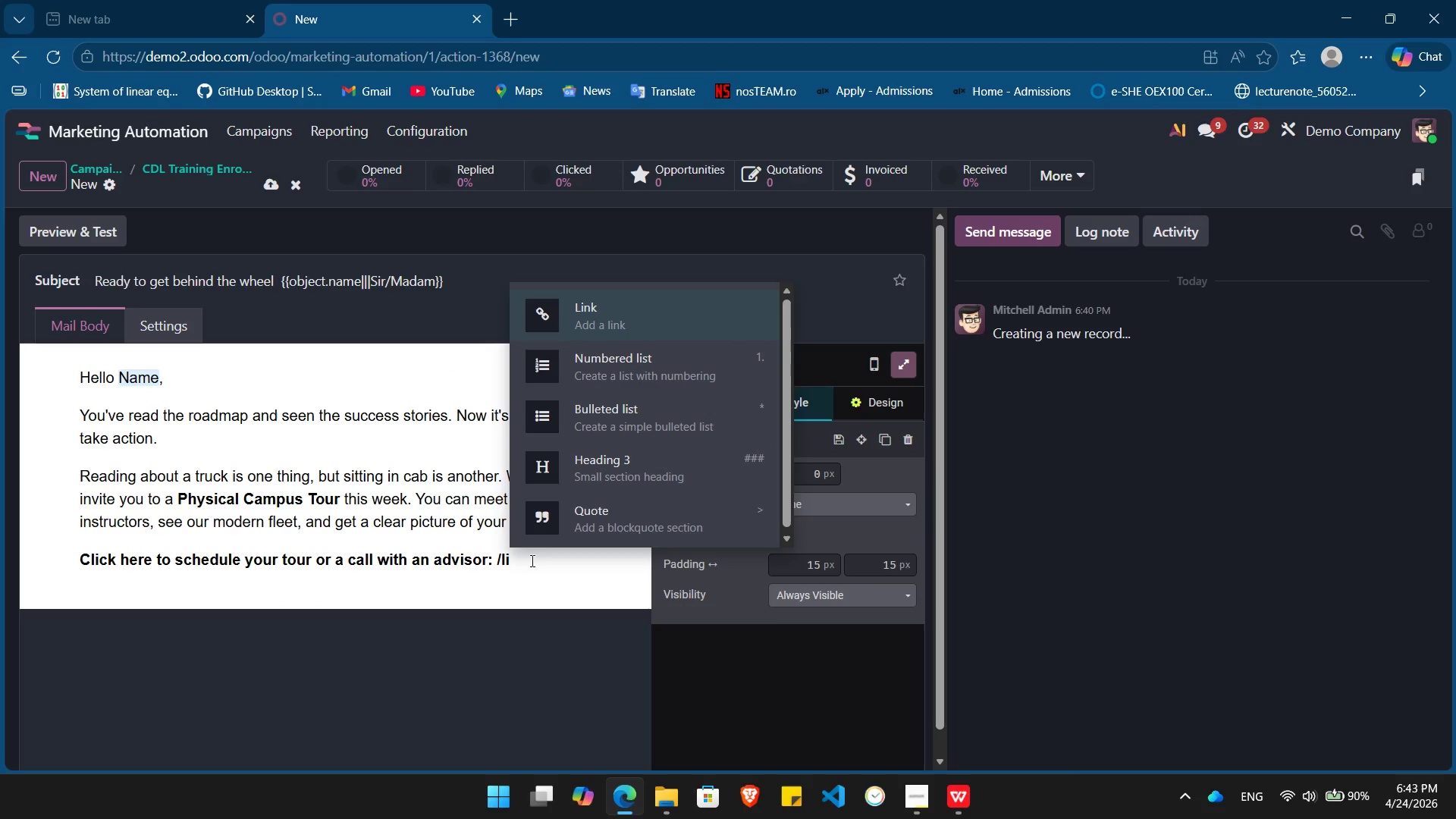 
key(Enter)
 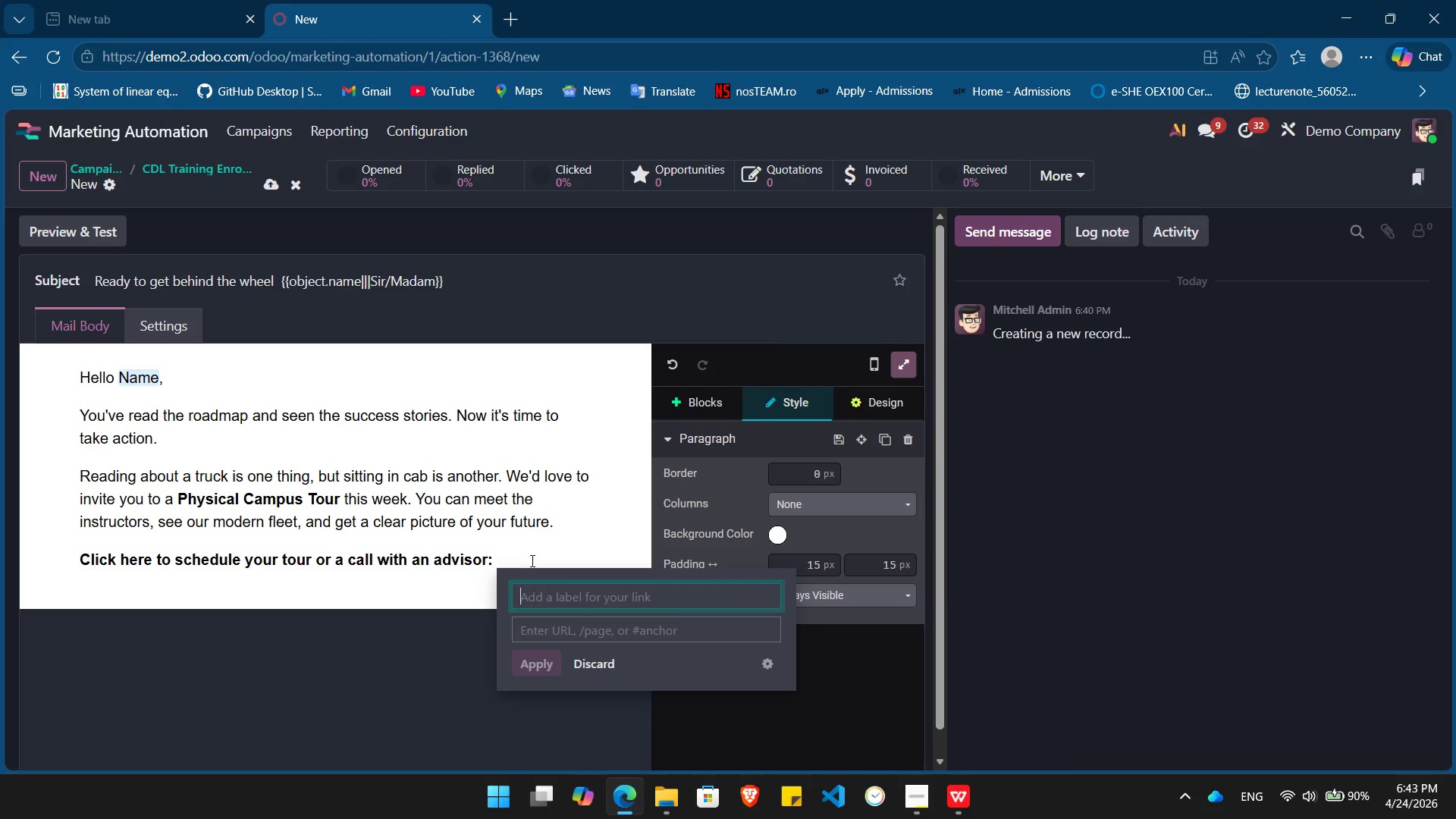 
type(Link)
key(Tab)
type(#)
 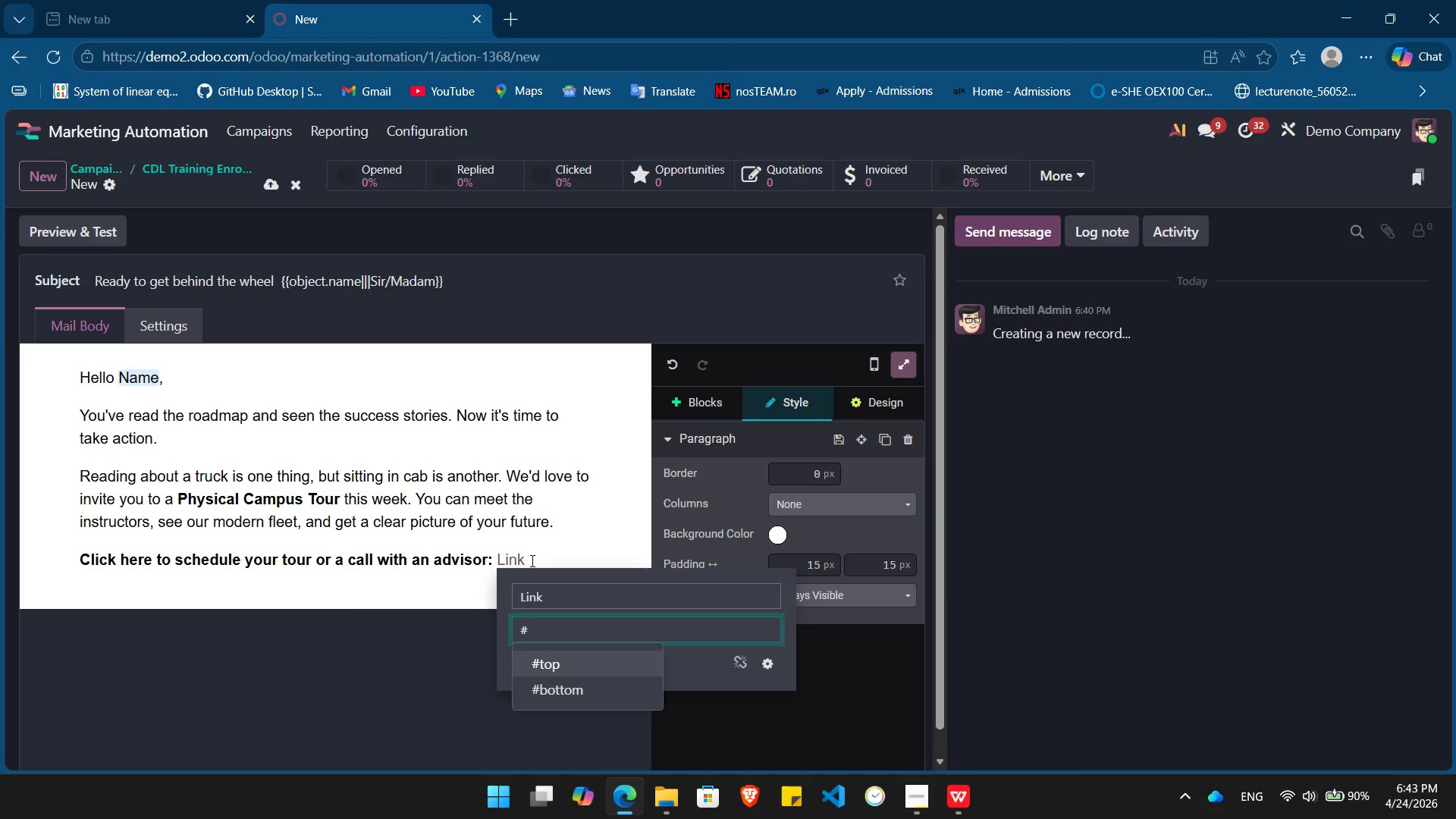 
key(Enter)
 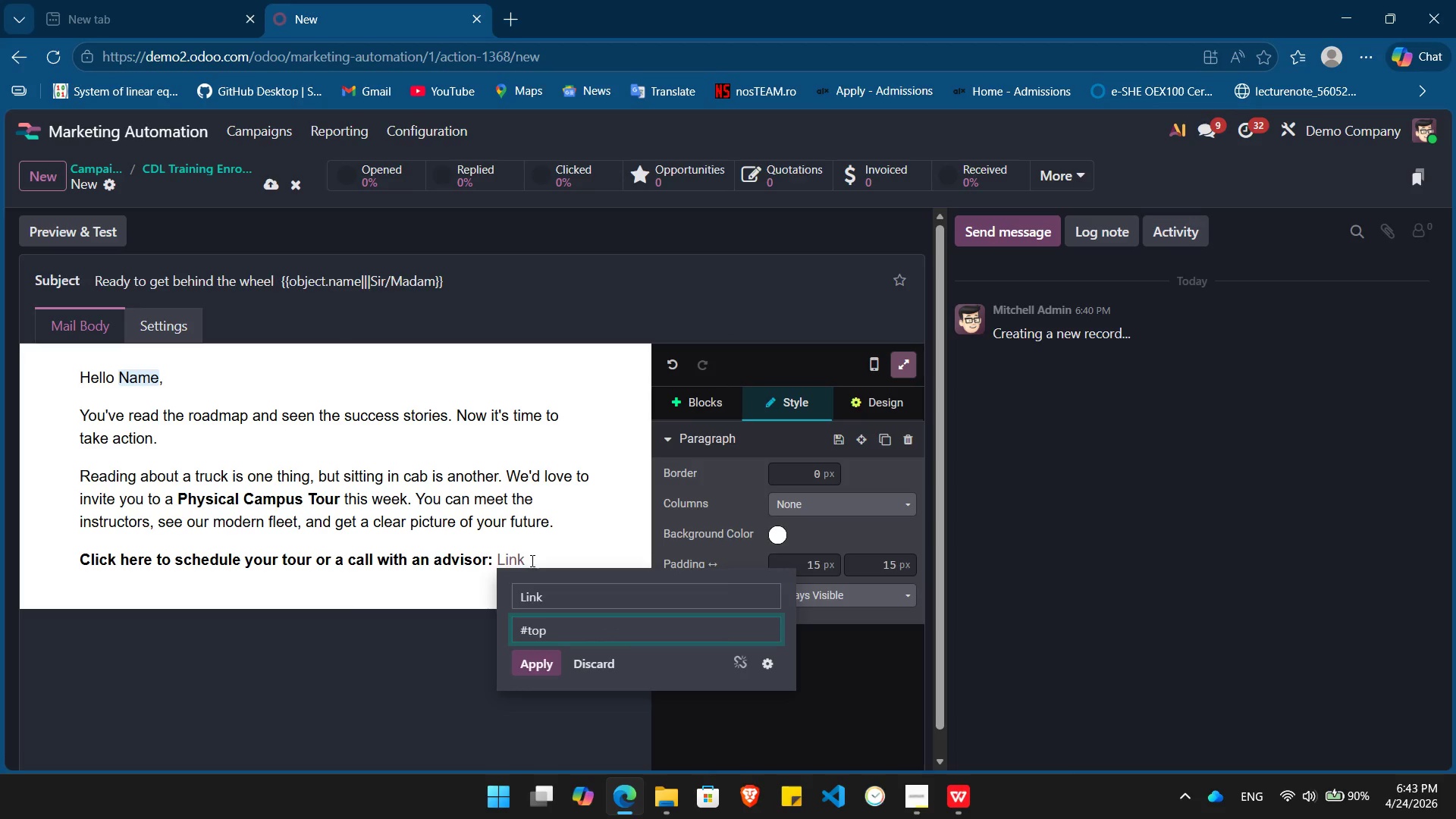 
key(Enter)
 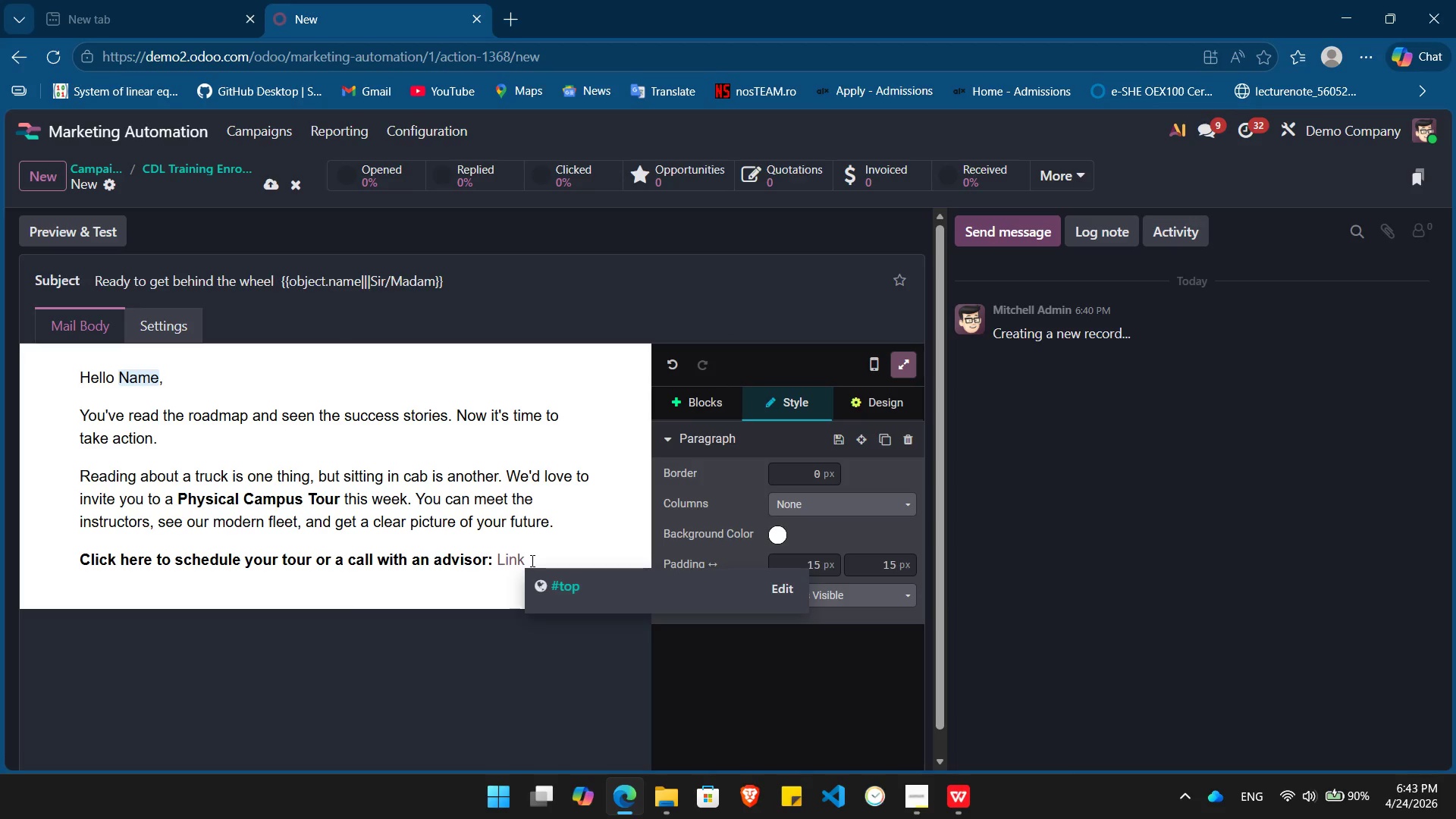 
key(Shift+ArrowLeft)
 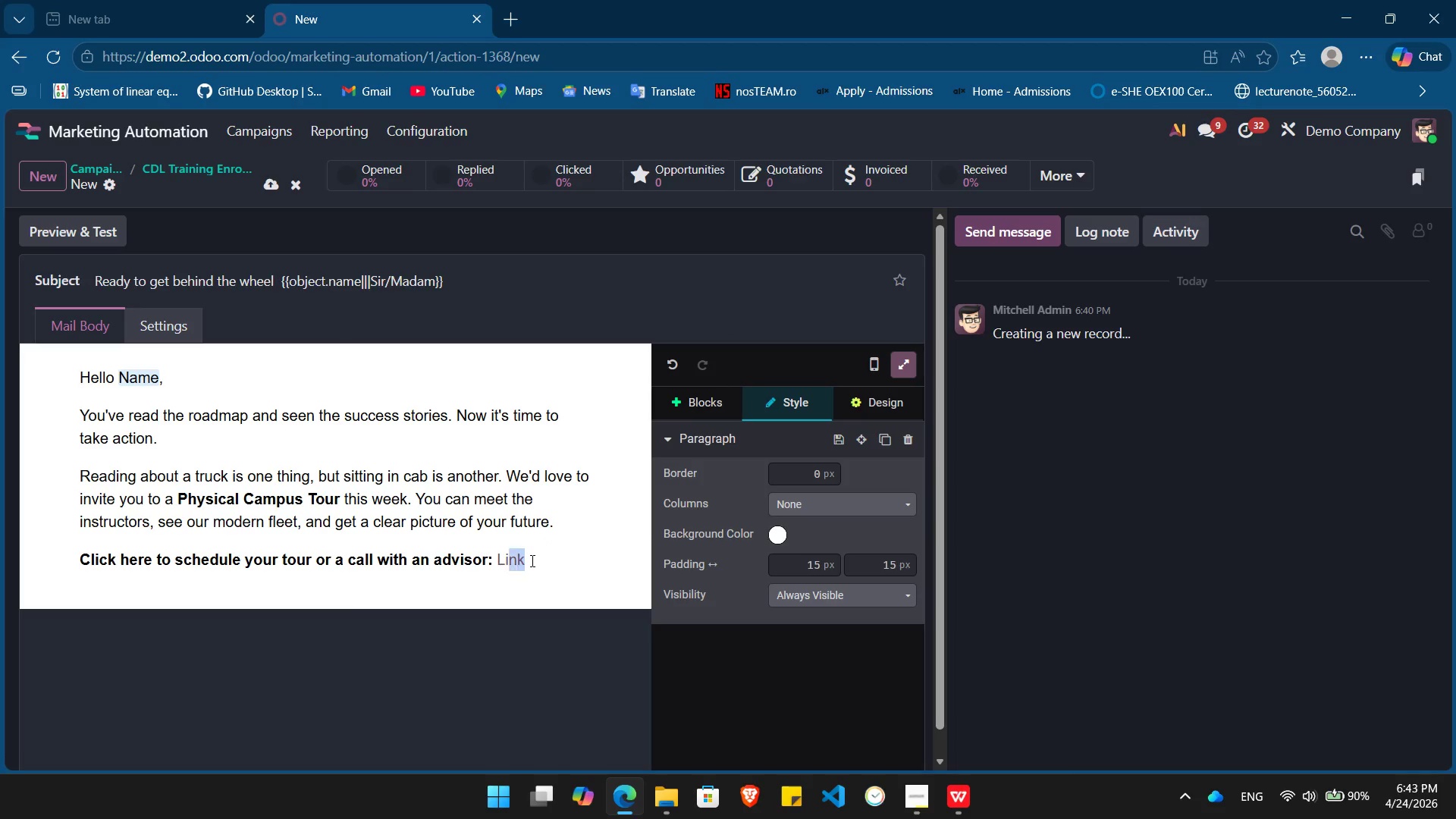 
key(Shift+ArrowLeft)
 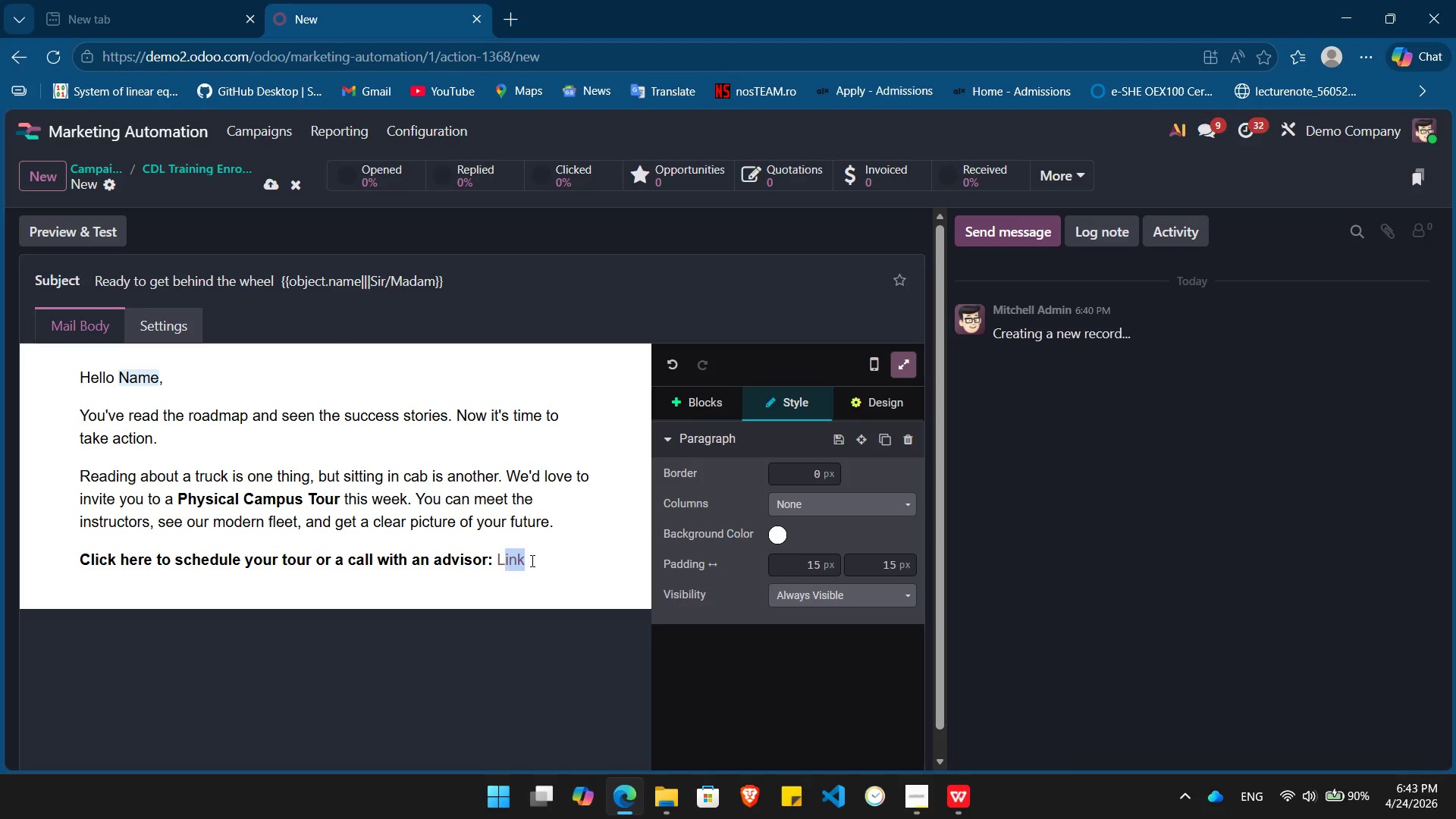 
key(Shift+ArrowLeft)
 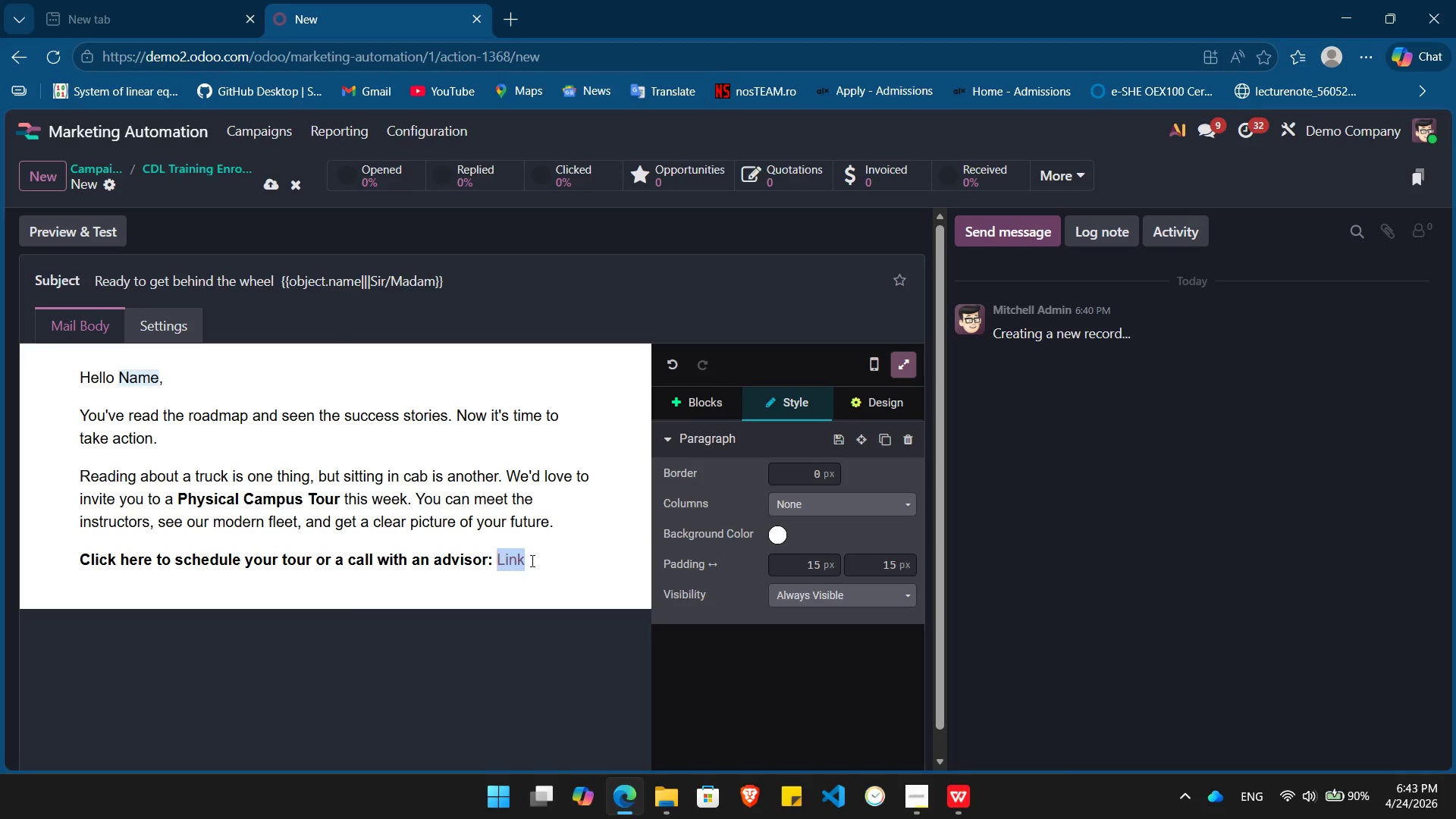 
key(Shift+ArrowLeft)
 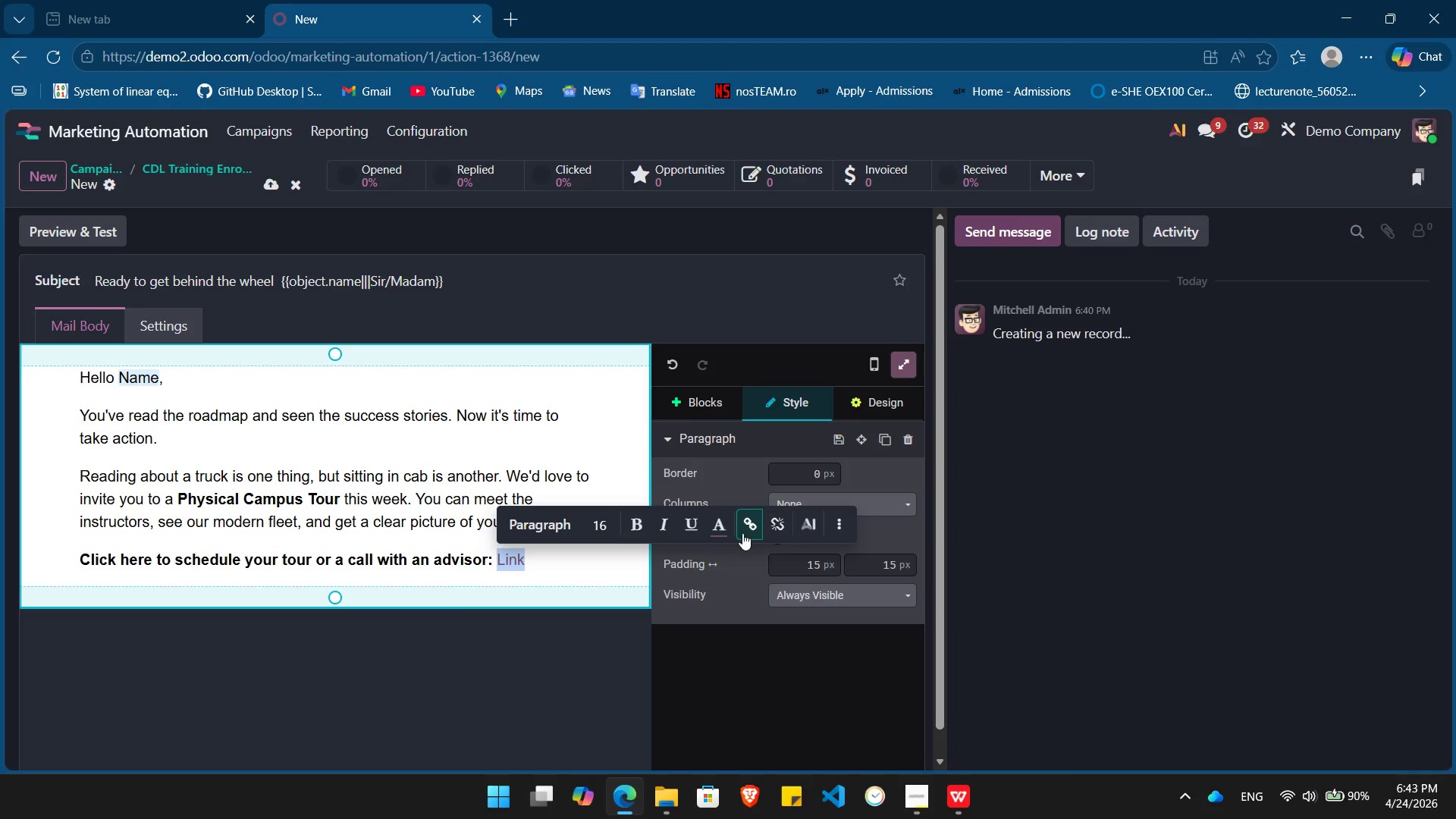 
left_click([721, 529])
 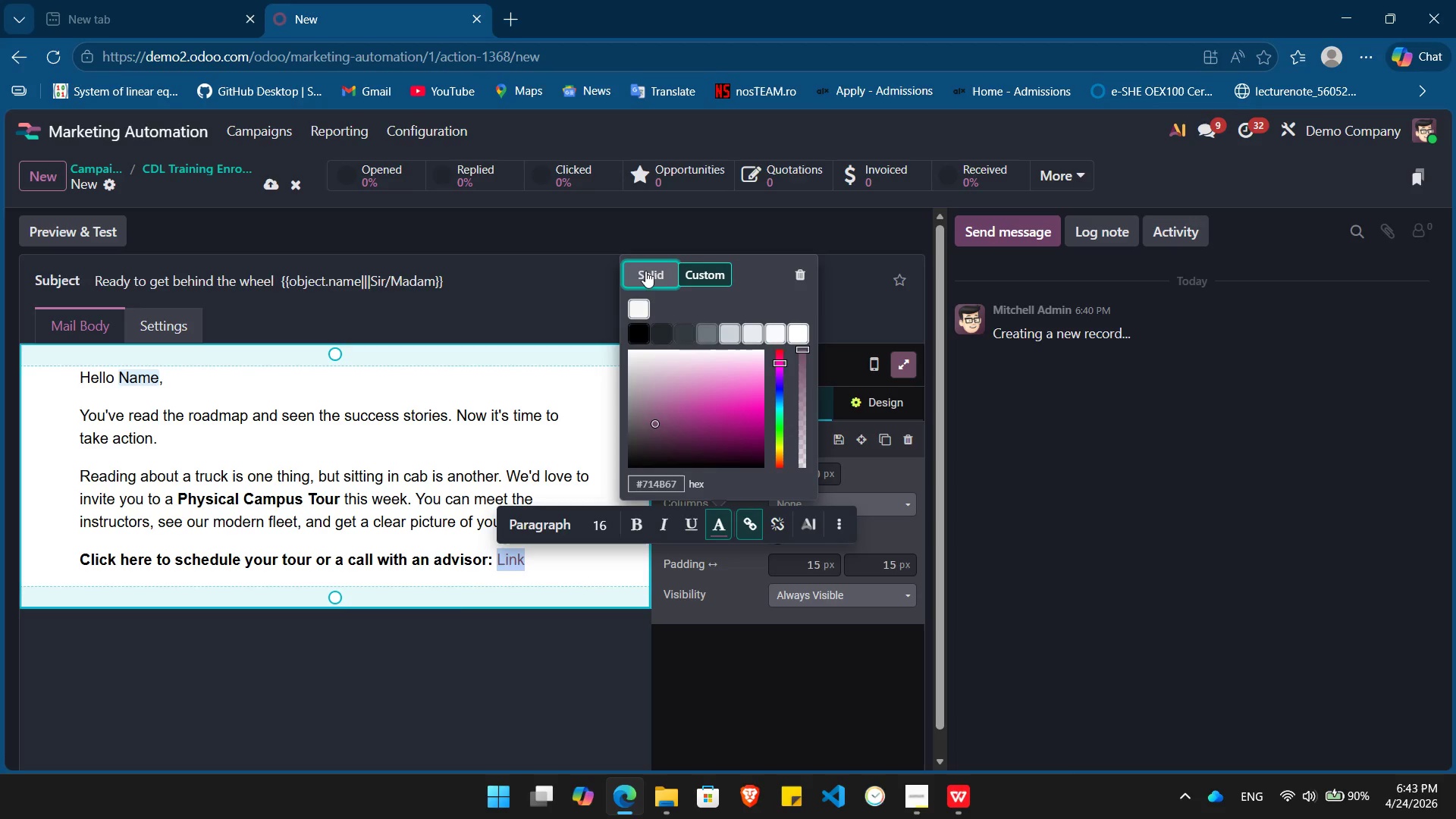 
left_click([645, 268])
 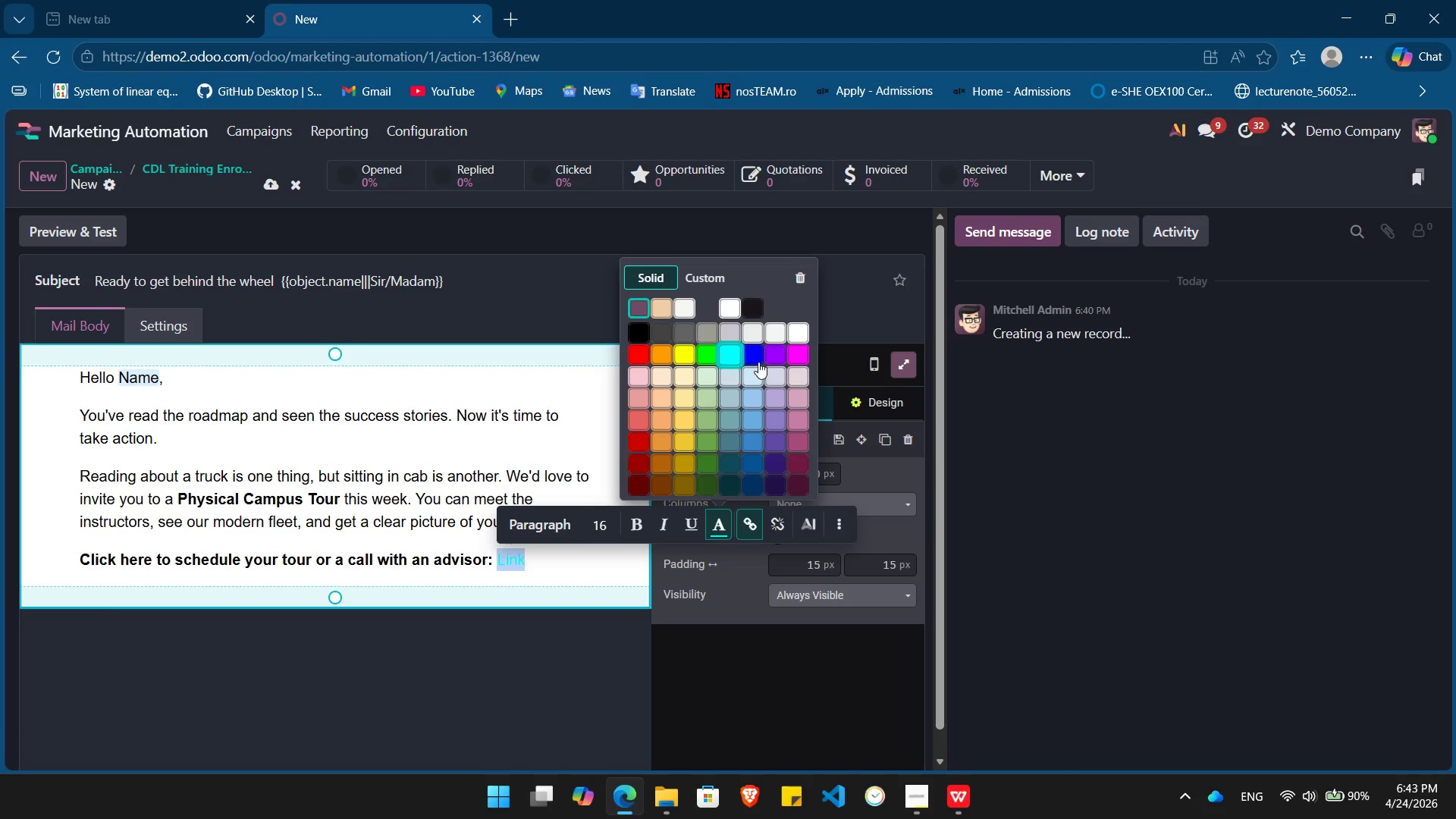 
left_click([758, 353])
 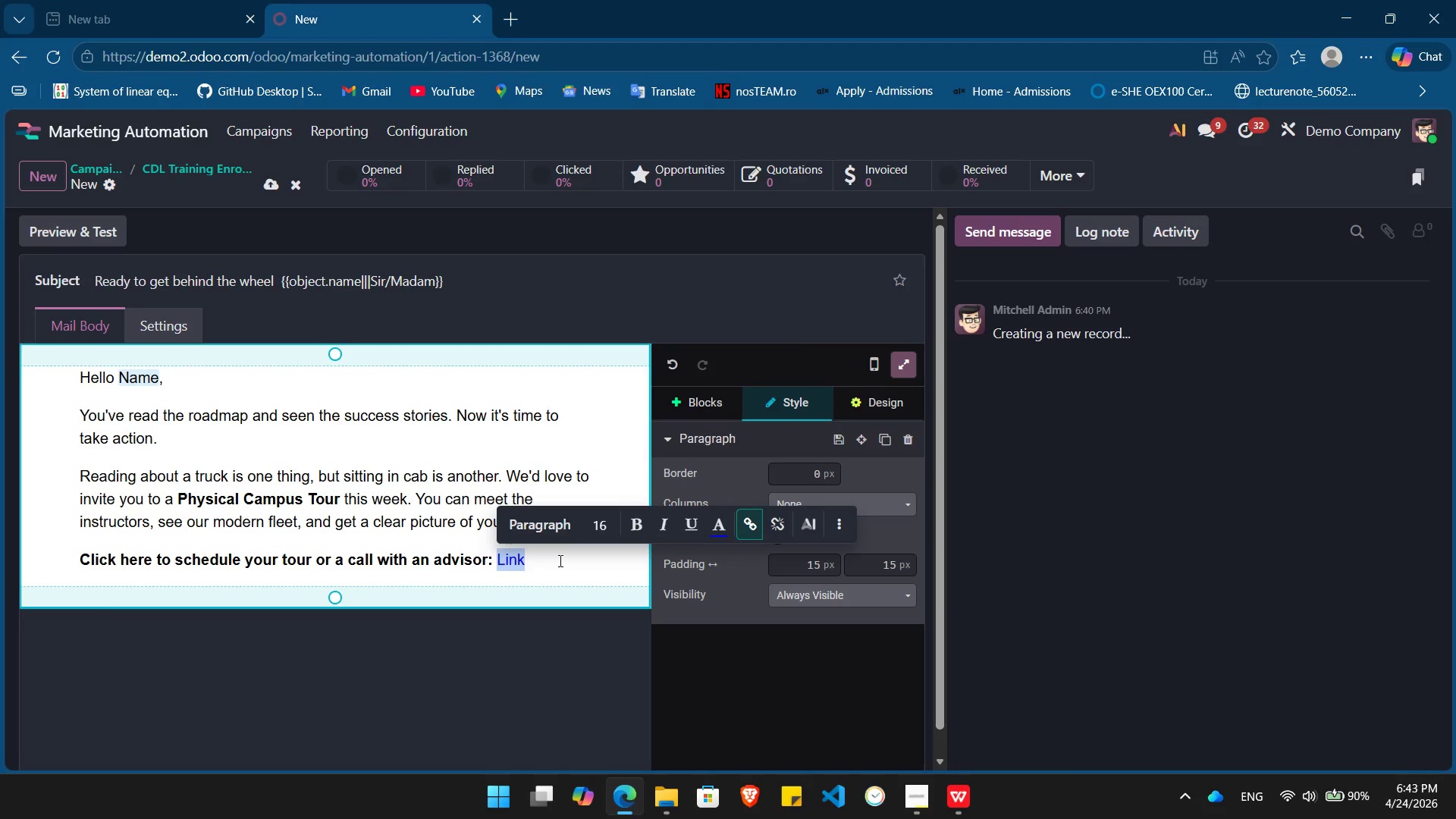 
left_click([559, 560])
 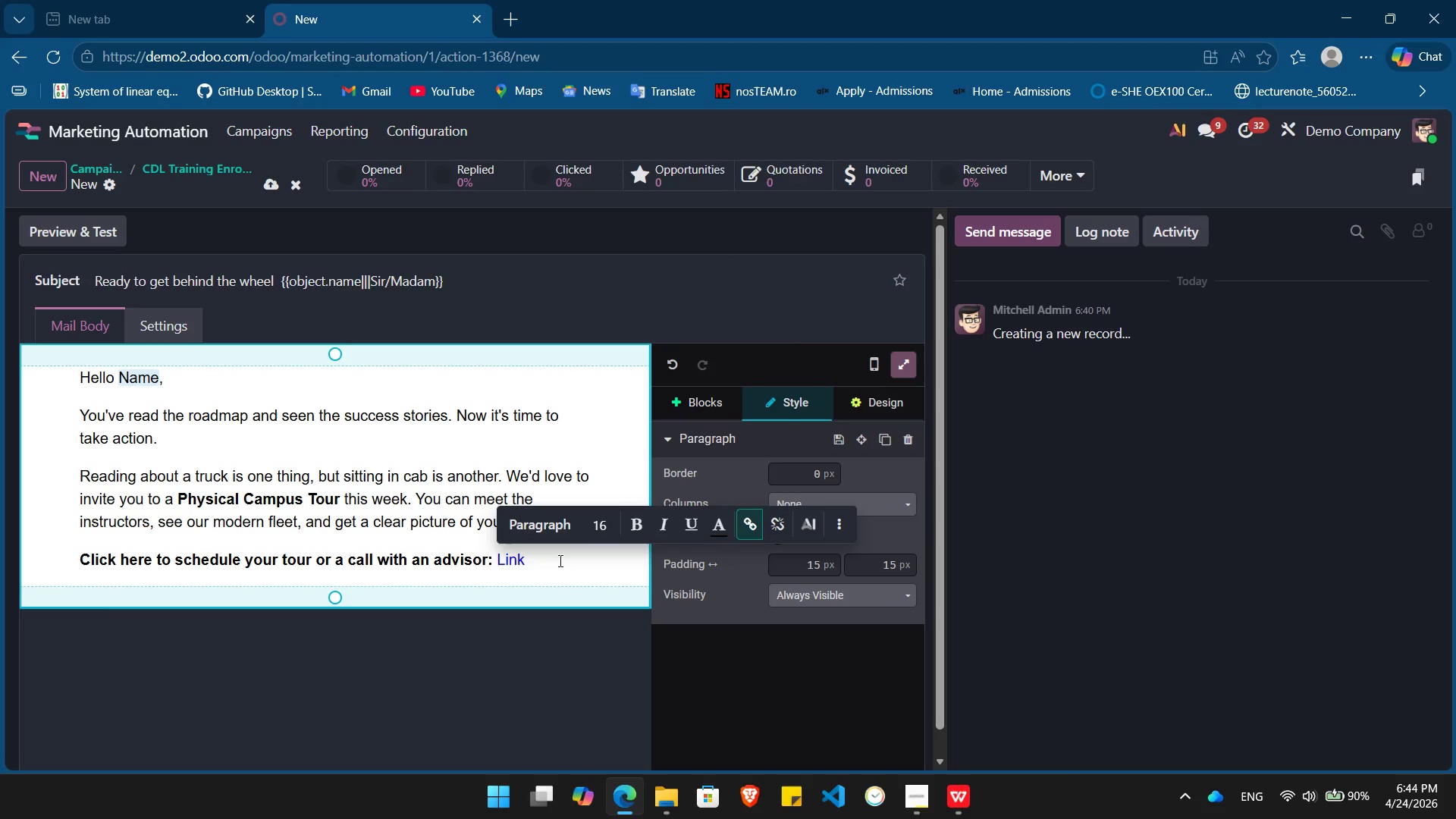 
wait(5.47)
 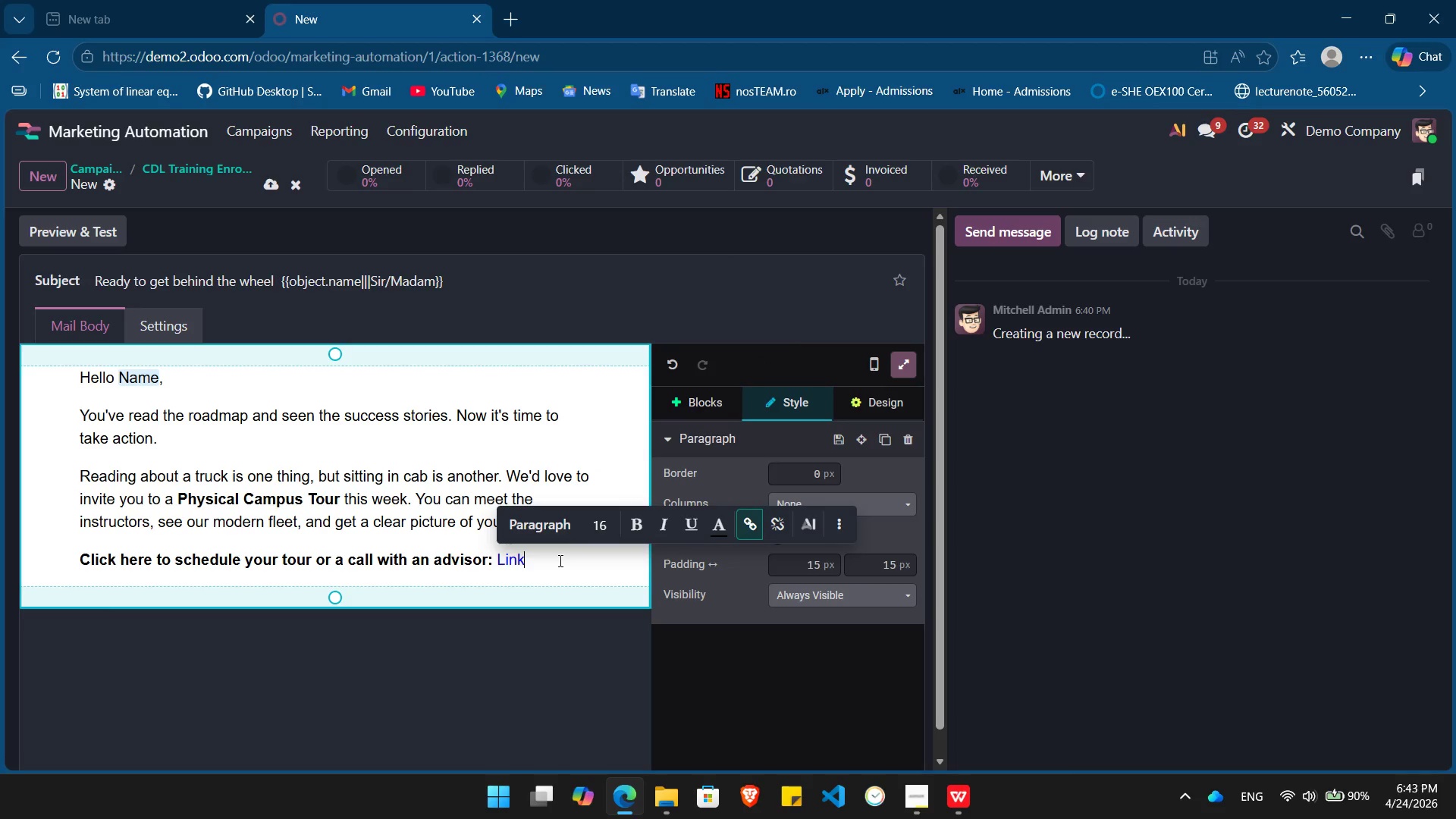 
key(Period)
 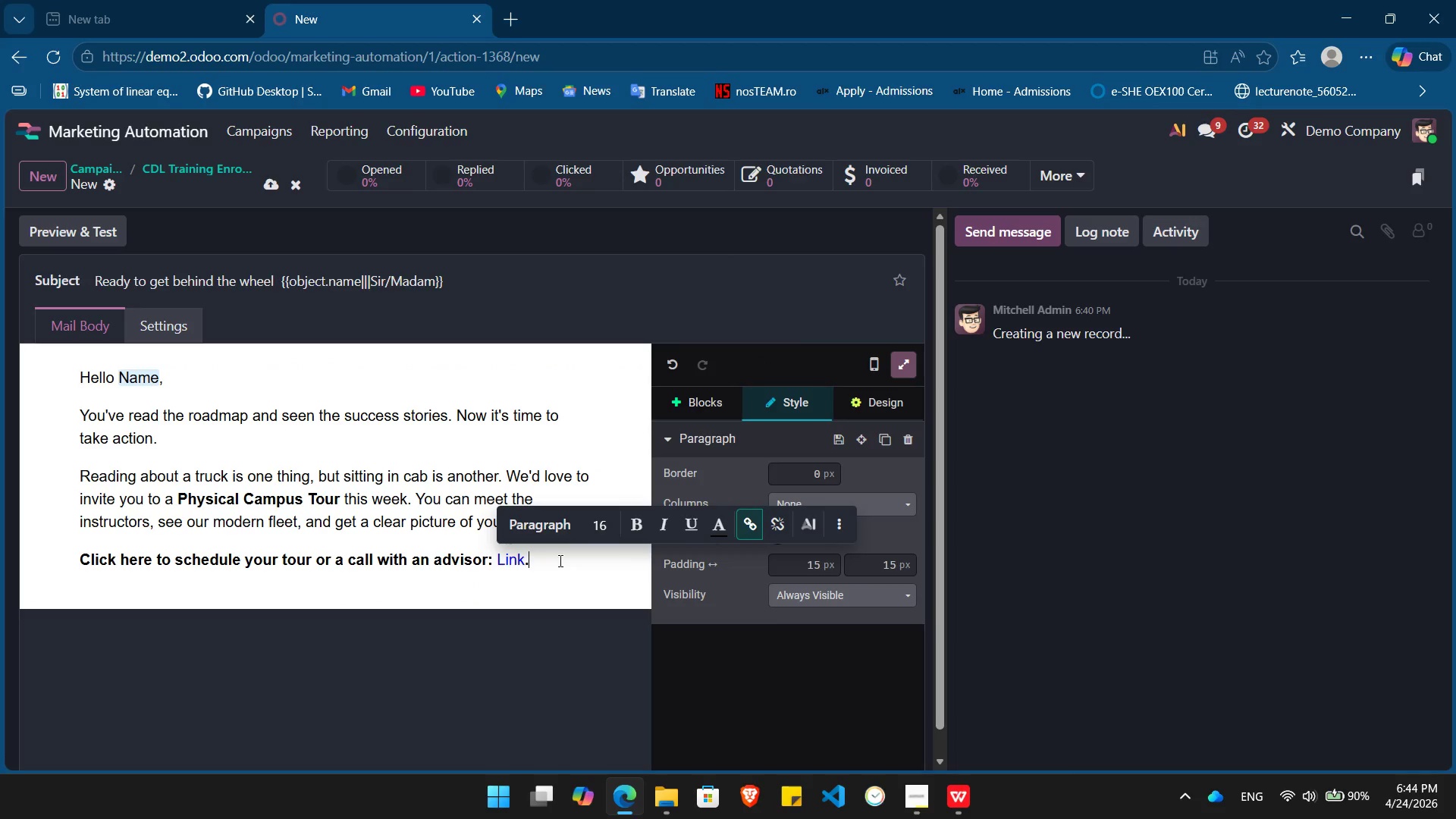 
key(Enter)
 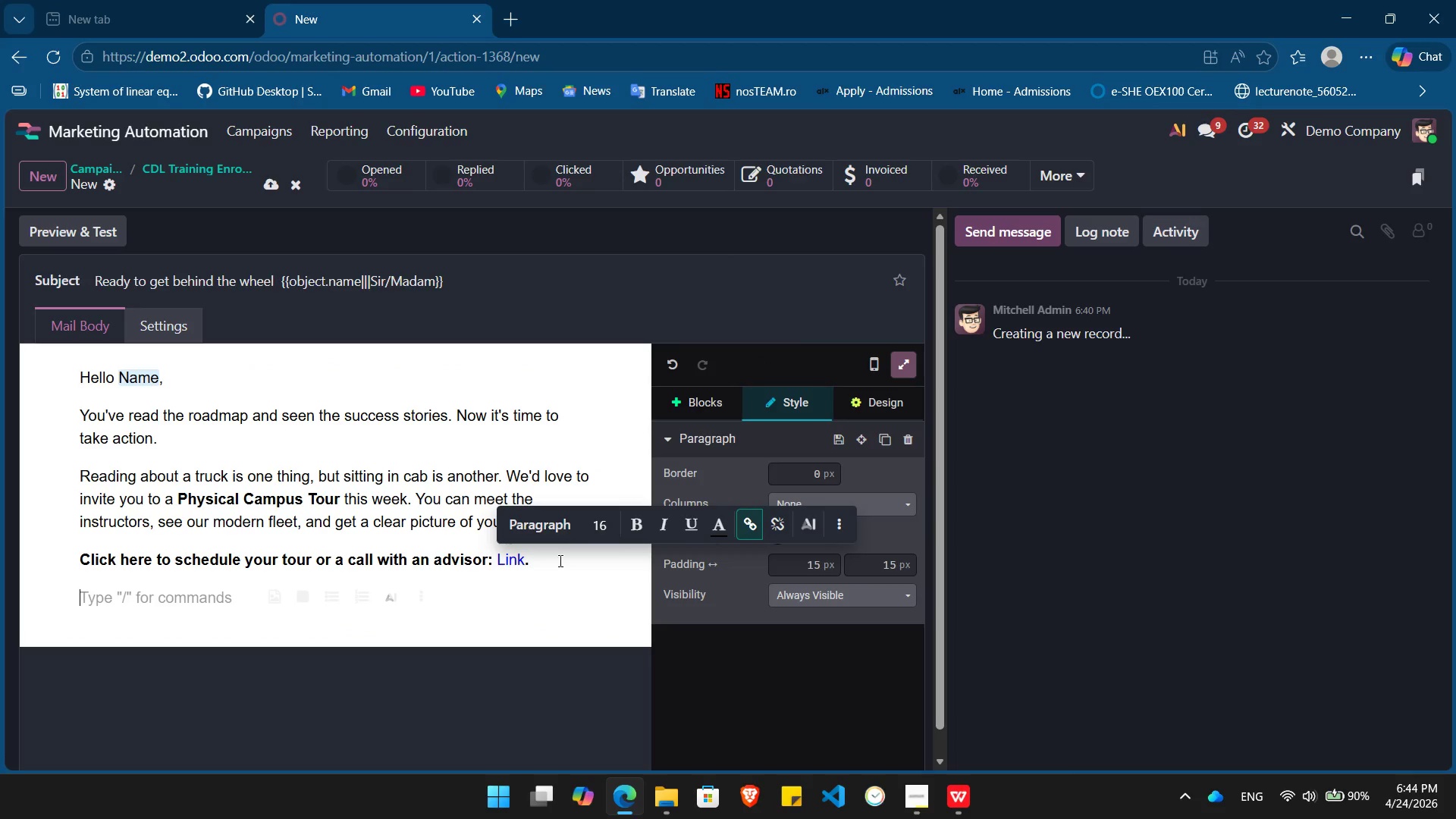 
type(Don't let )
key(Backspace)
key(Backspace)
key(Backspace)
key(Backspace)
key(Backspace)
key(Backspace)
key(Backspace)
key(Backspace)
key(Backspace)
key(Backspace)
 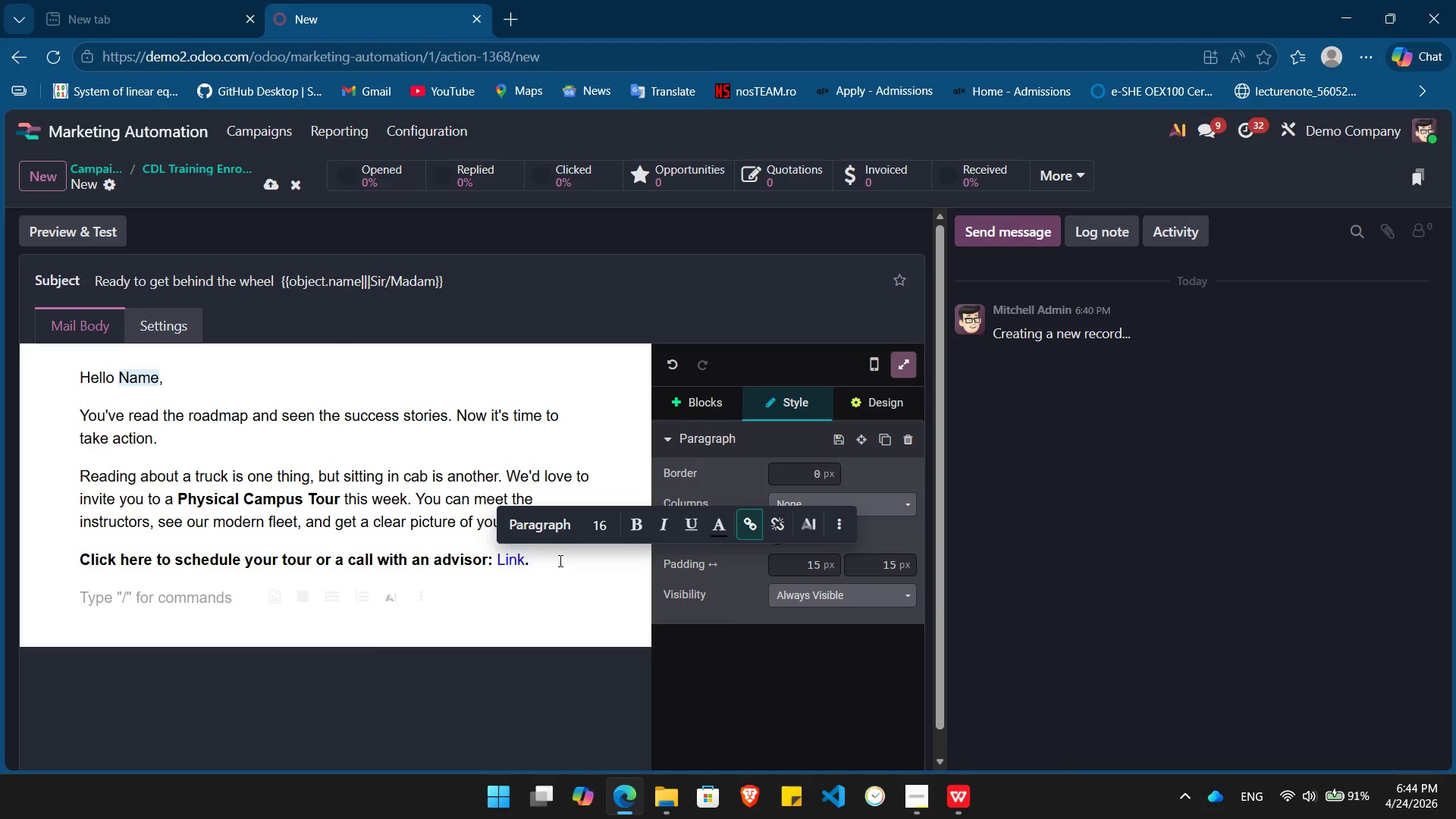 
key(Control+ControlLeft)
 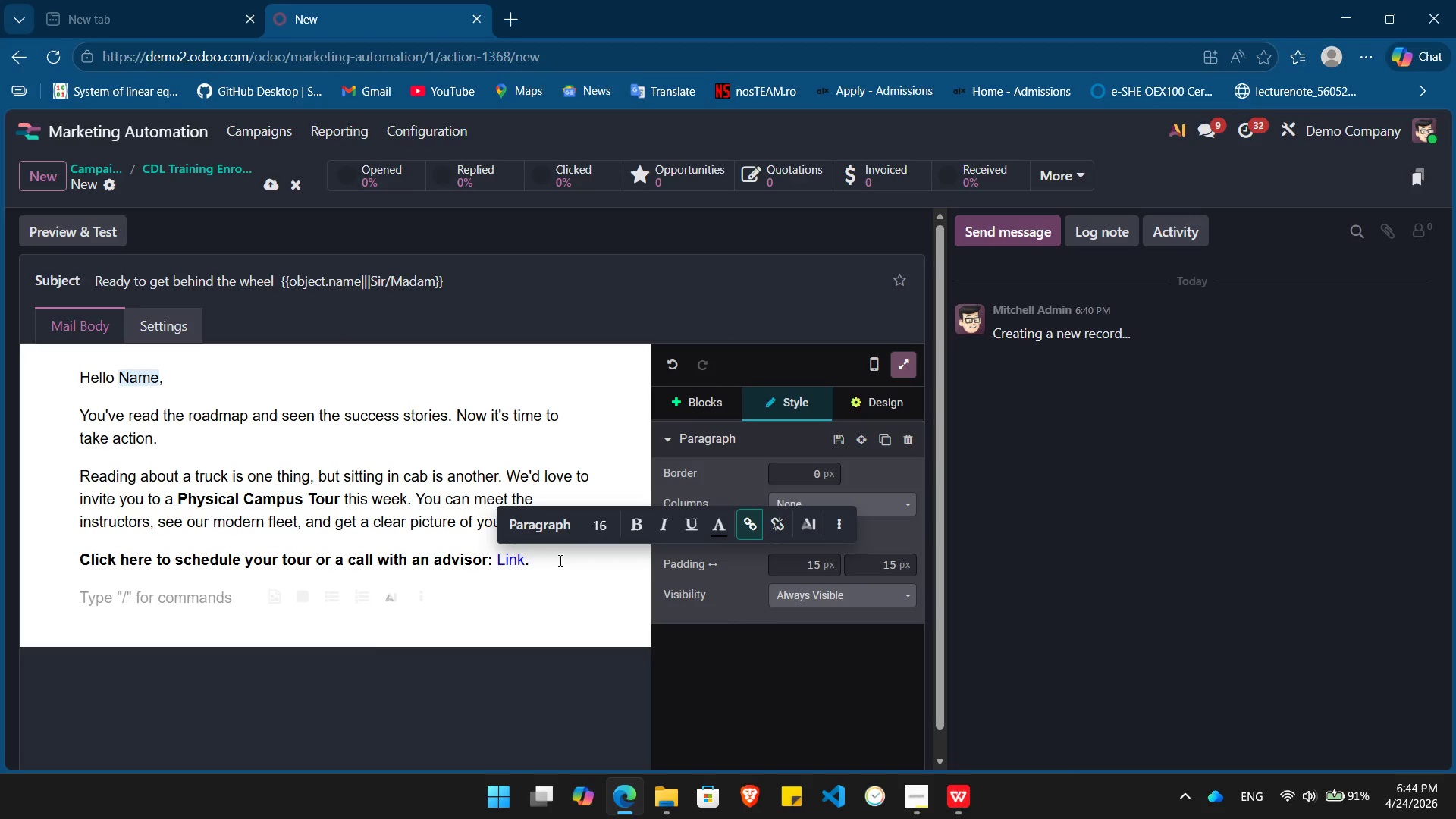 
key(Control+B)
 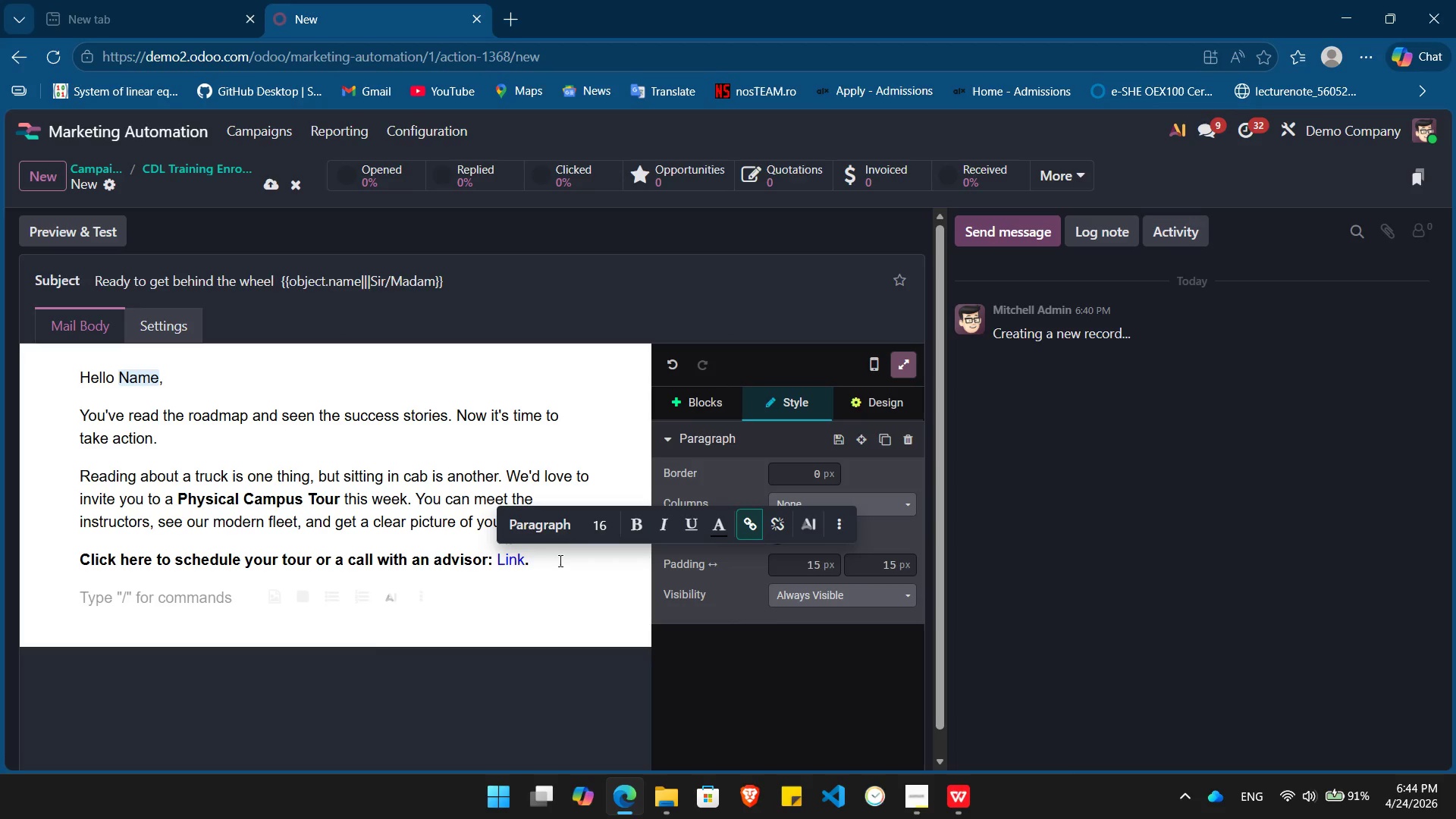 
type(Don't let another year go by in job that doesn't move you forward.)
 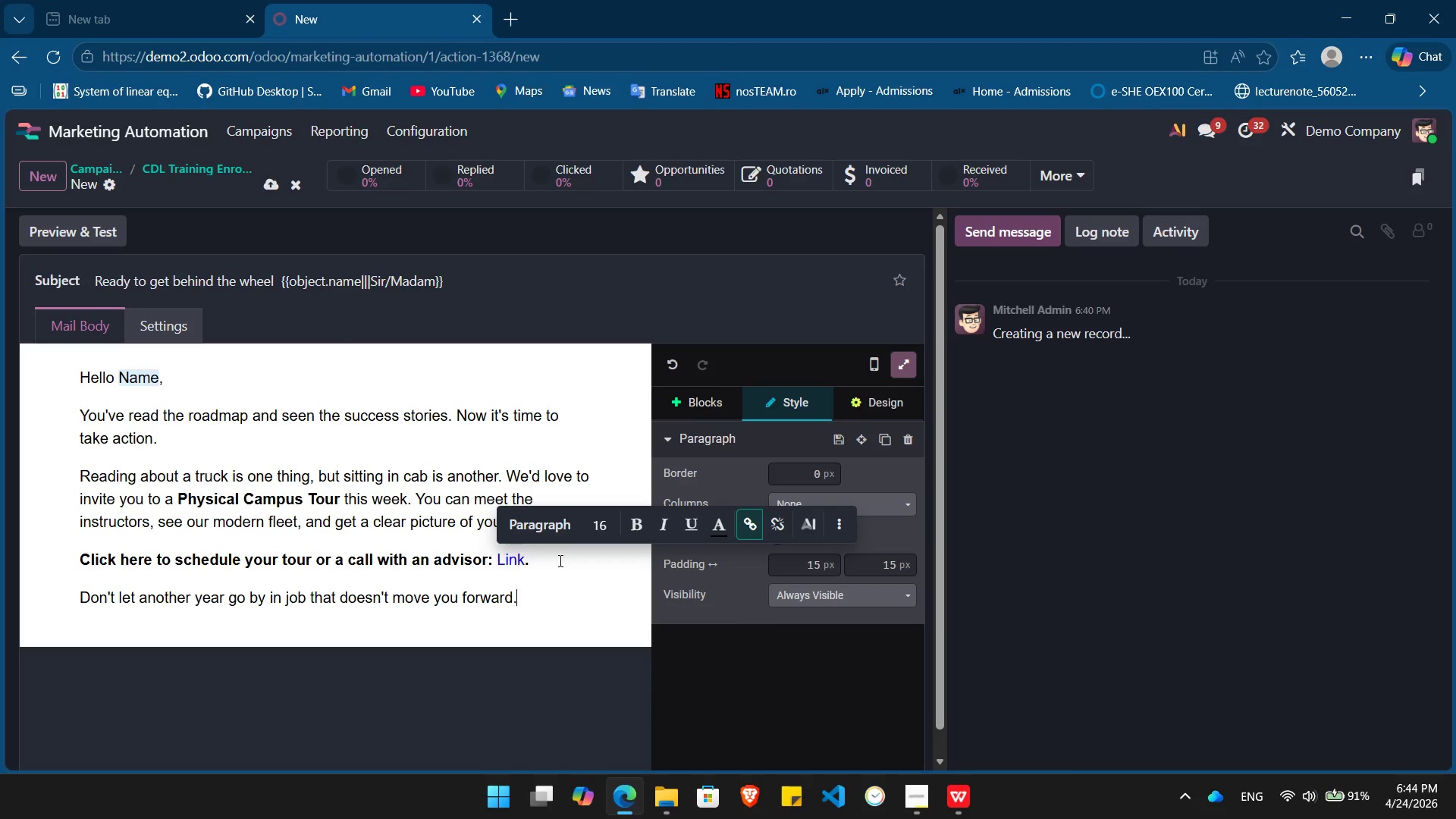 
key(Enter)
 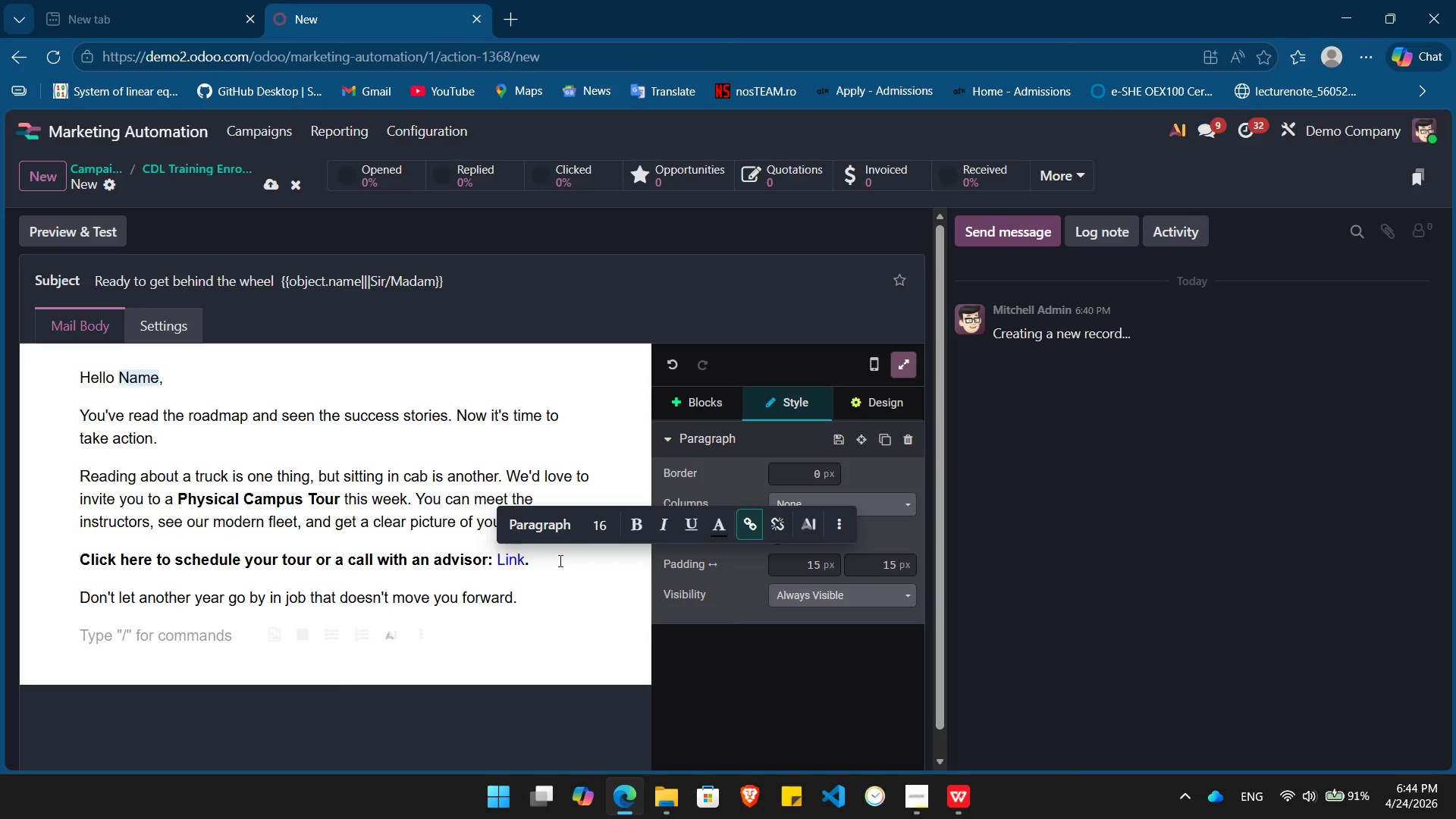 
type(Talk soon,)
 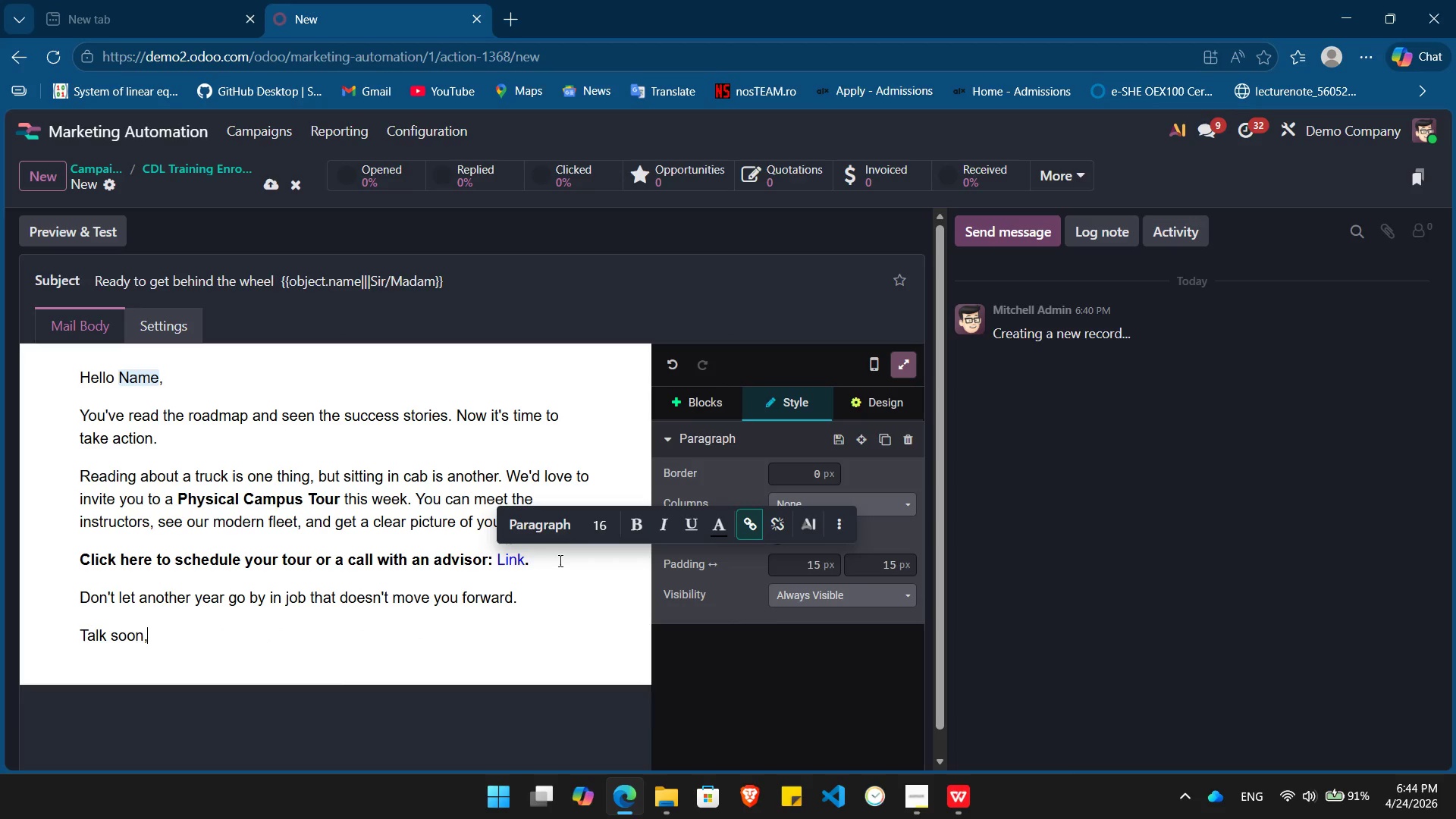 
key(Enter)
 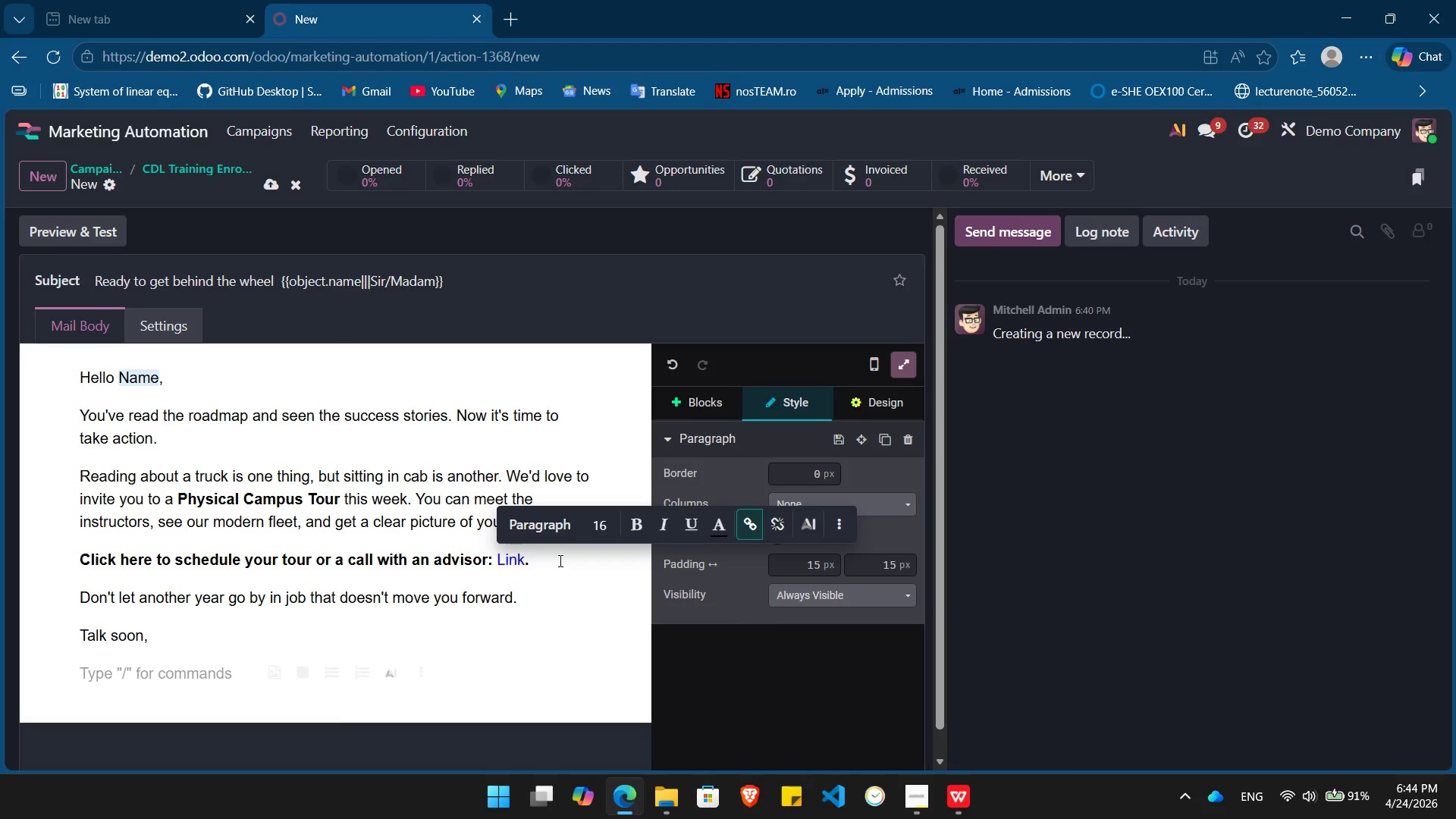 
key(Control+ControlLeft)
 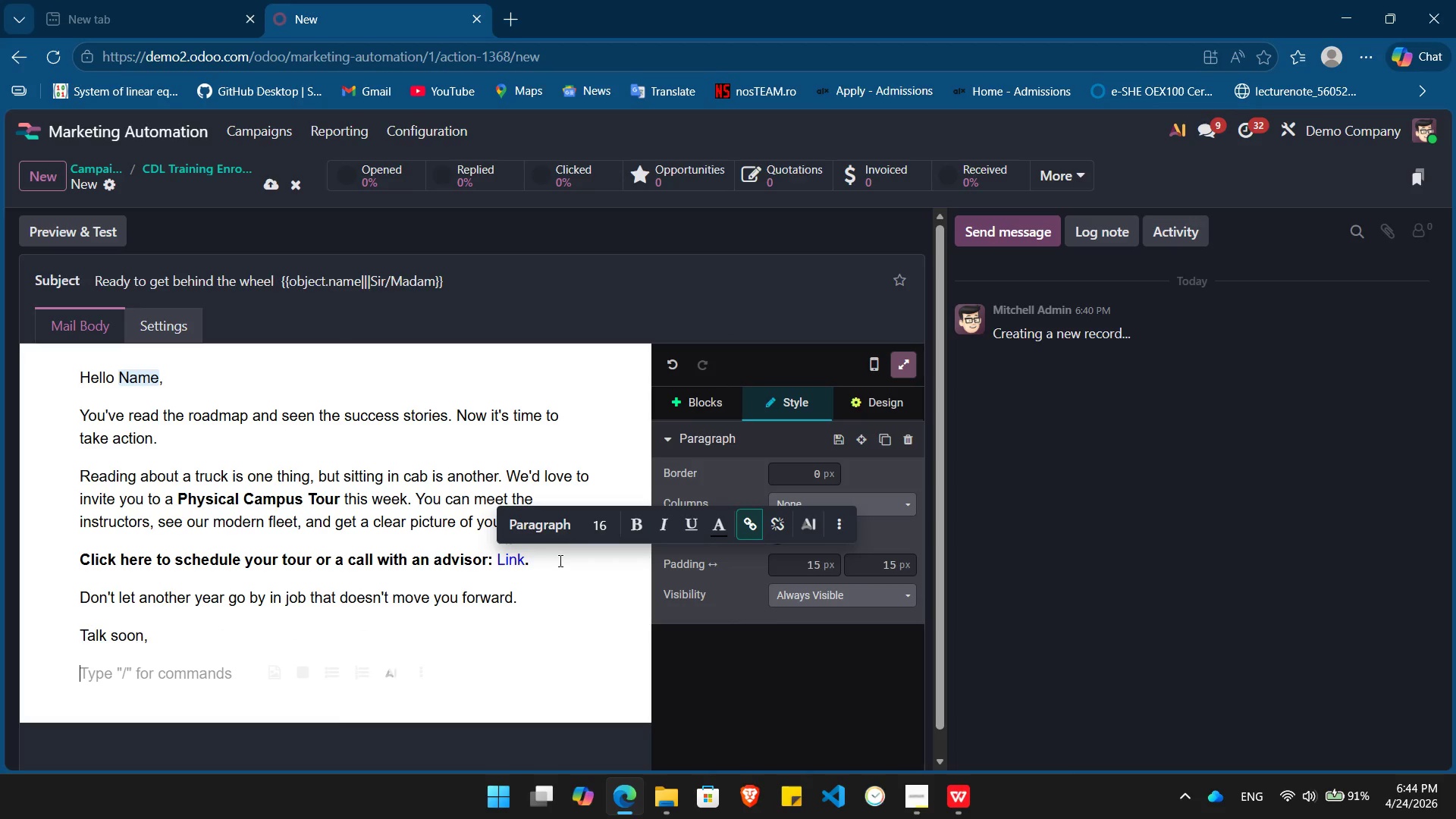 
key(Control+B)
 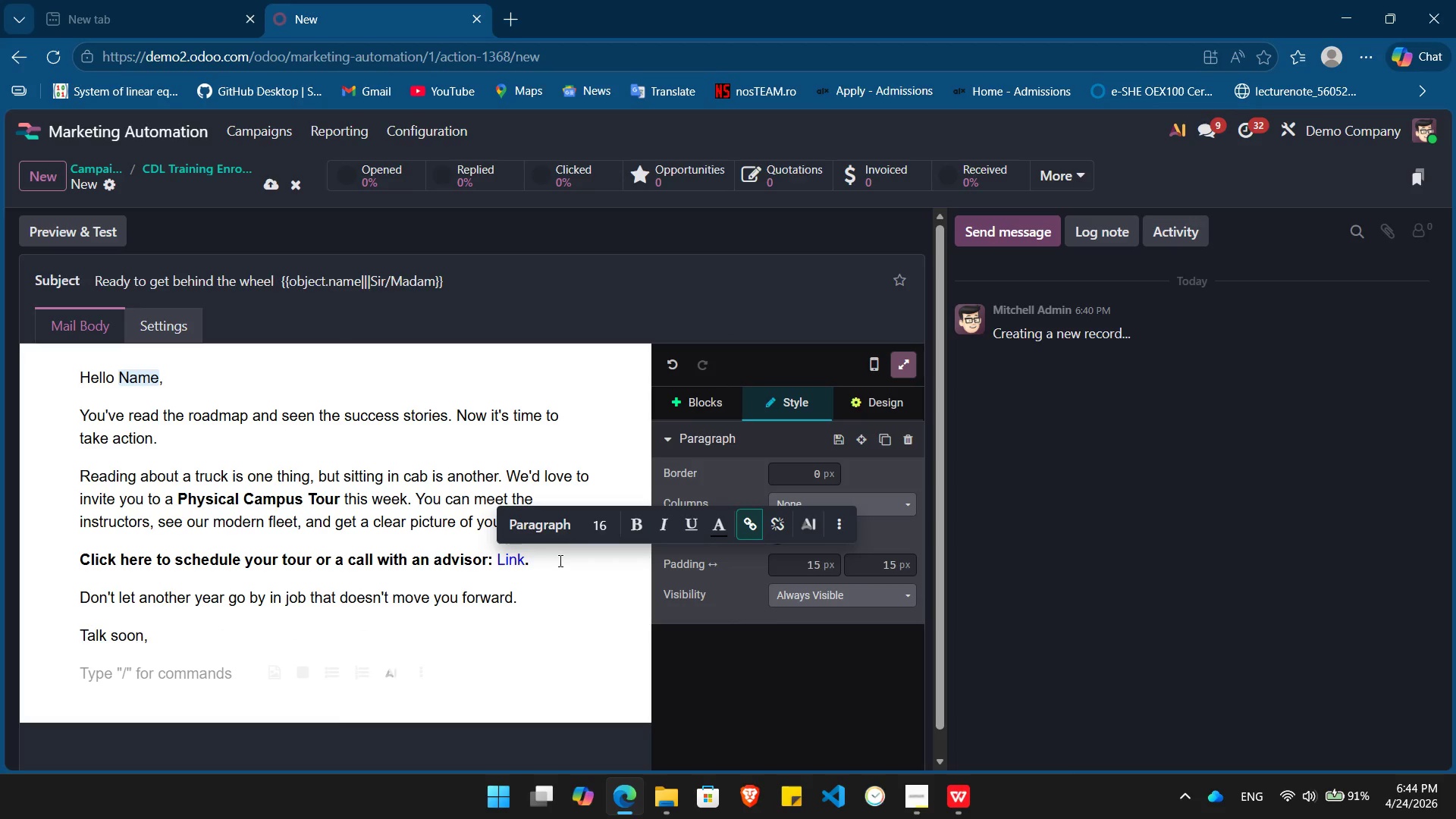 
type(Admissions Office | Heavy Haul Academy)
 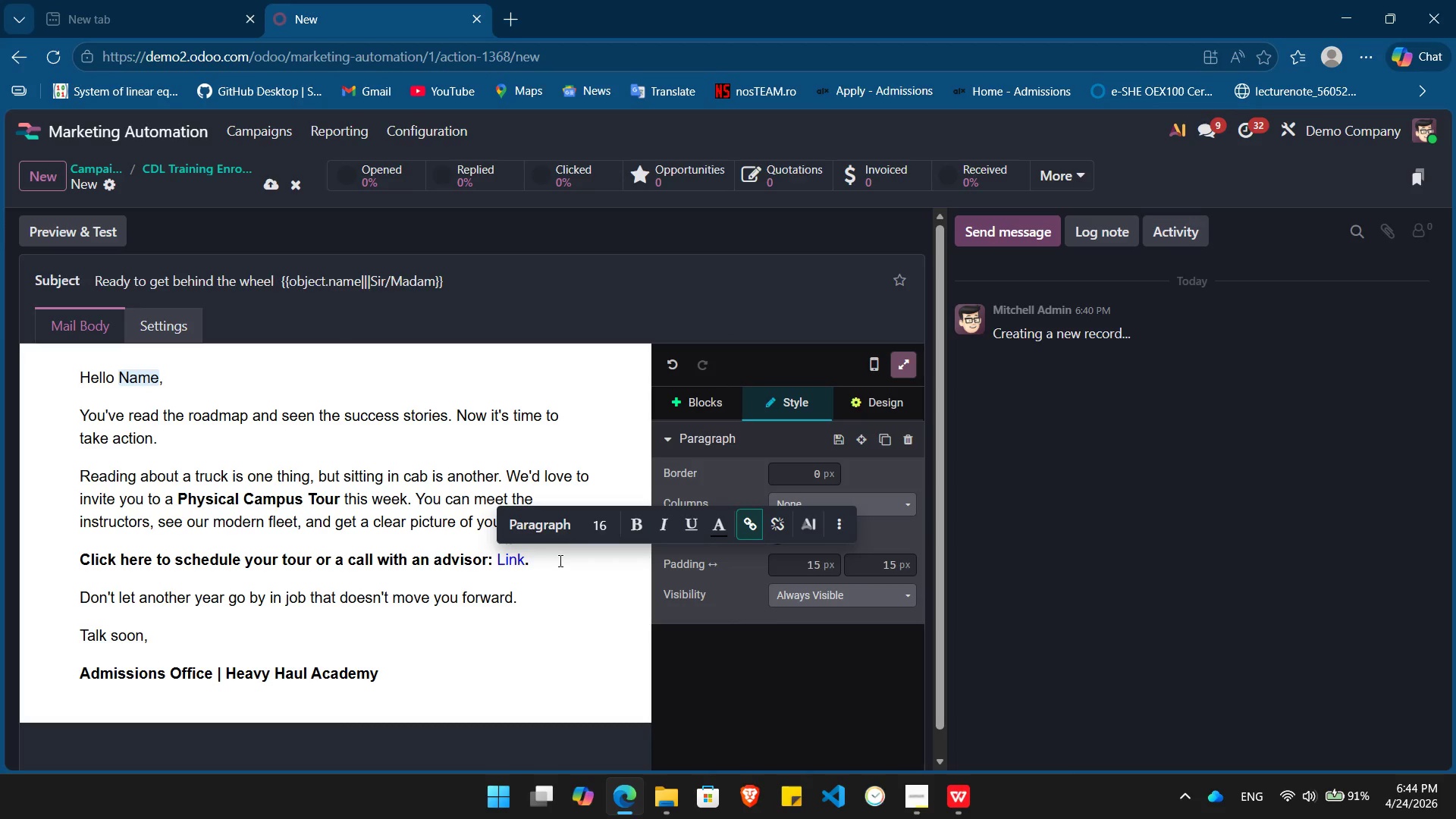 
wait(33.17)
 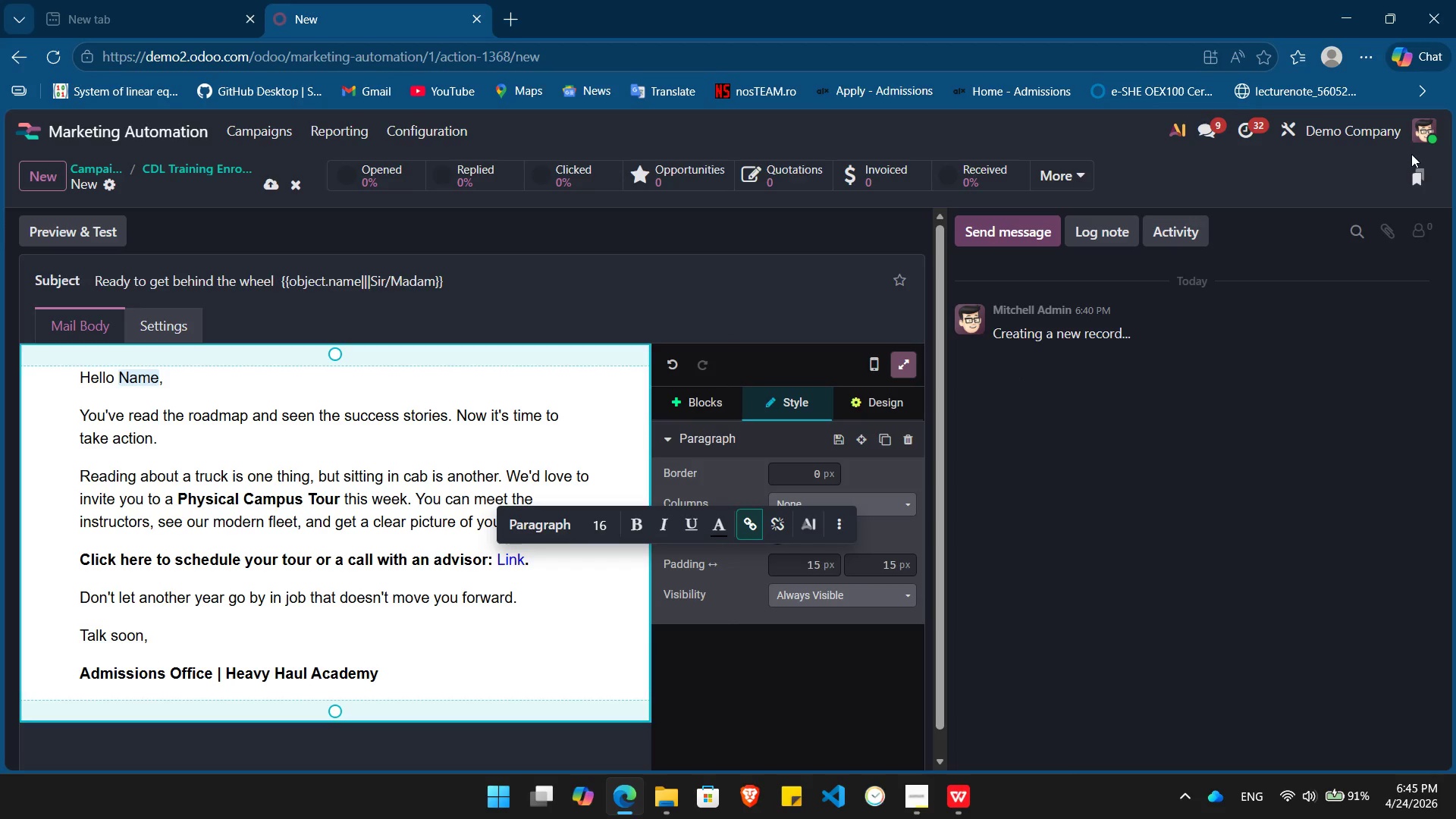 
left_click([905, 366])
 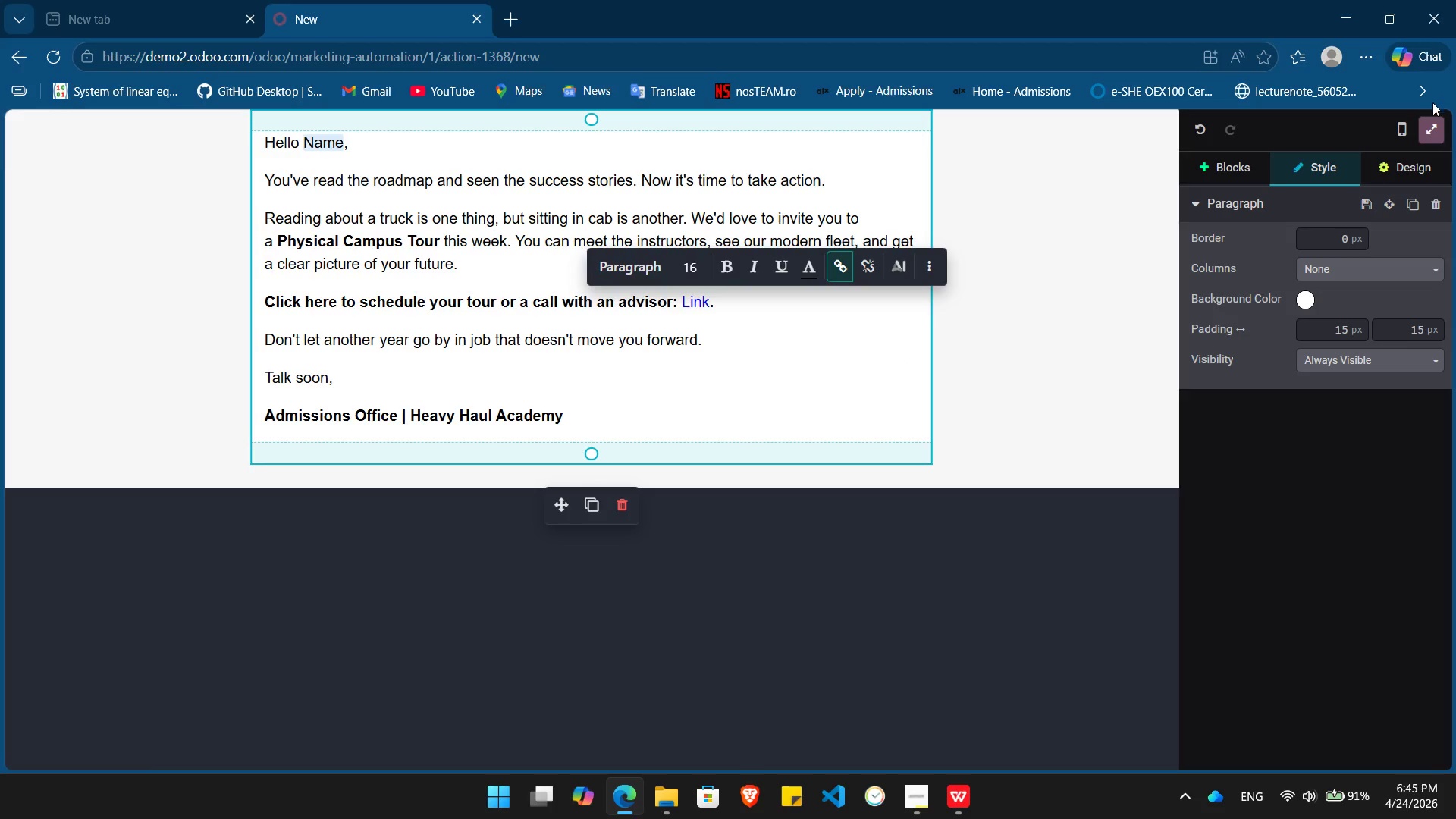 
left_click([1429, 126])
 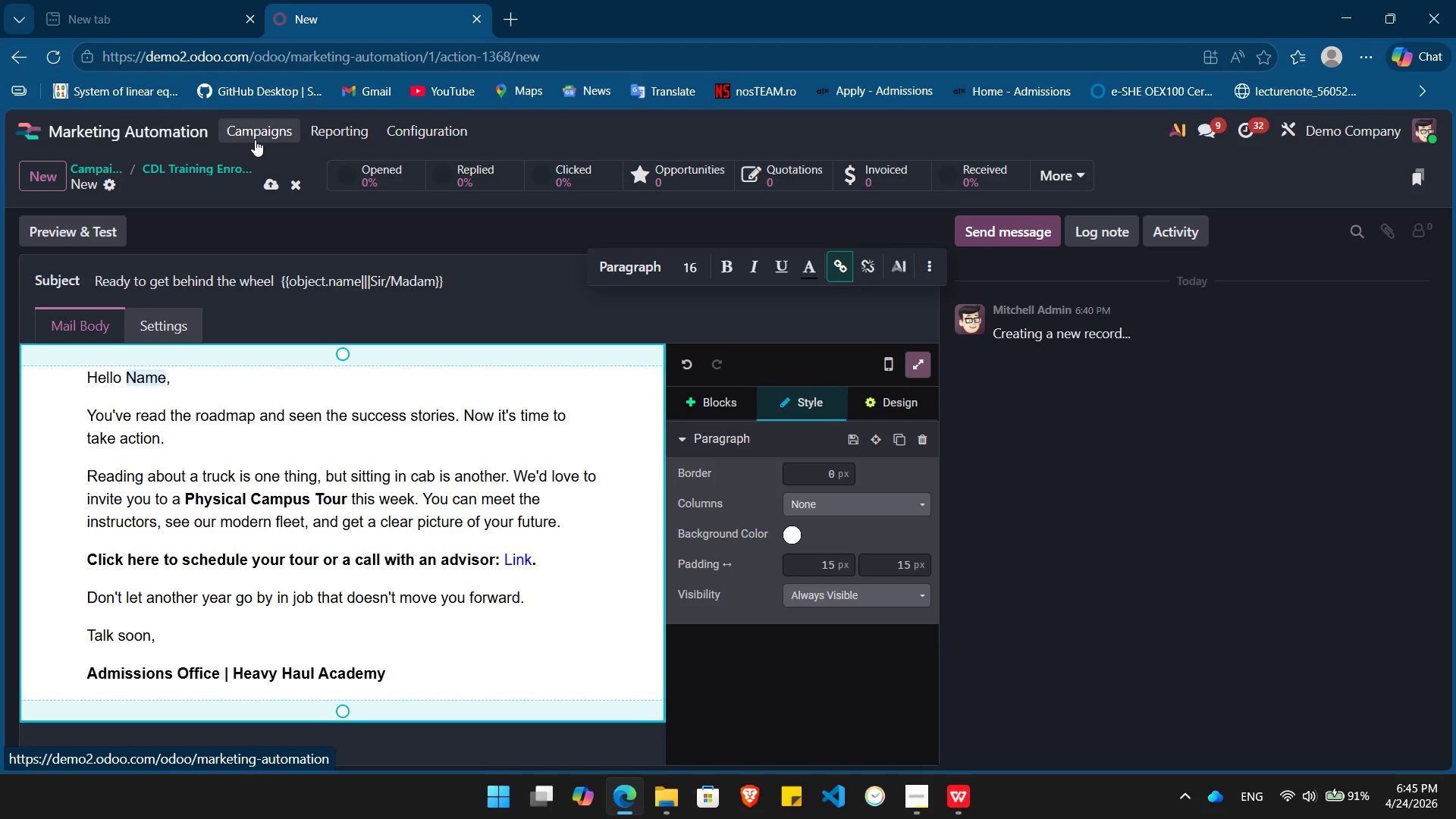 
left_click([252, 138])
 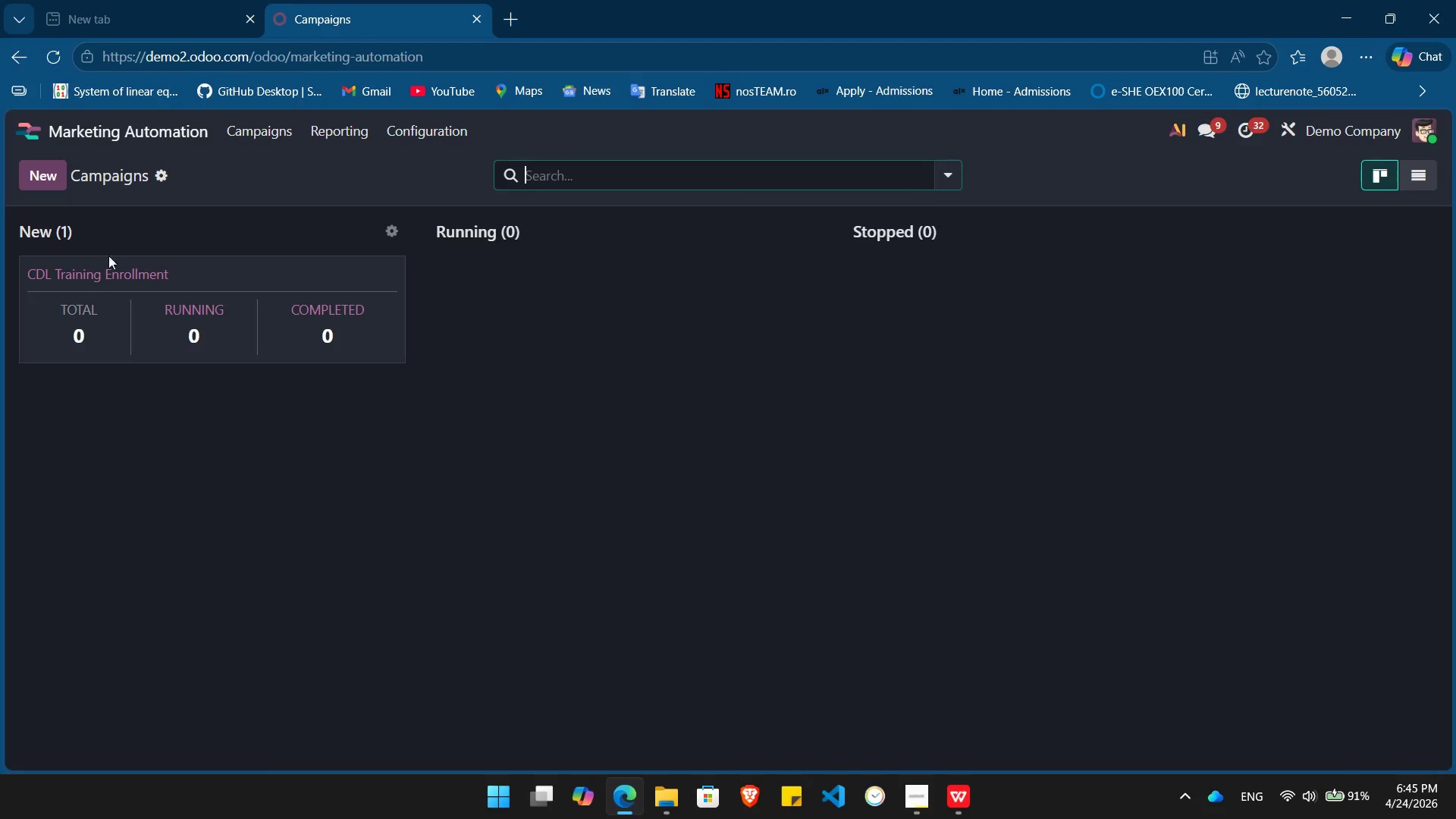 
left_click([173, 272])
 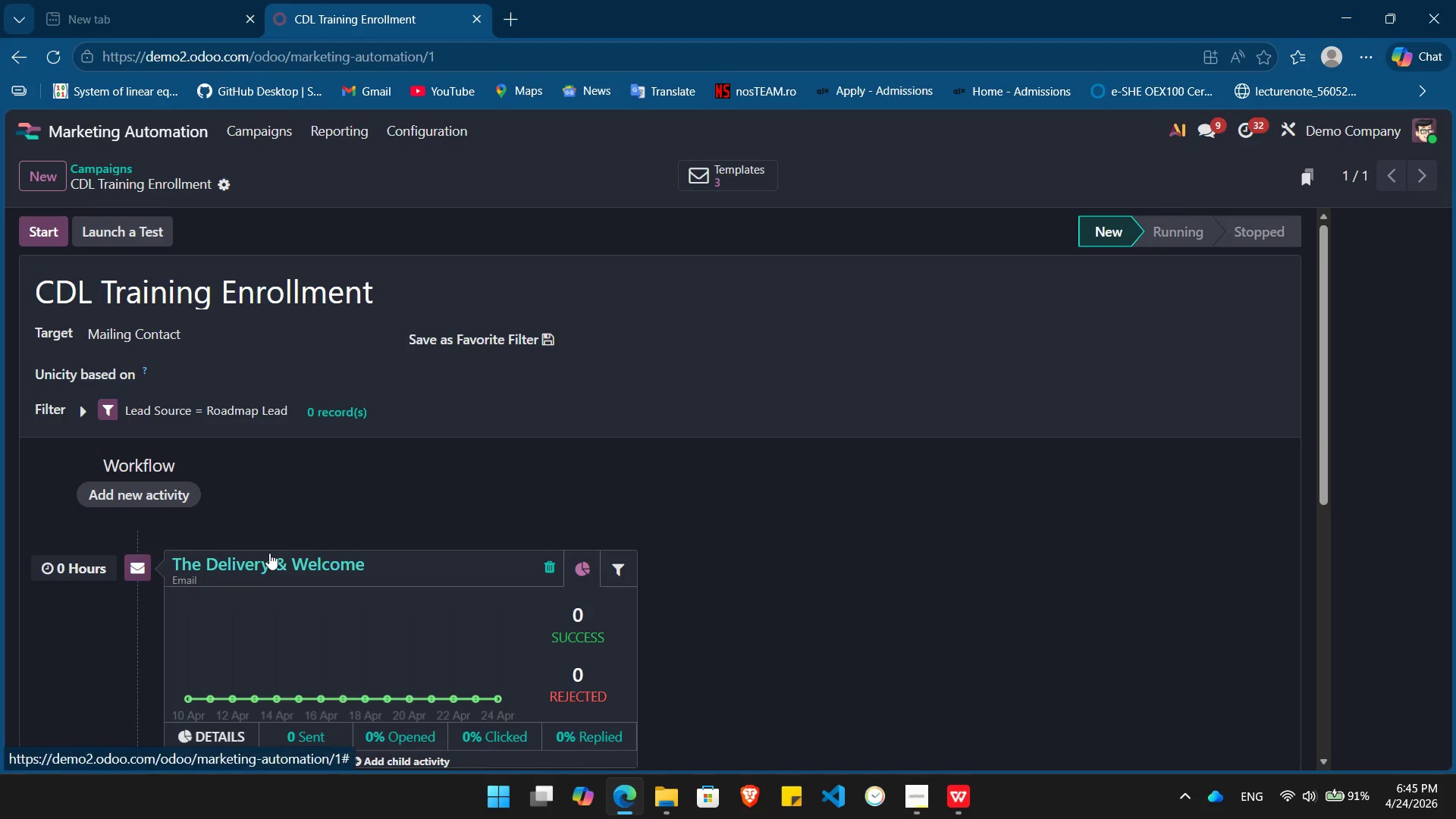 
left_click([269, 553])
 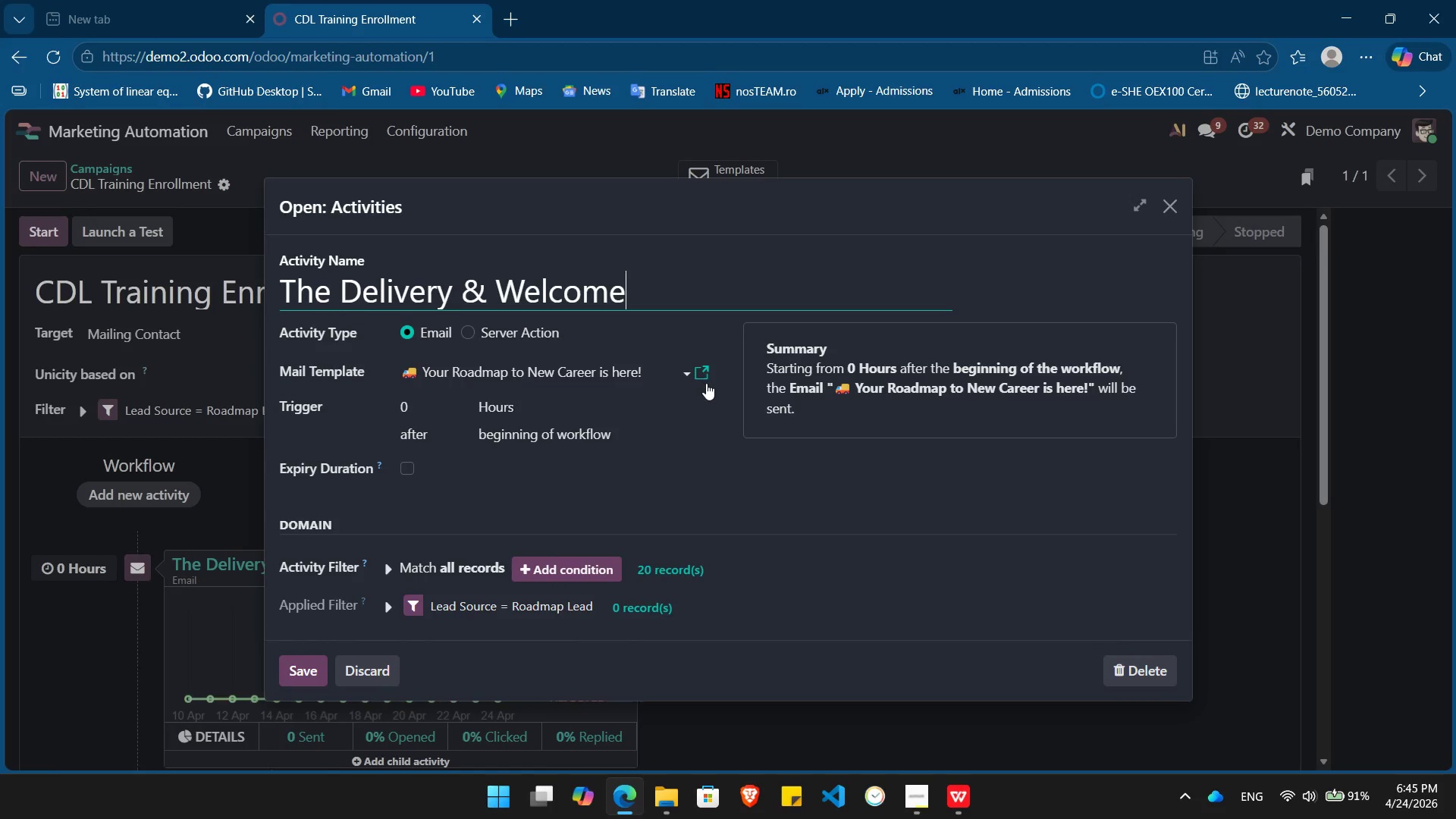 
left_click([703, 371])
 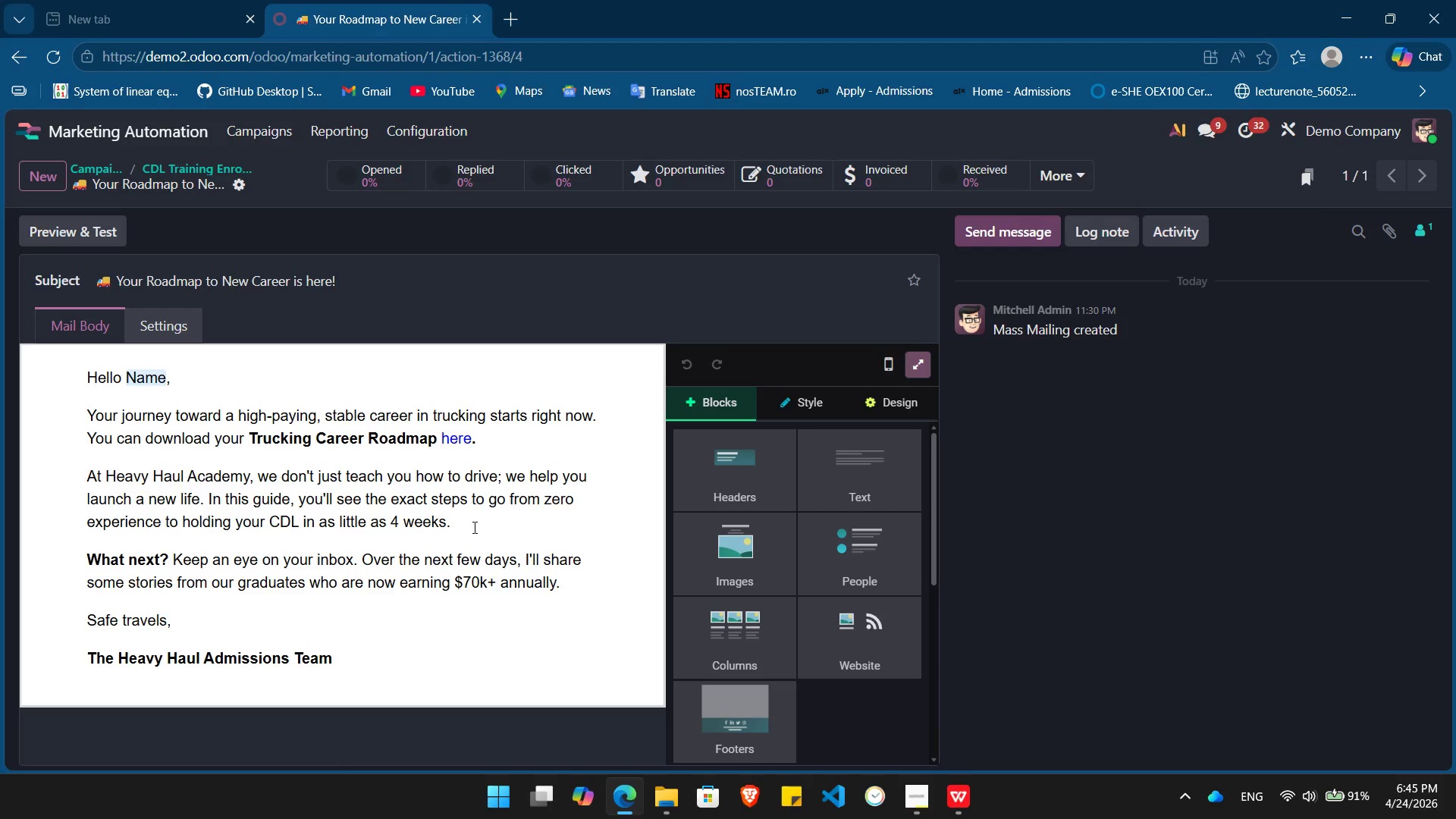 
wait(10.14)
 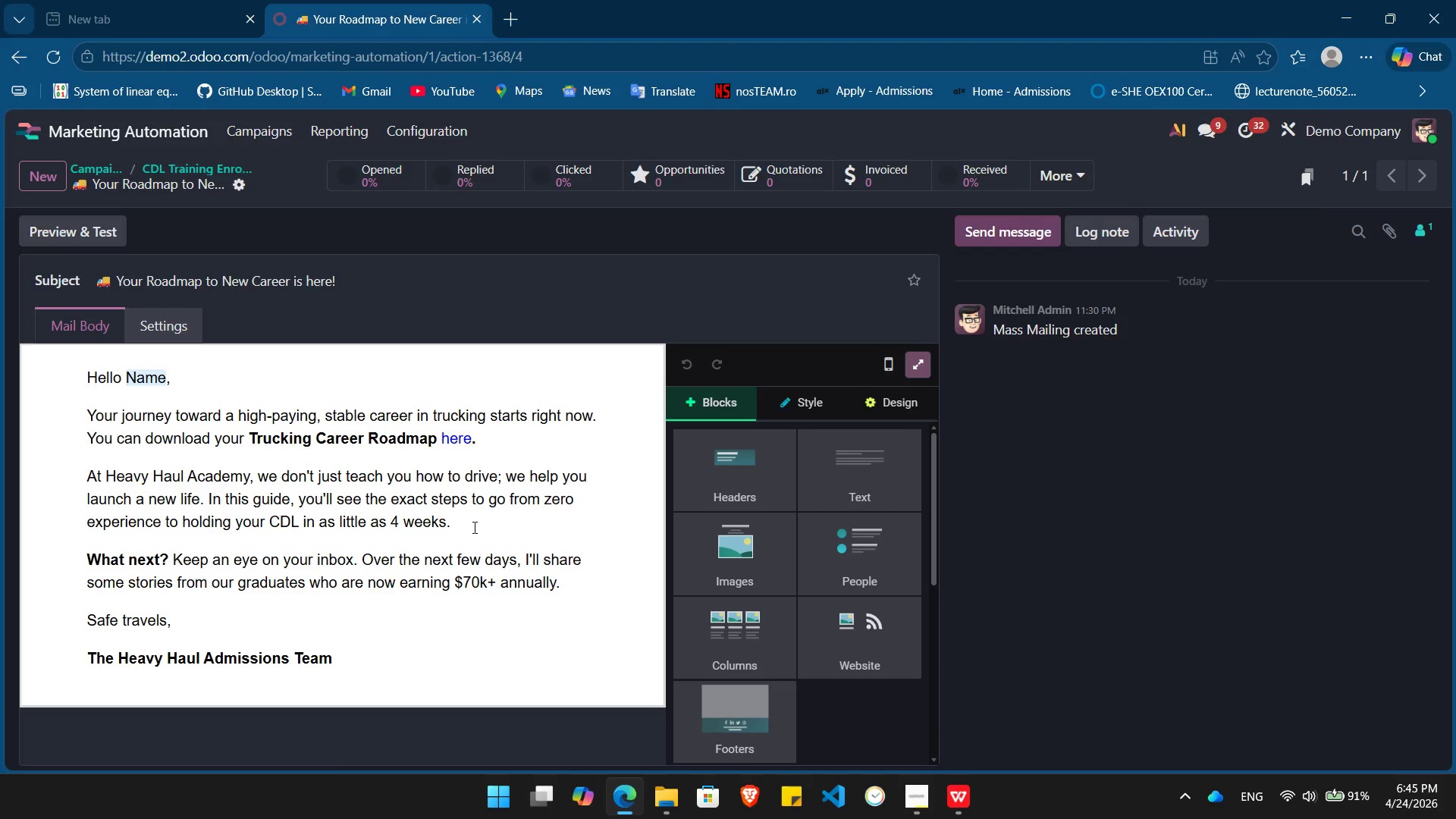 
left_click([473, 527])
 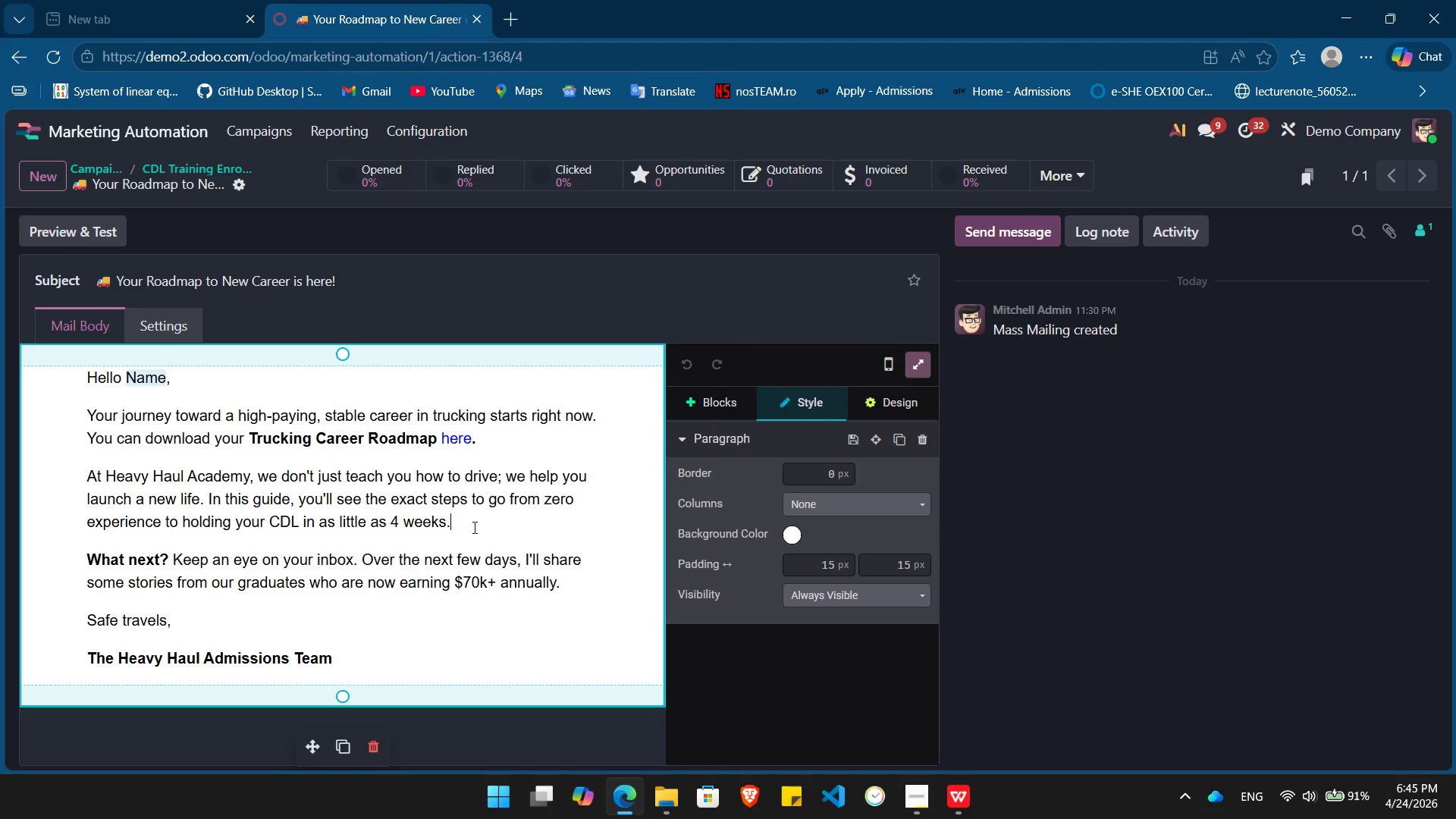 
left_click_drag(start_coordinate=[473, 527], to_coordinate=[255, 433])
 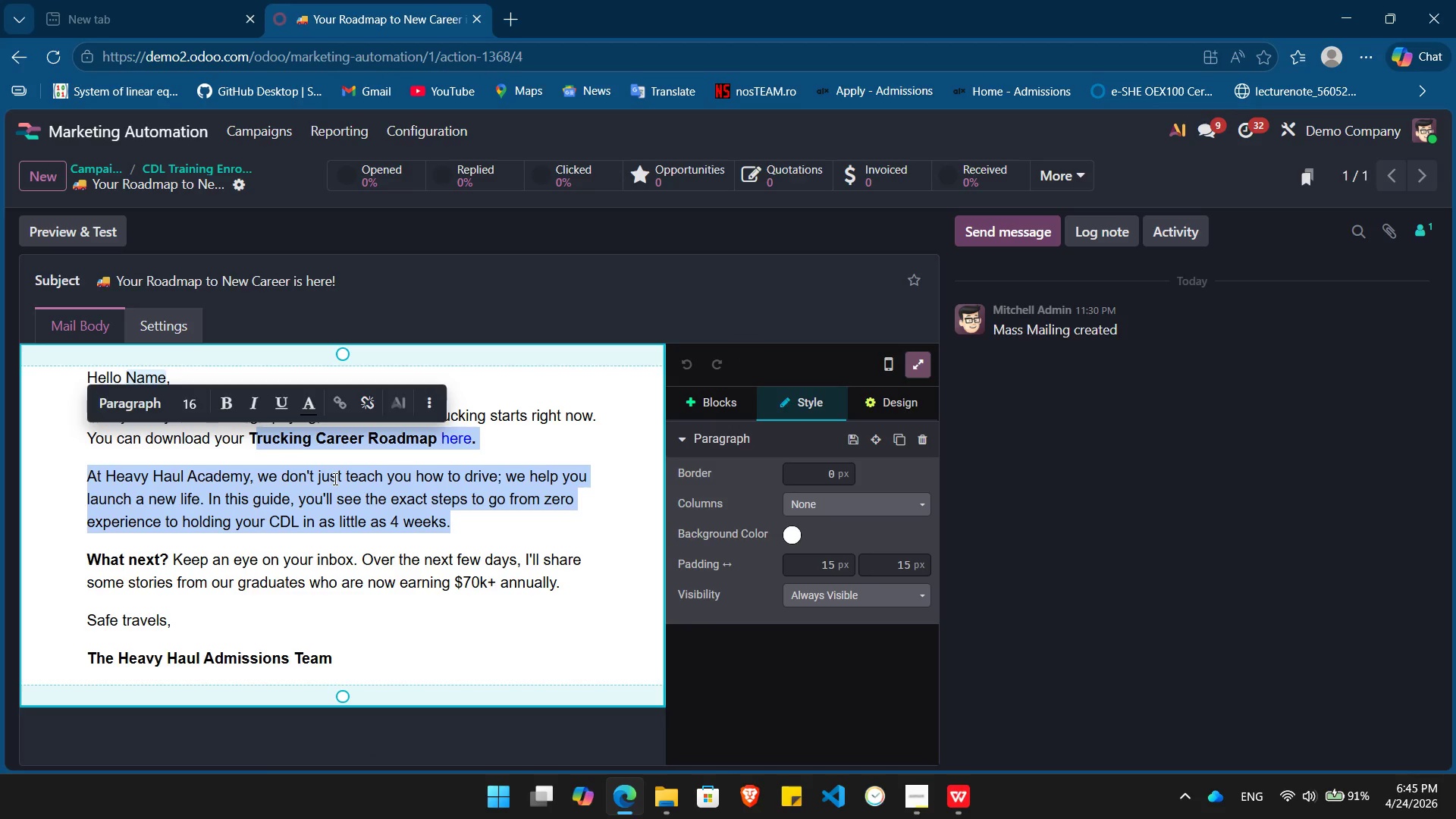 
left_click([334, 479])
 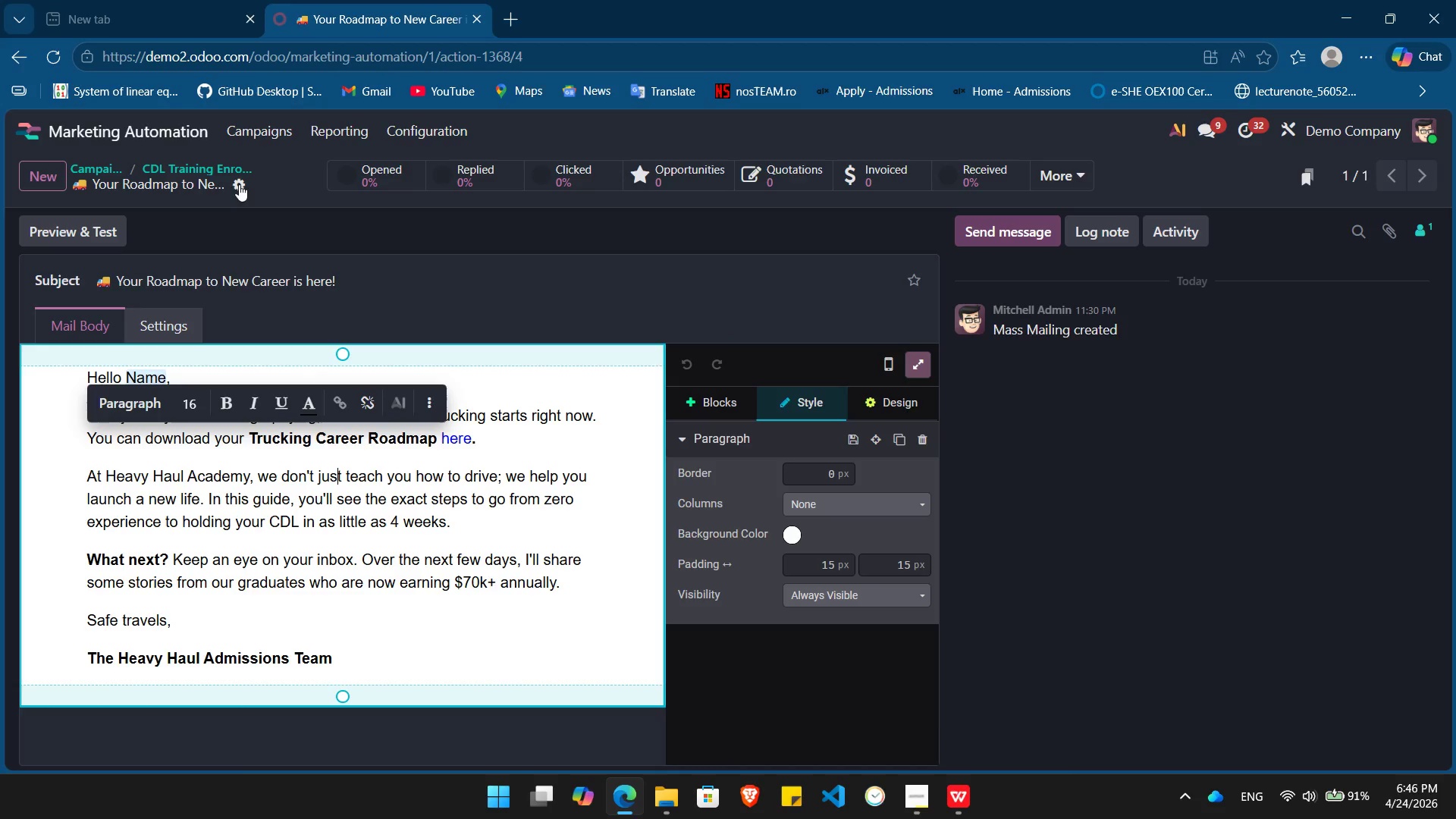 
wait(7.78)
 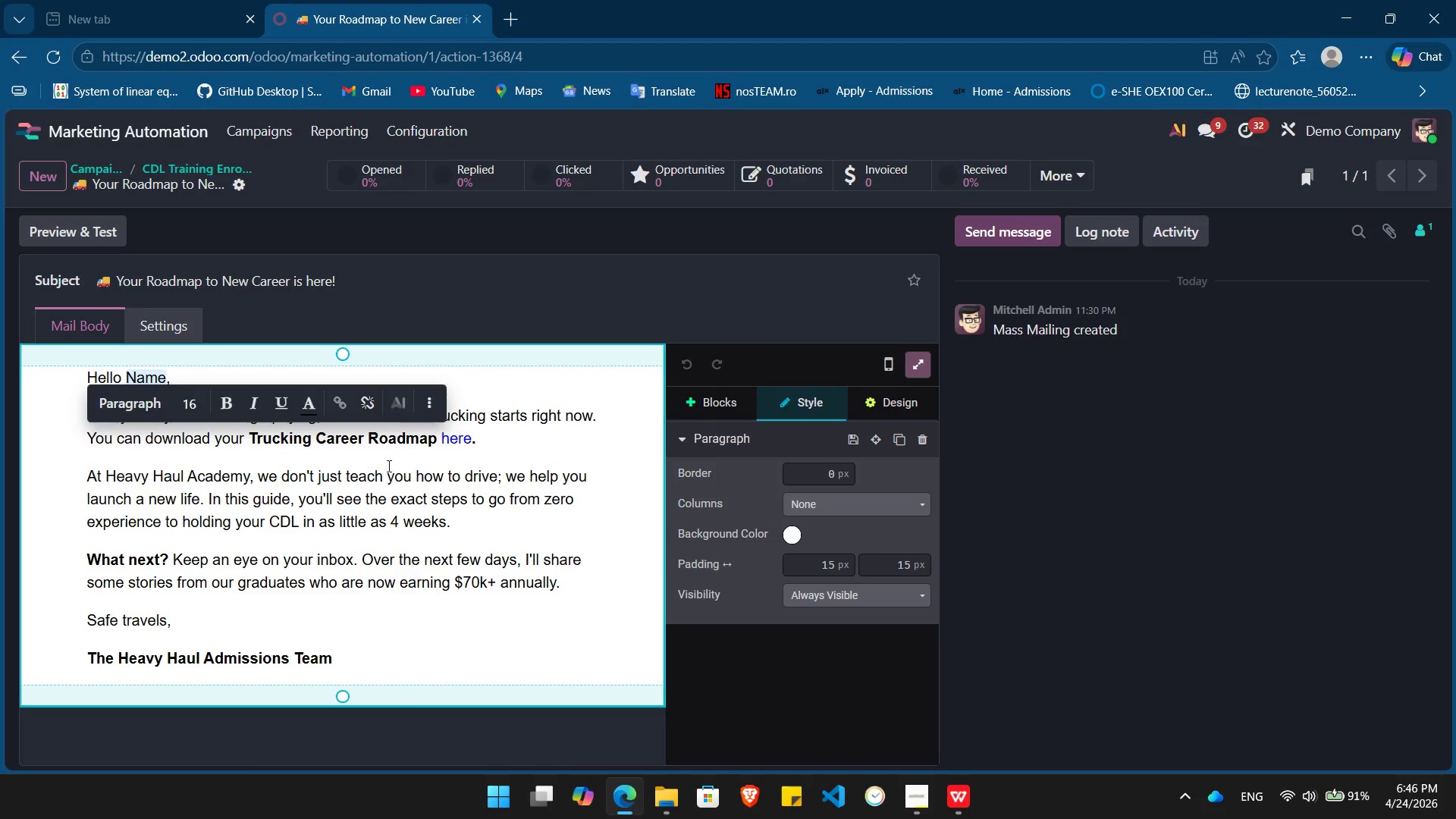 
left_click([171, 168])
 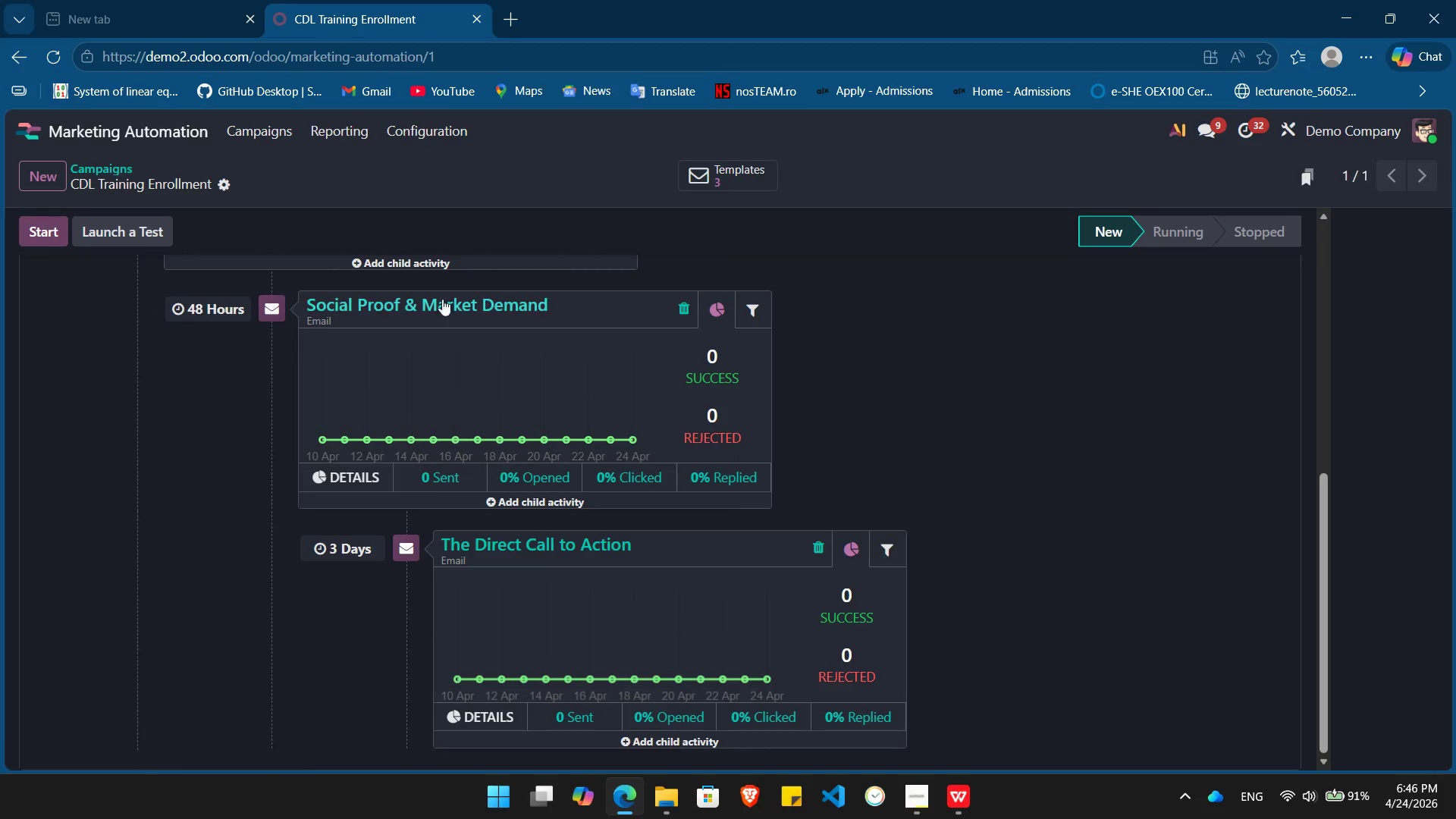 
left_click([455, 306])
 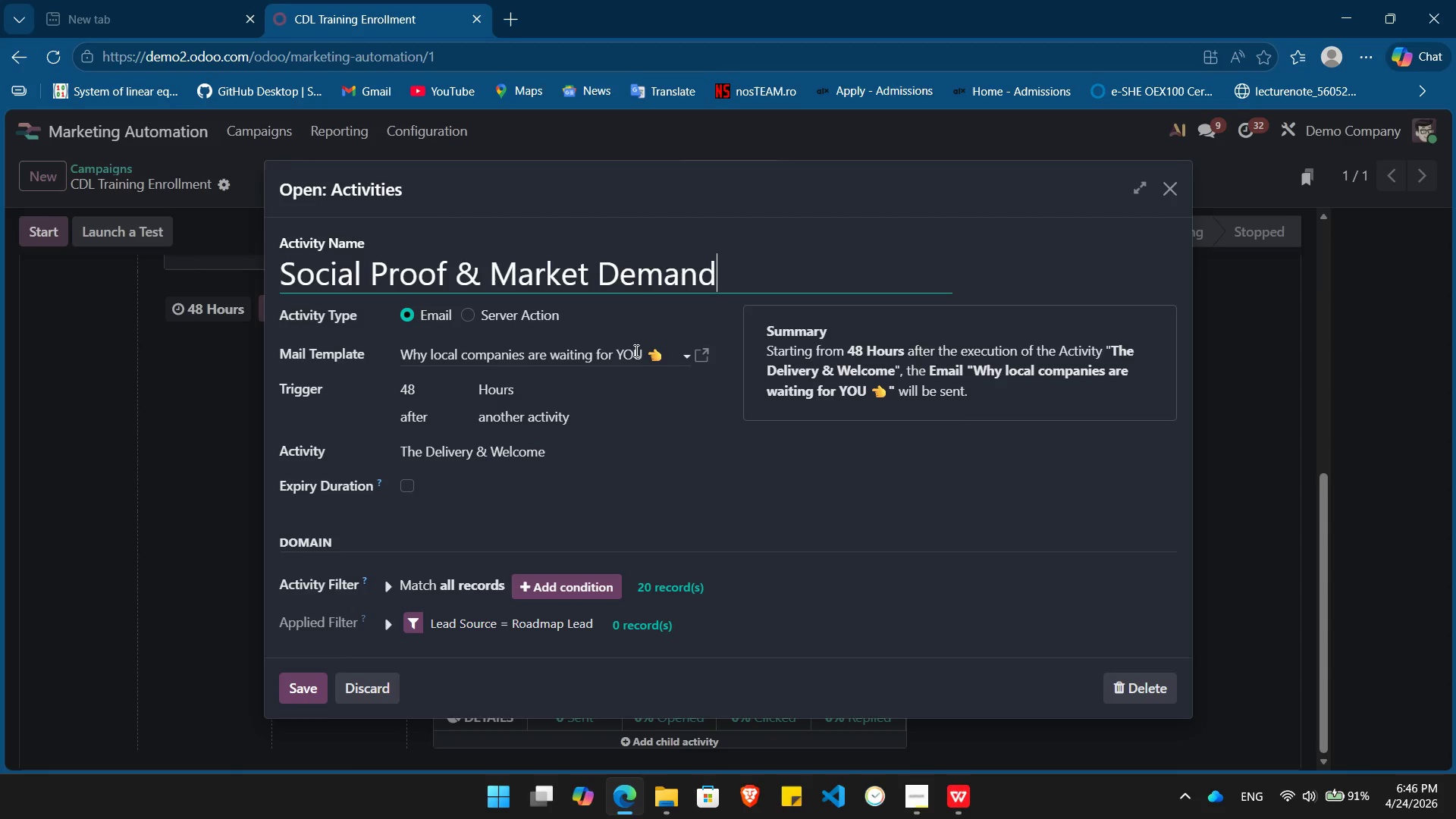 
left_click([700, 356])
 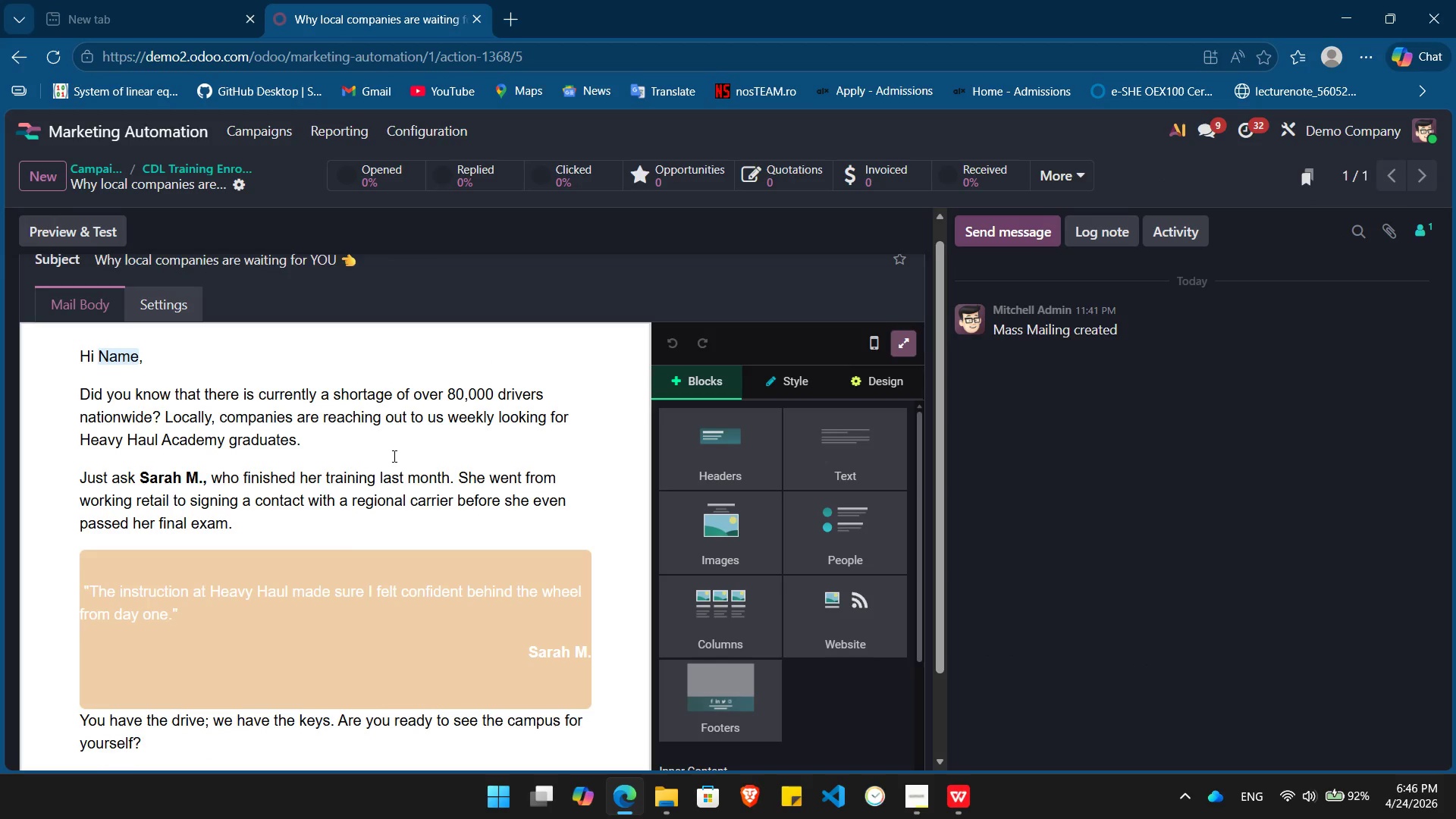 
wait(7.84)
 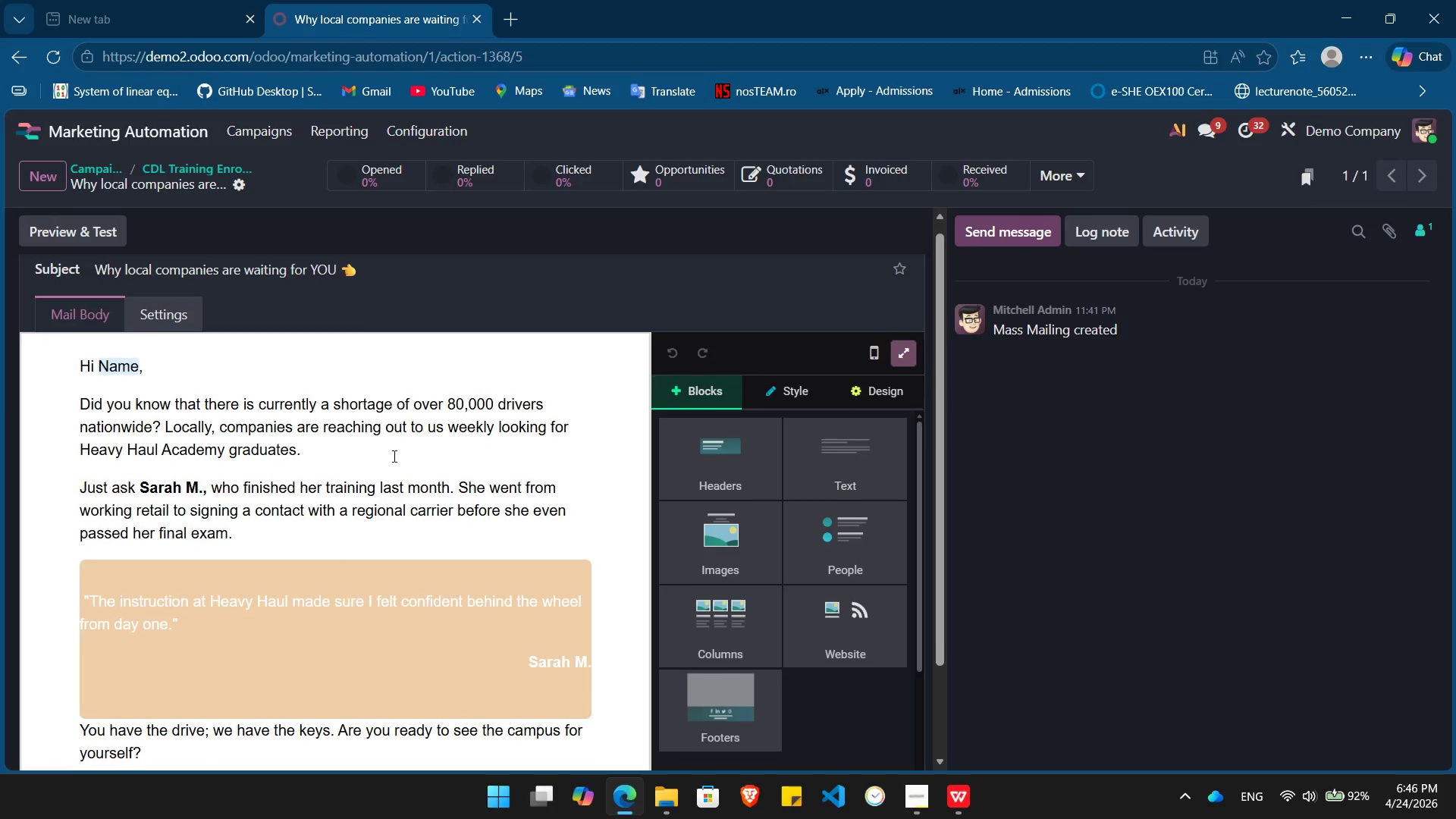 
left_click([193, 169])
 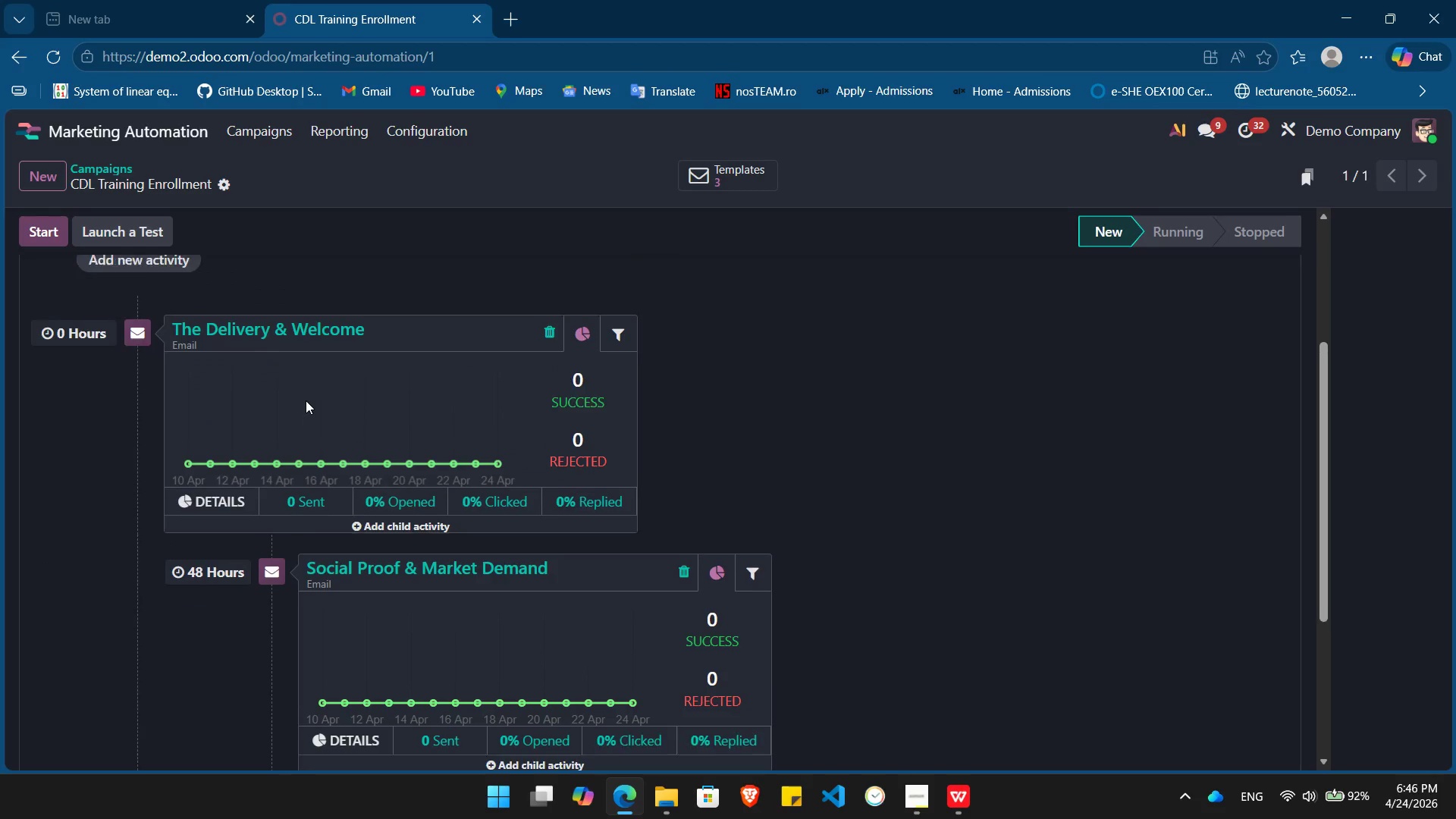 
wait(6.38)
 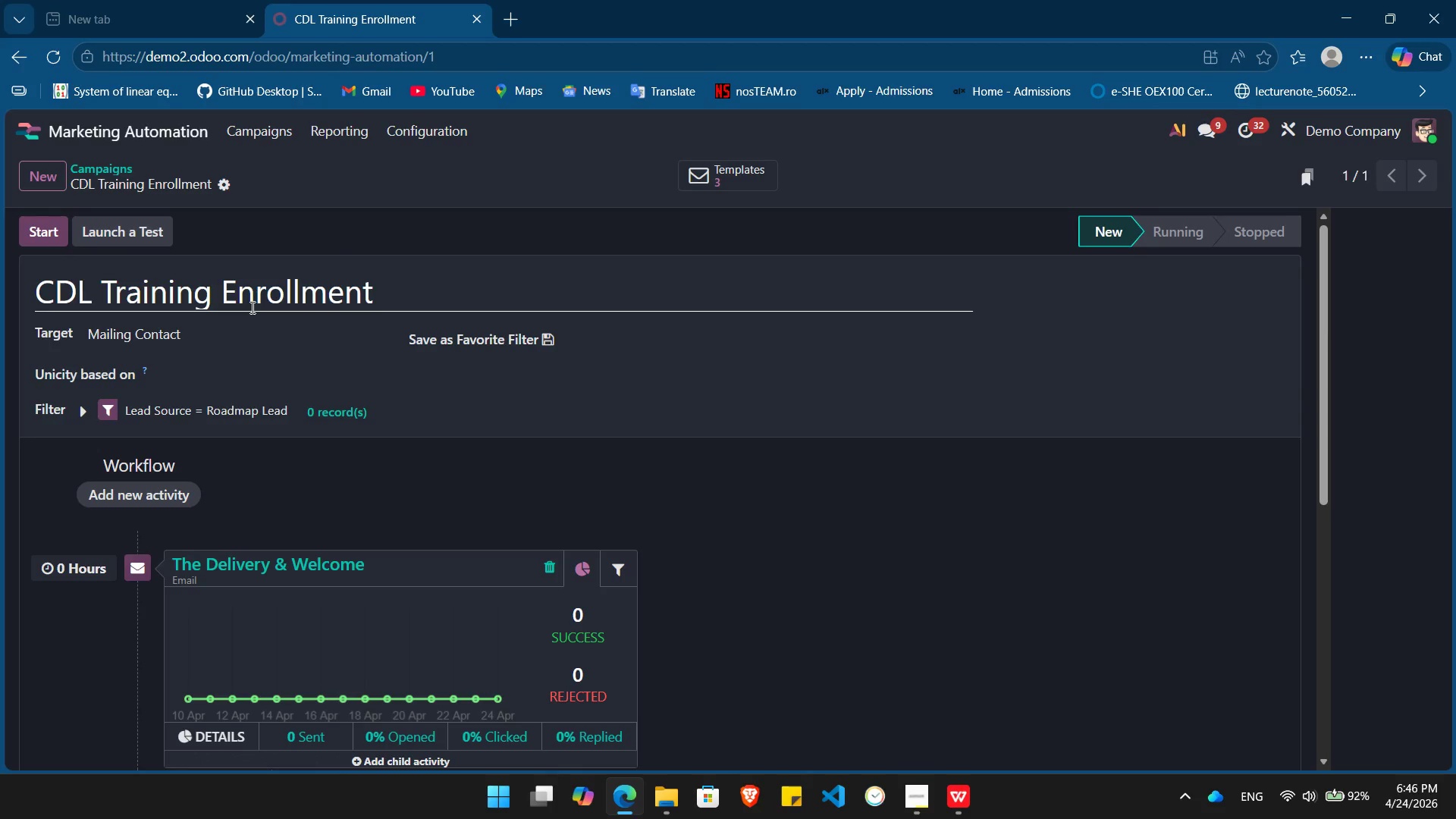 
left_click([288, 340])
 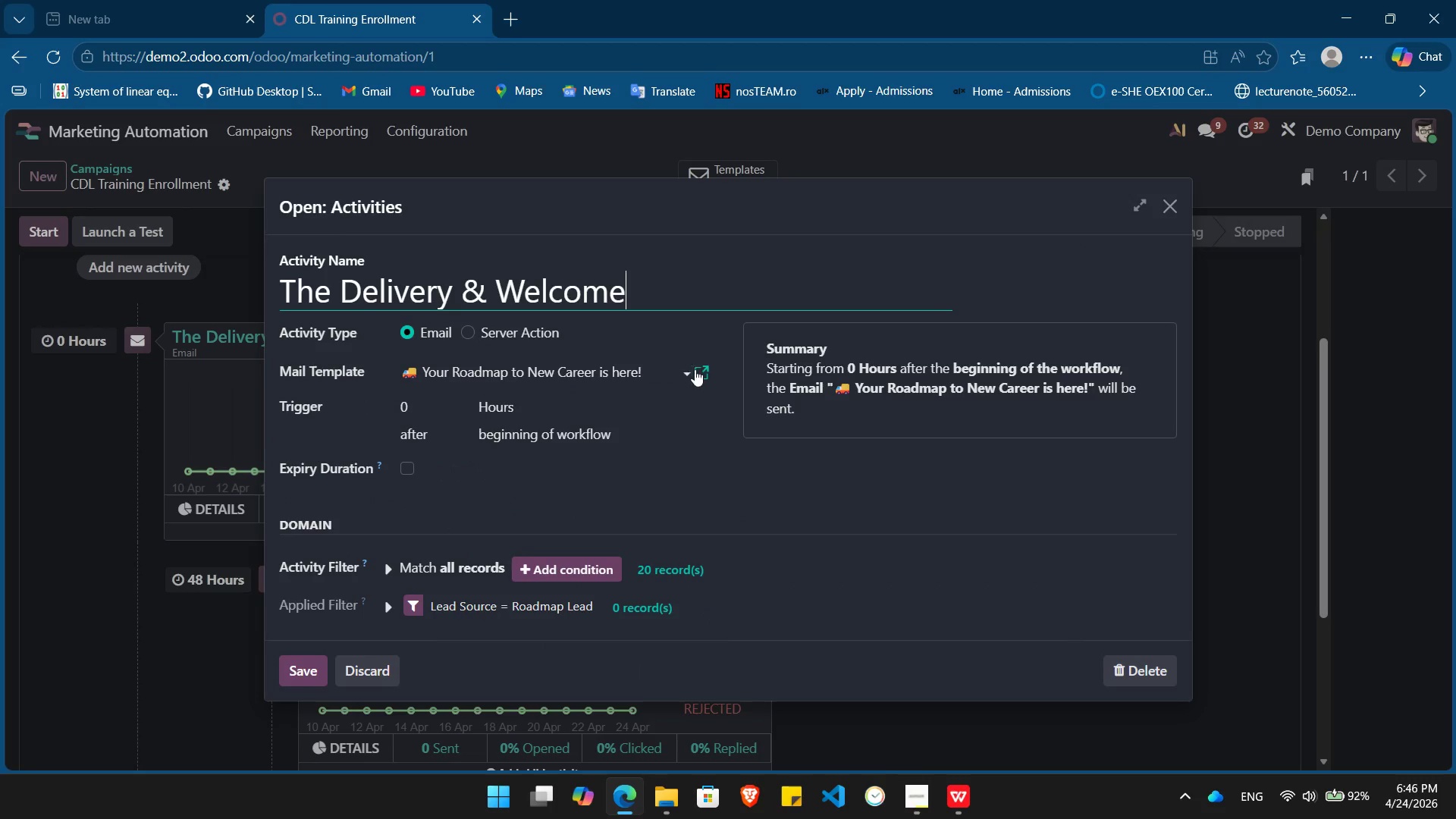 
left_click([701, 369])
 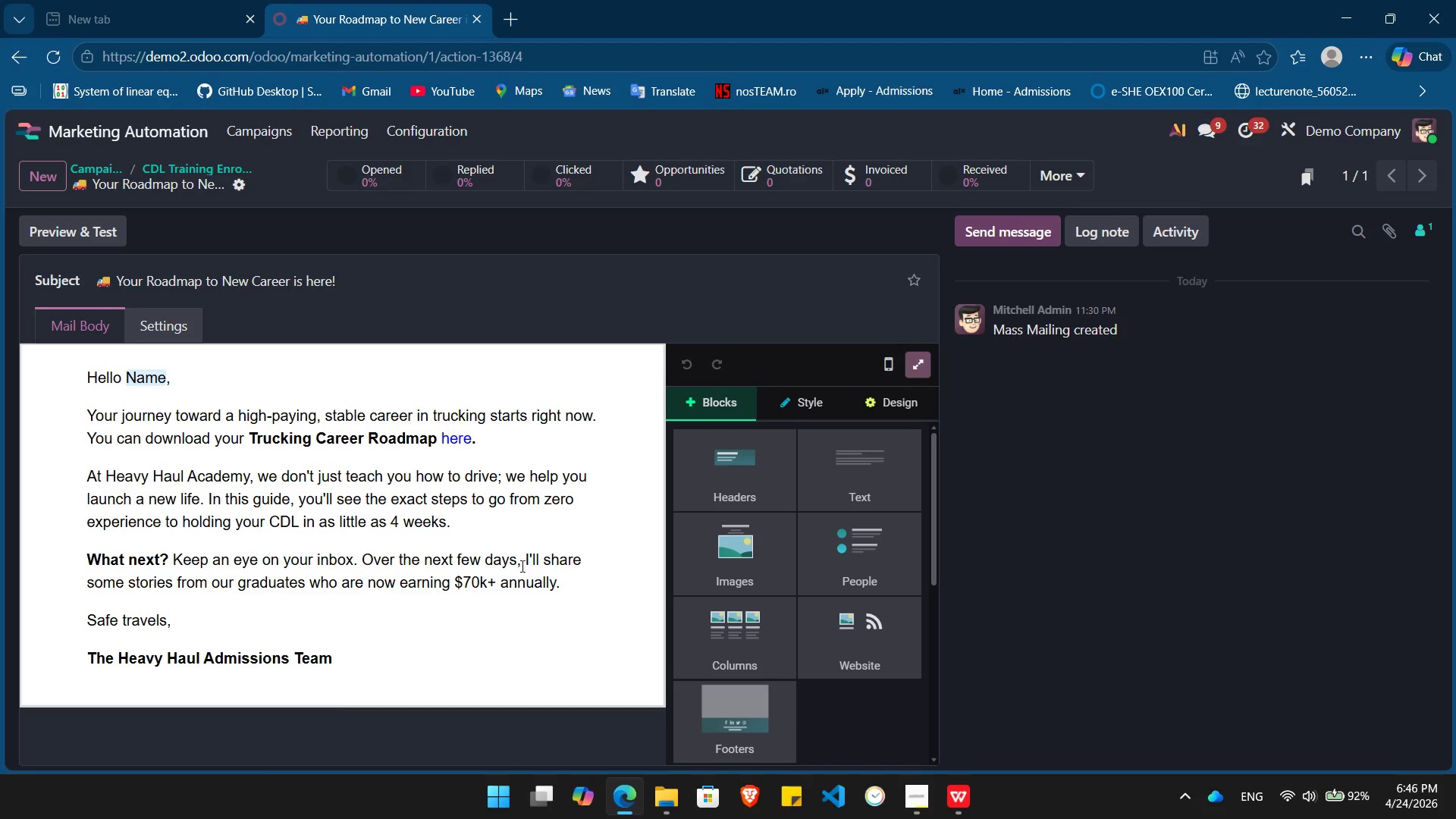 
wait(6.14)
 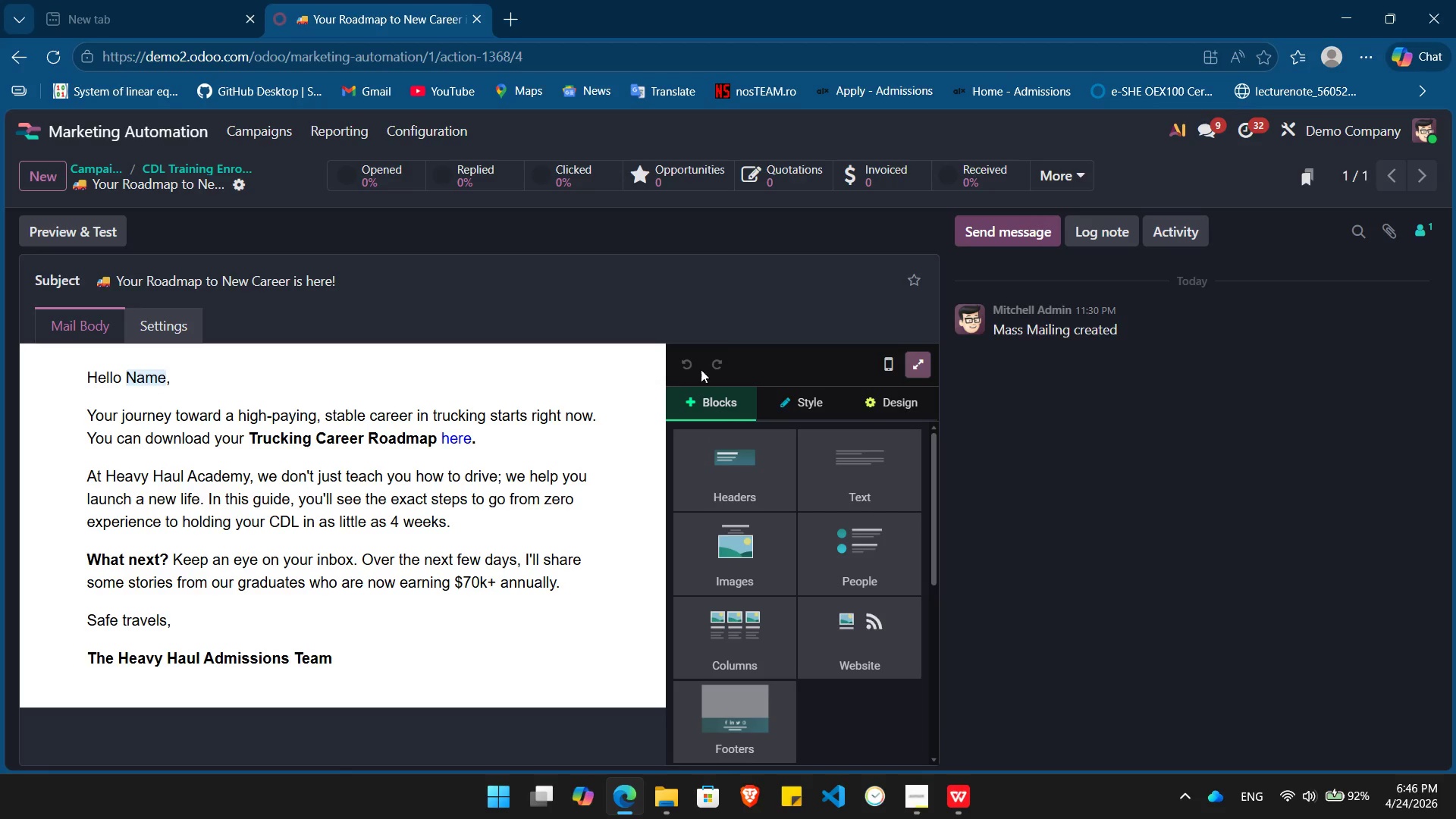 
left_click([479, 524])
 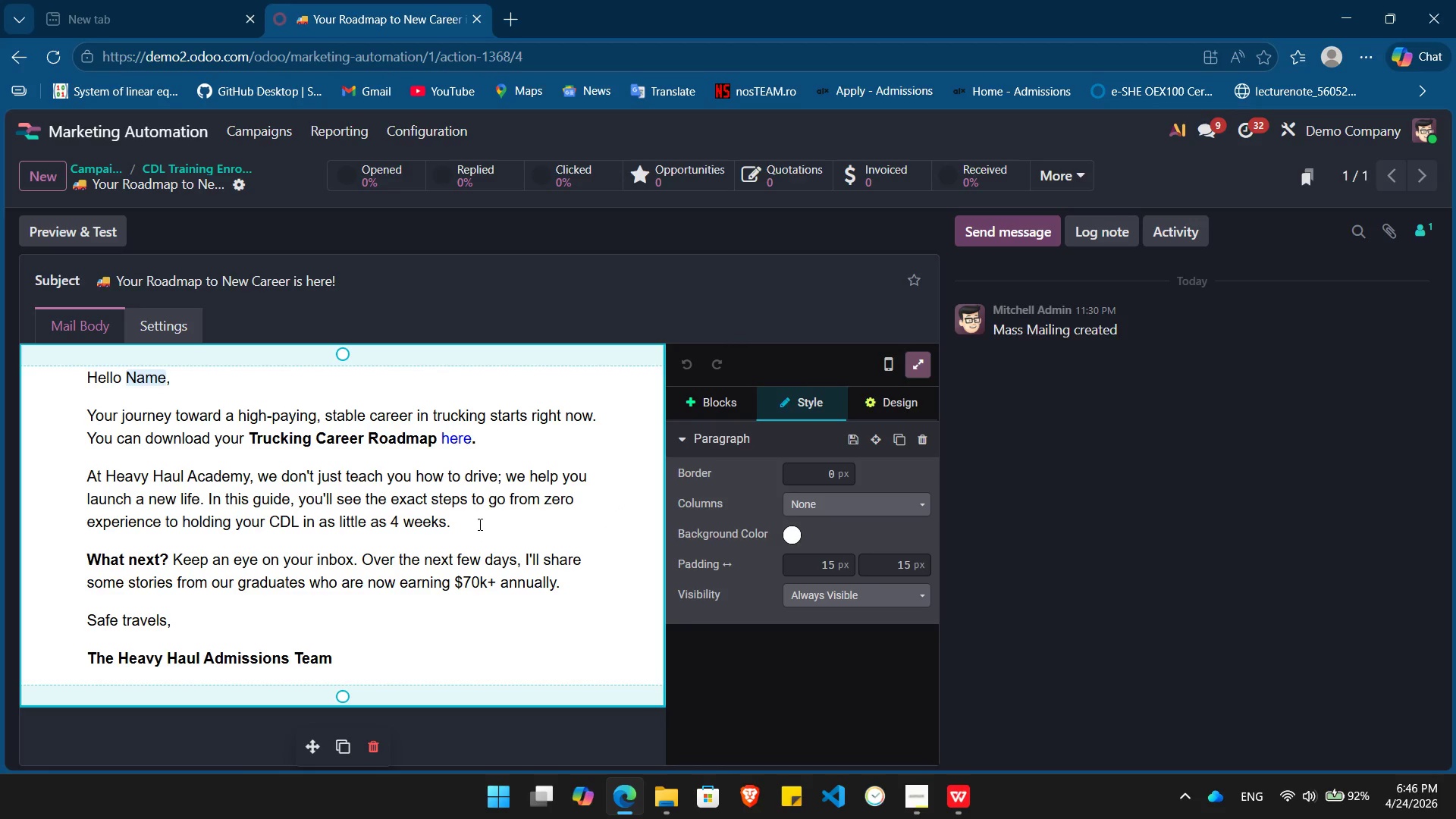 
key(Enter)
 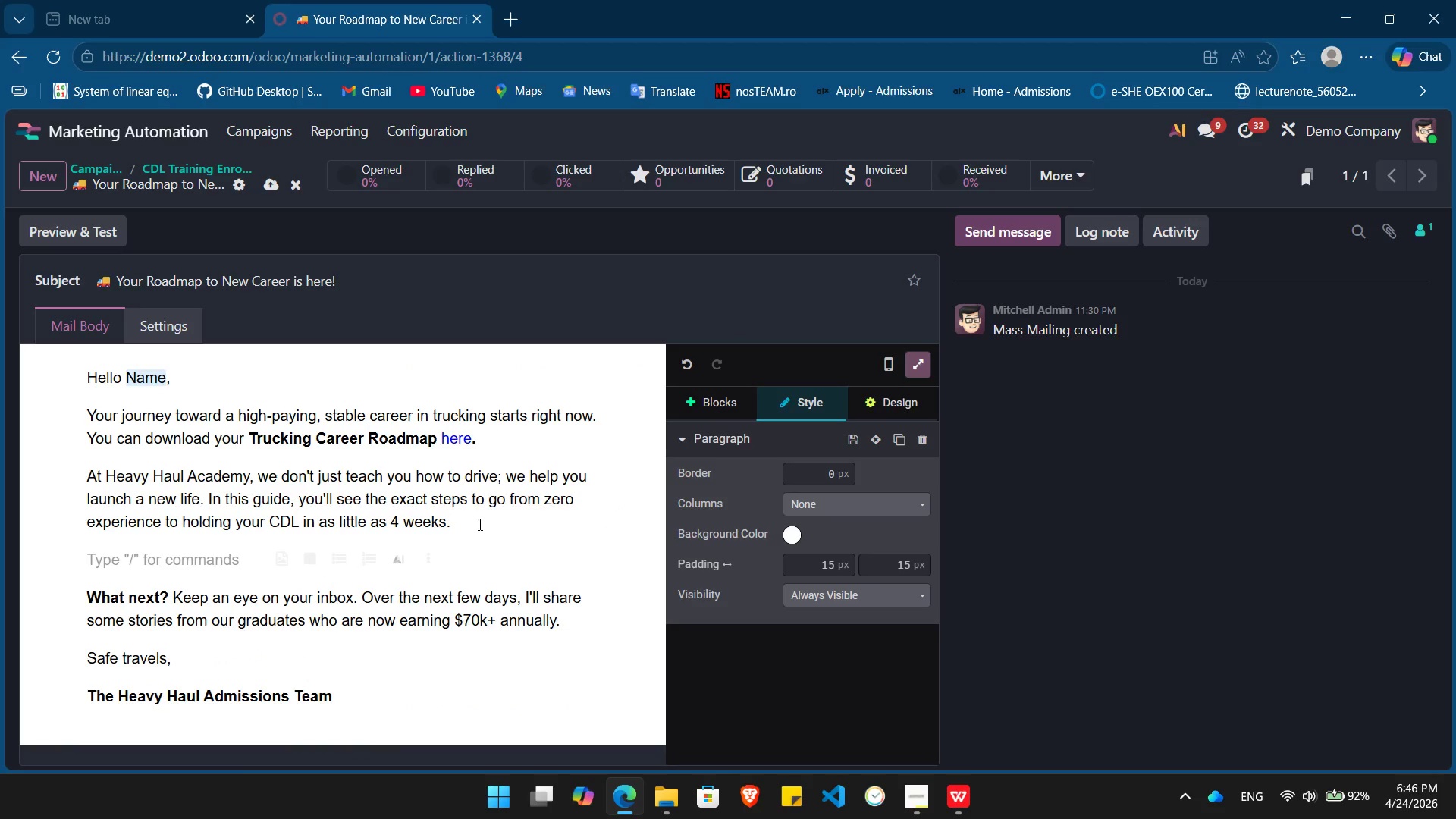 
type(/butto)
 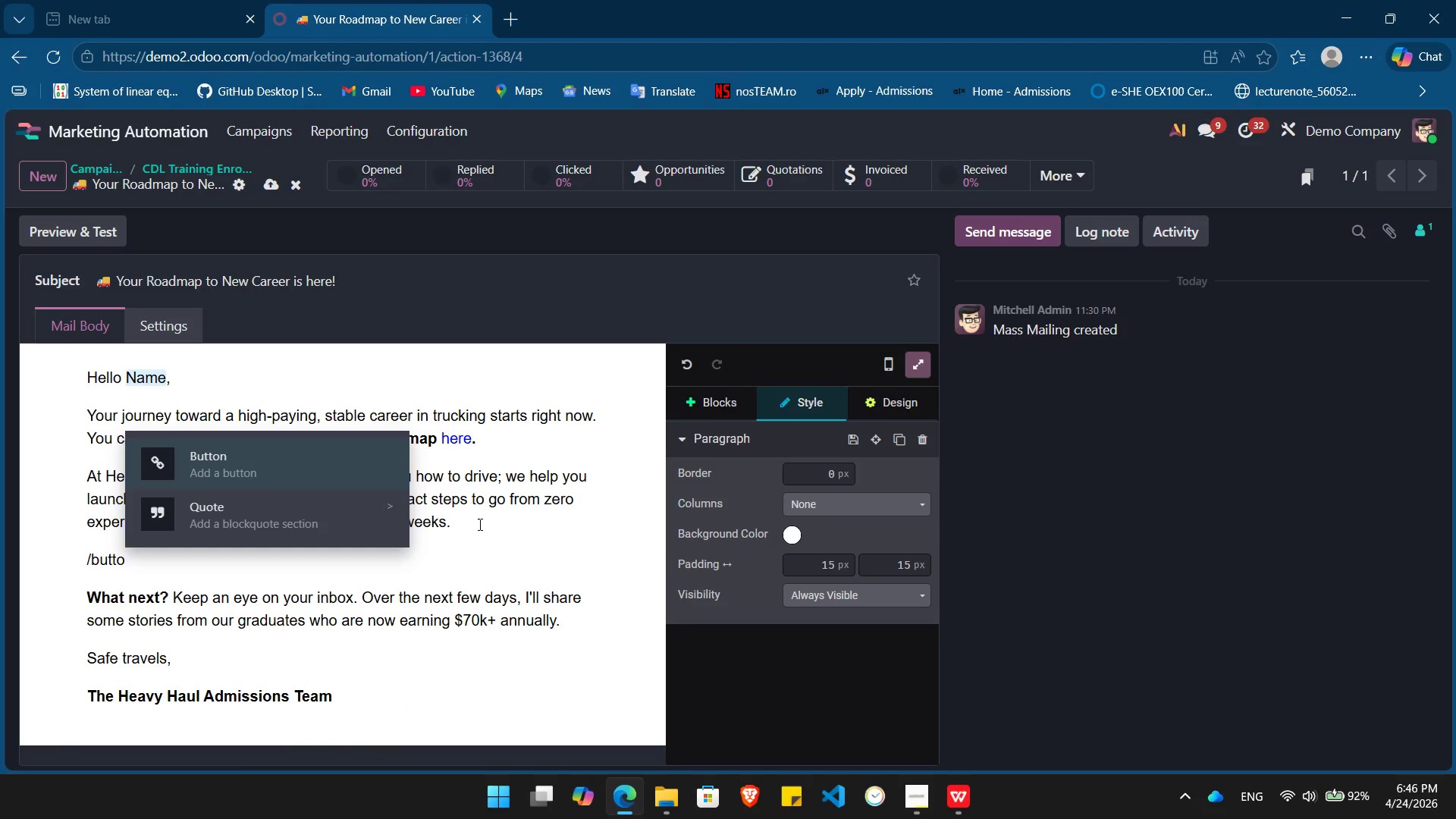 
key(Enter)
 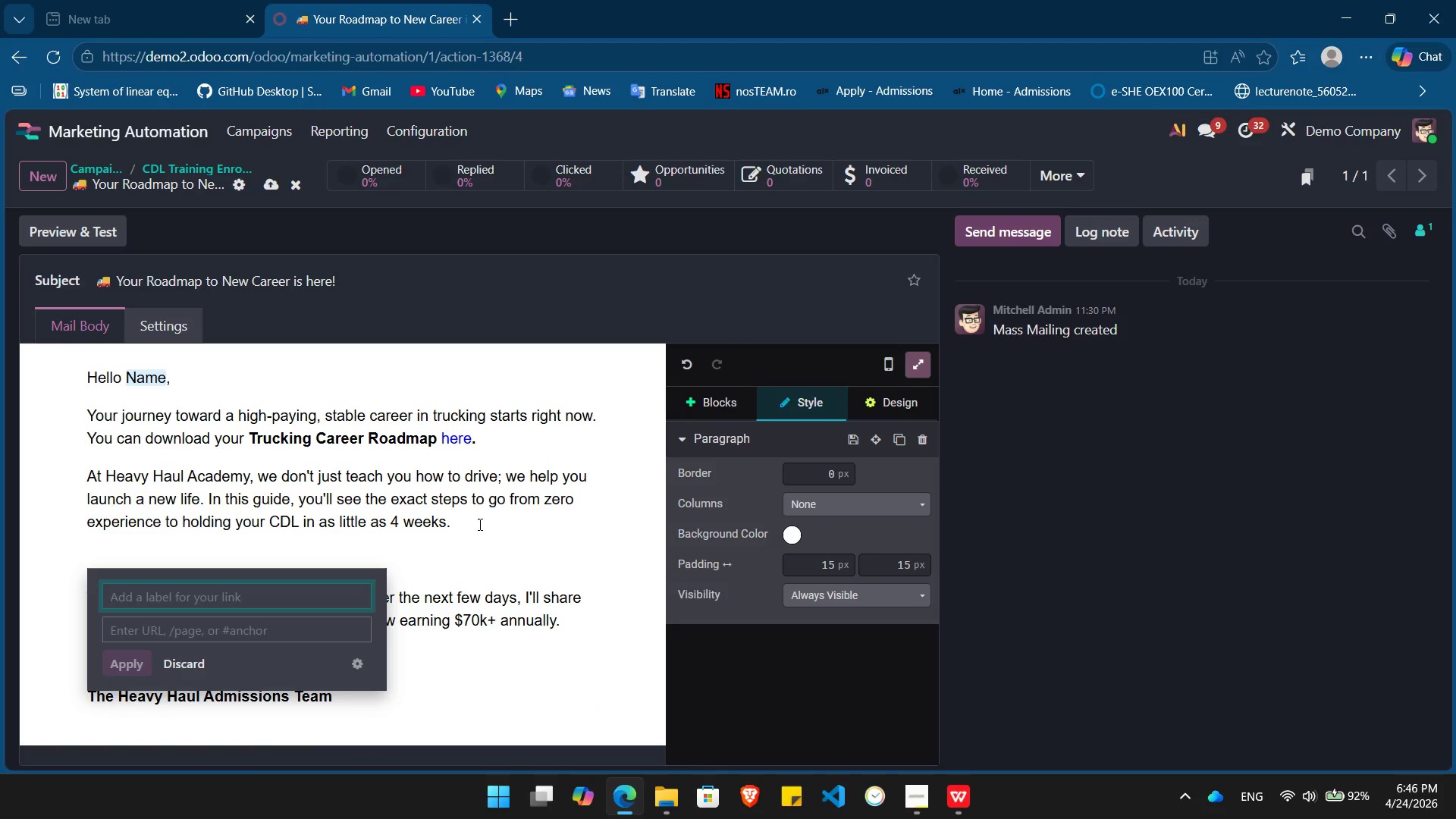 
type(Download My Roadmap)
key(Tab)
type(#)
 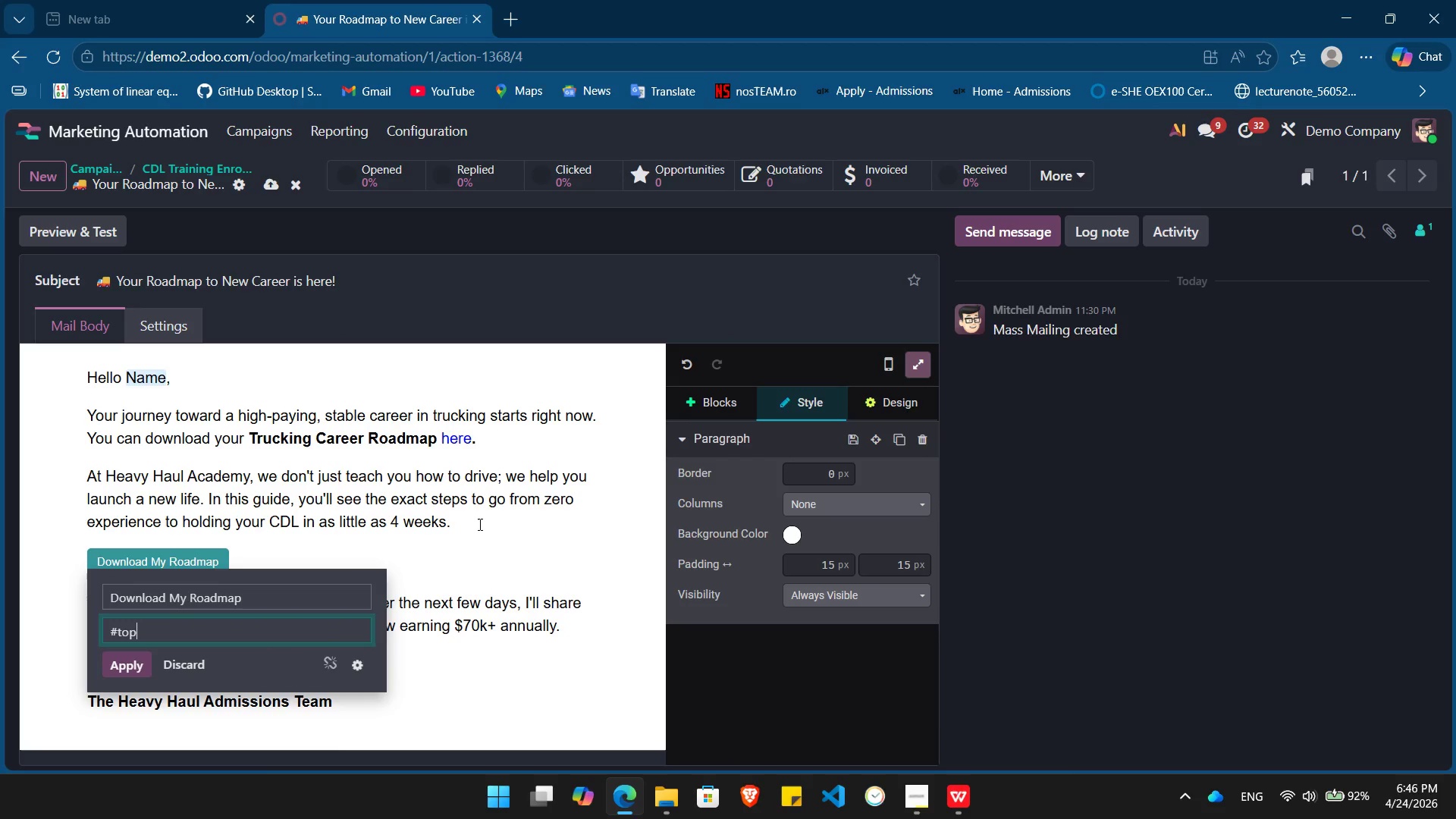 
key(Enter)
 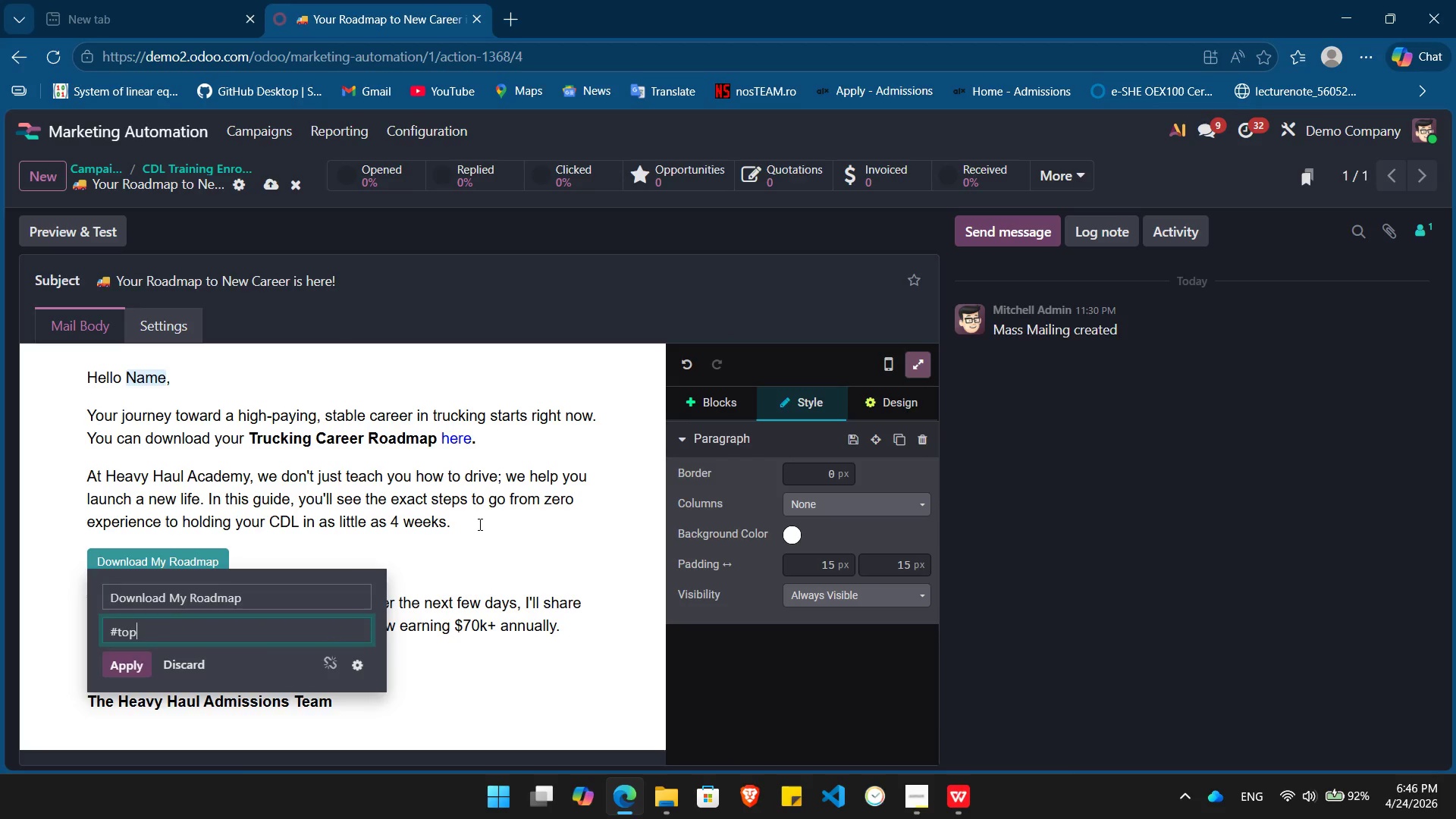 
key(Enter)
 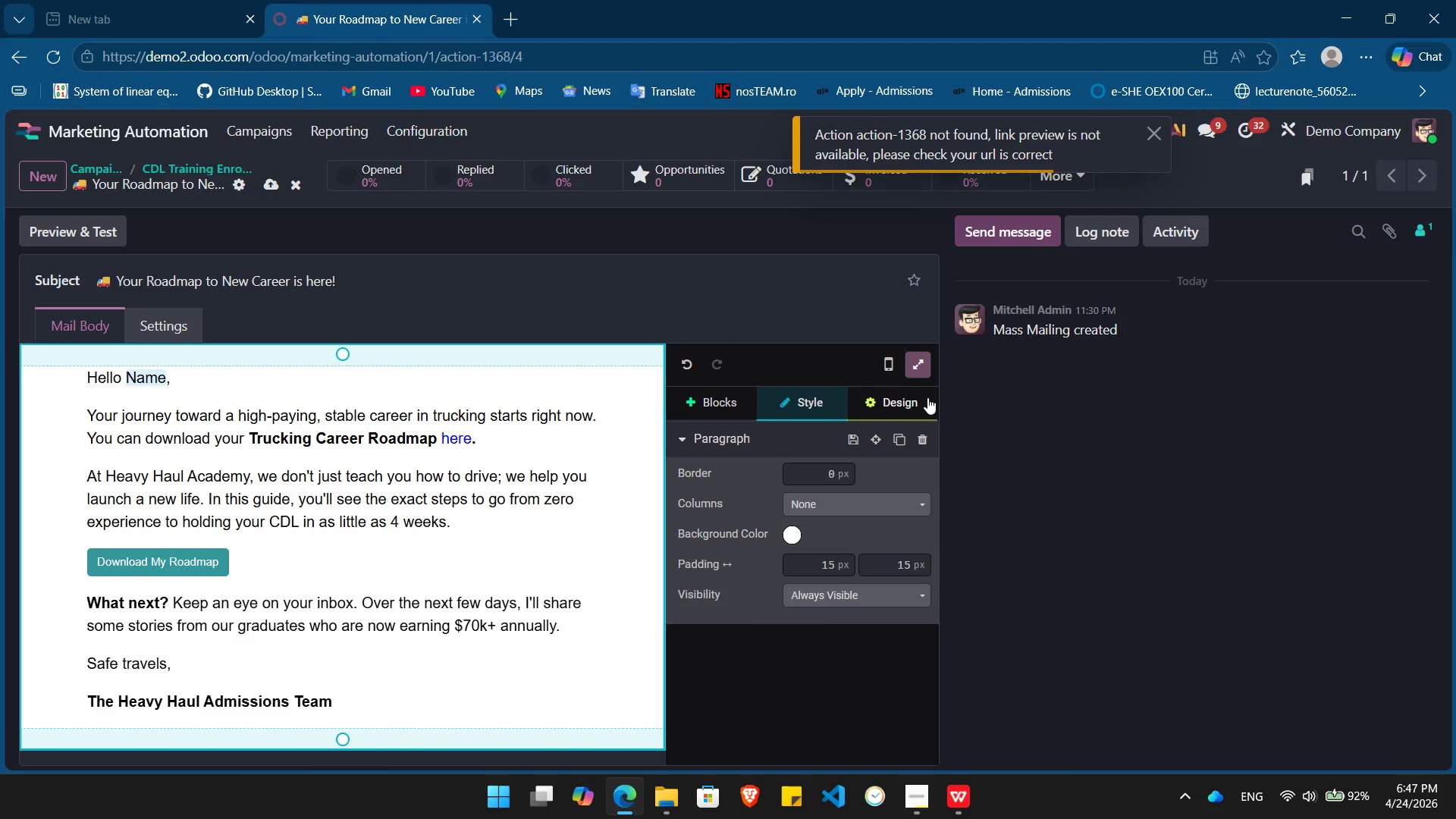 
left_click([895, 400])
 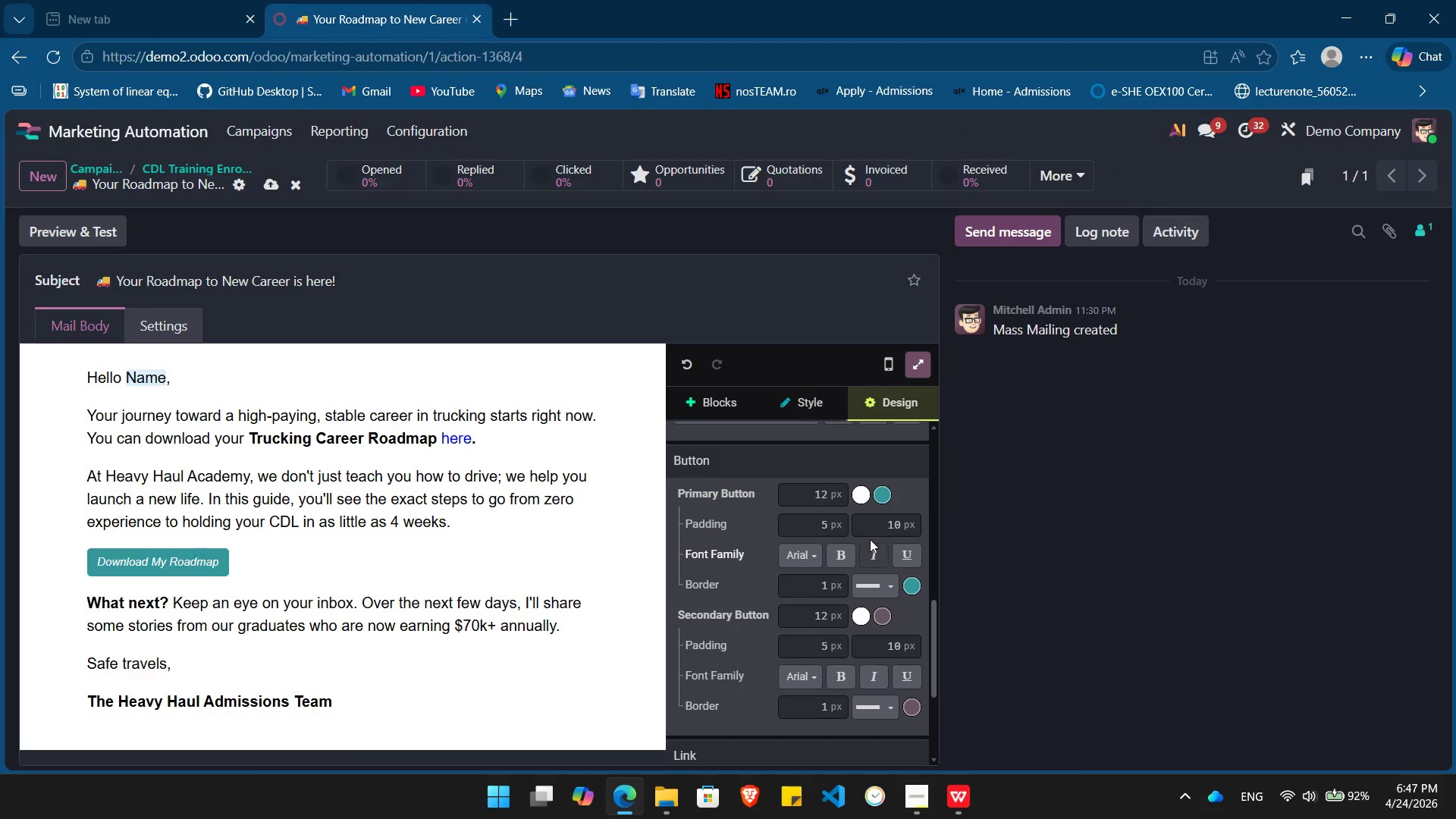 
left_click([884, 491])
 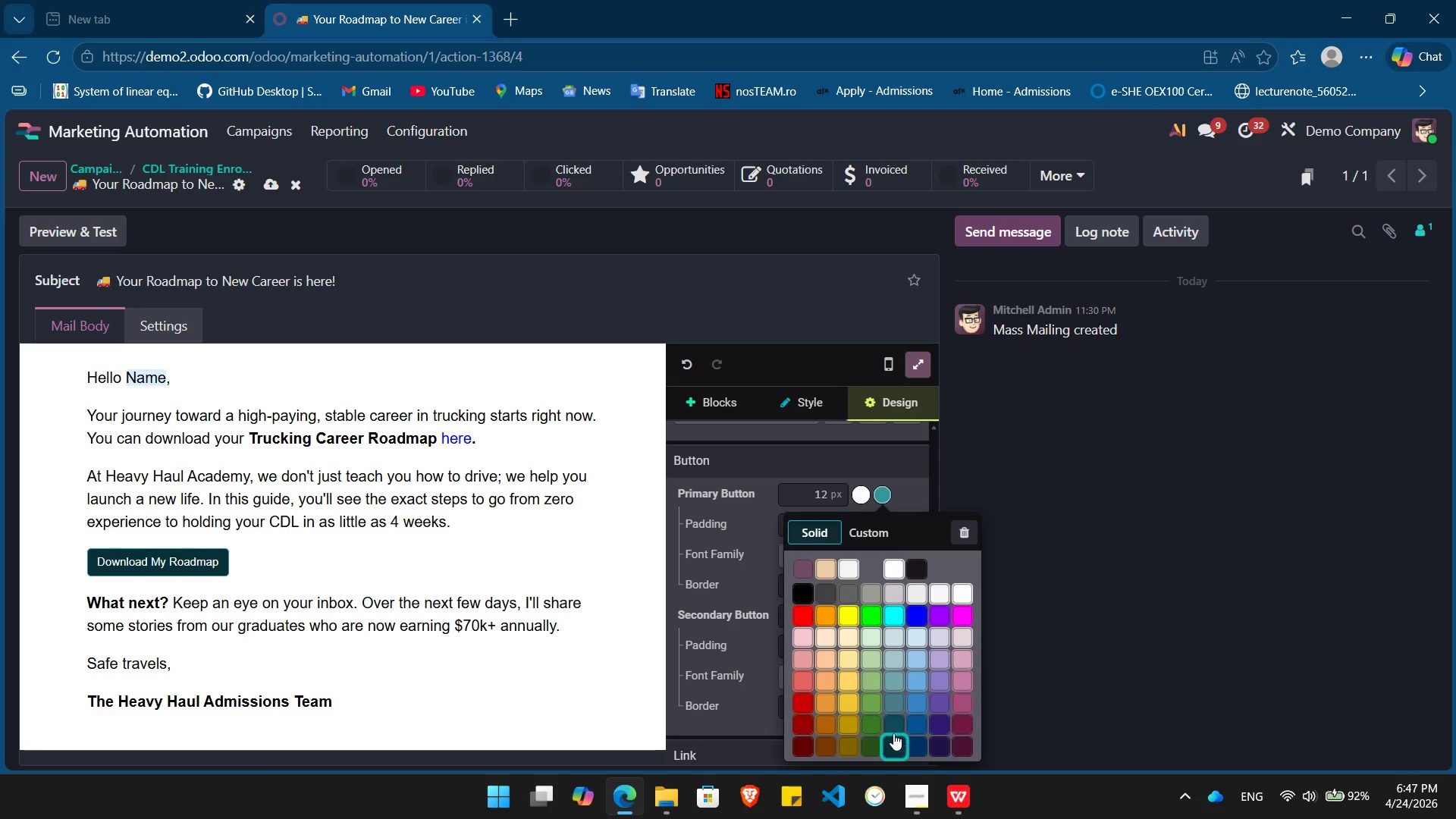 
wait(9.01)
 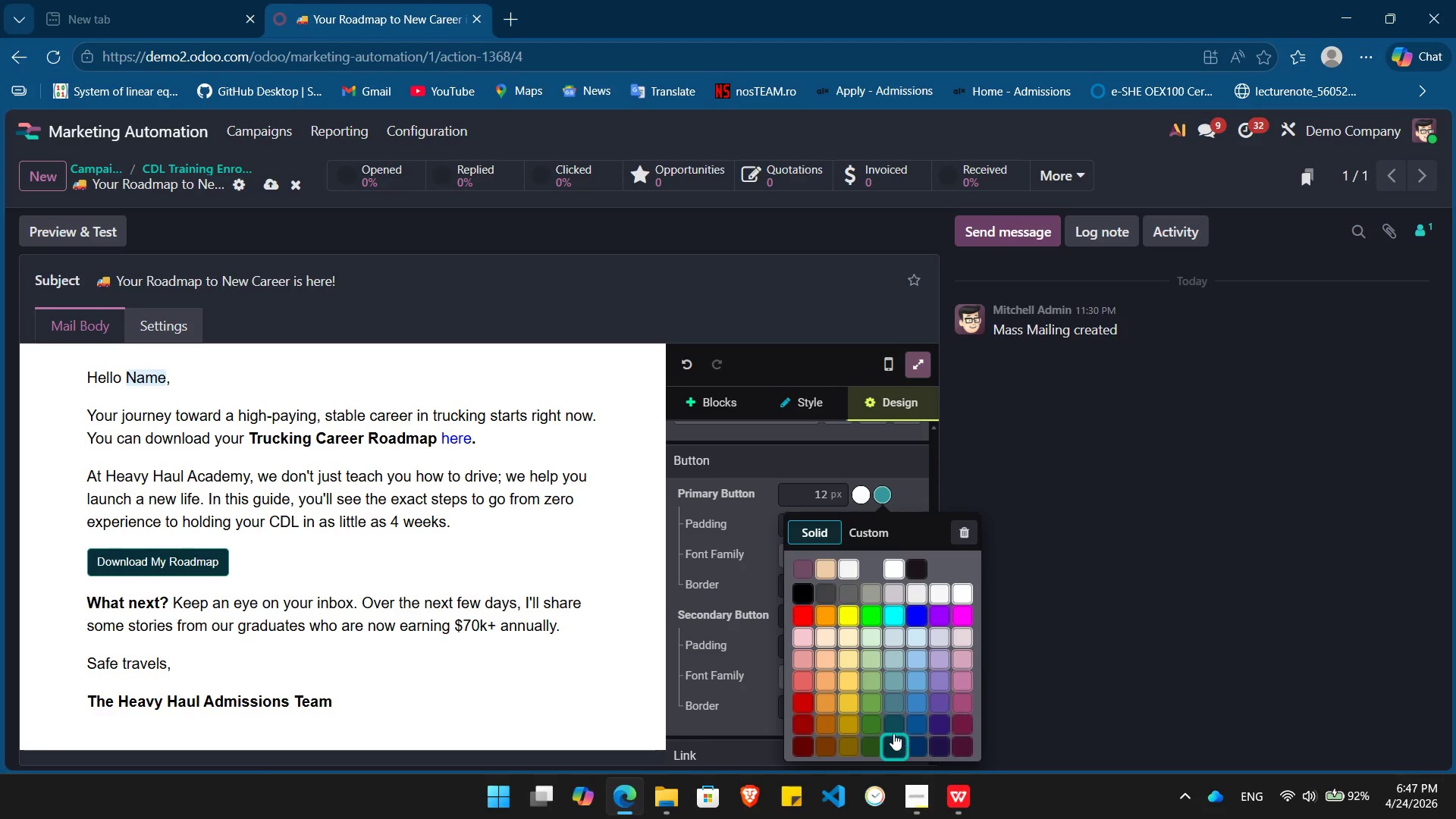 
left_click([918, 731])
 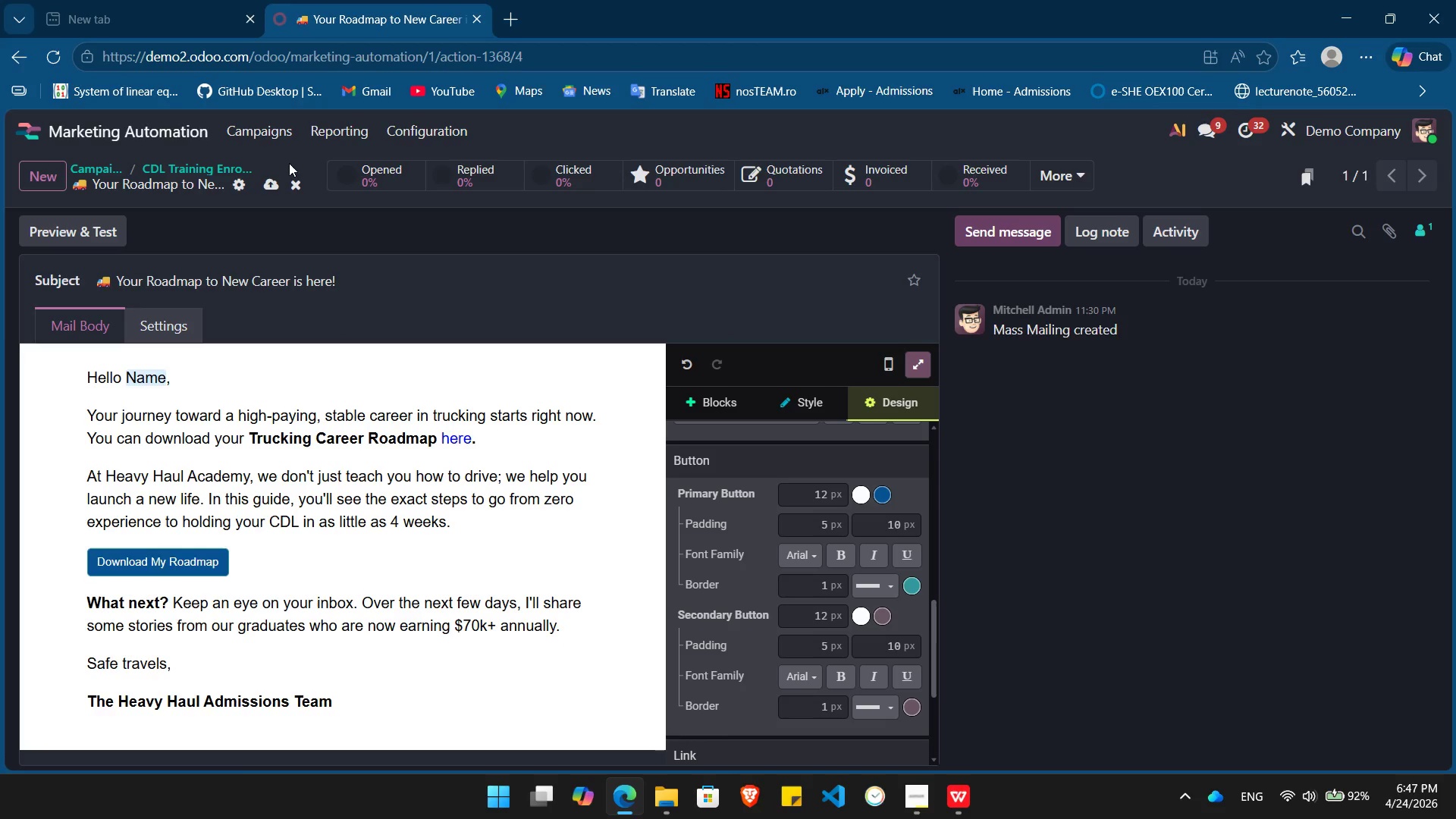 
left_click([205, 163])
 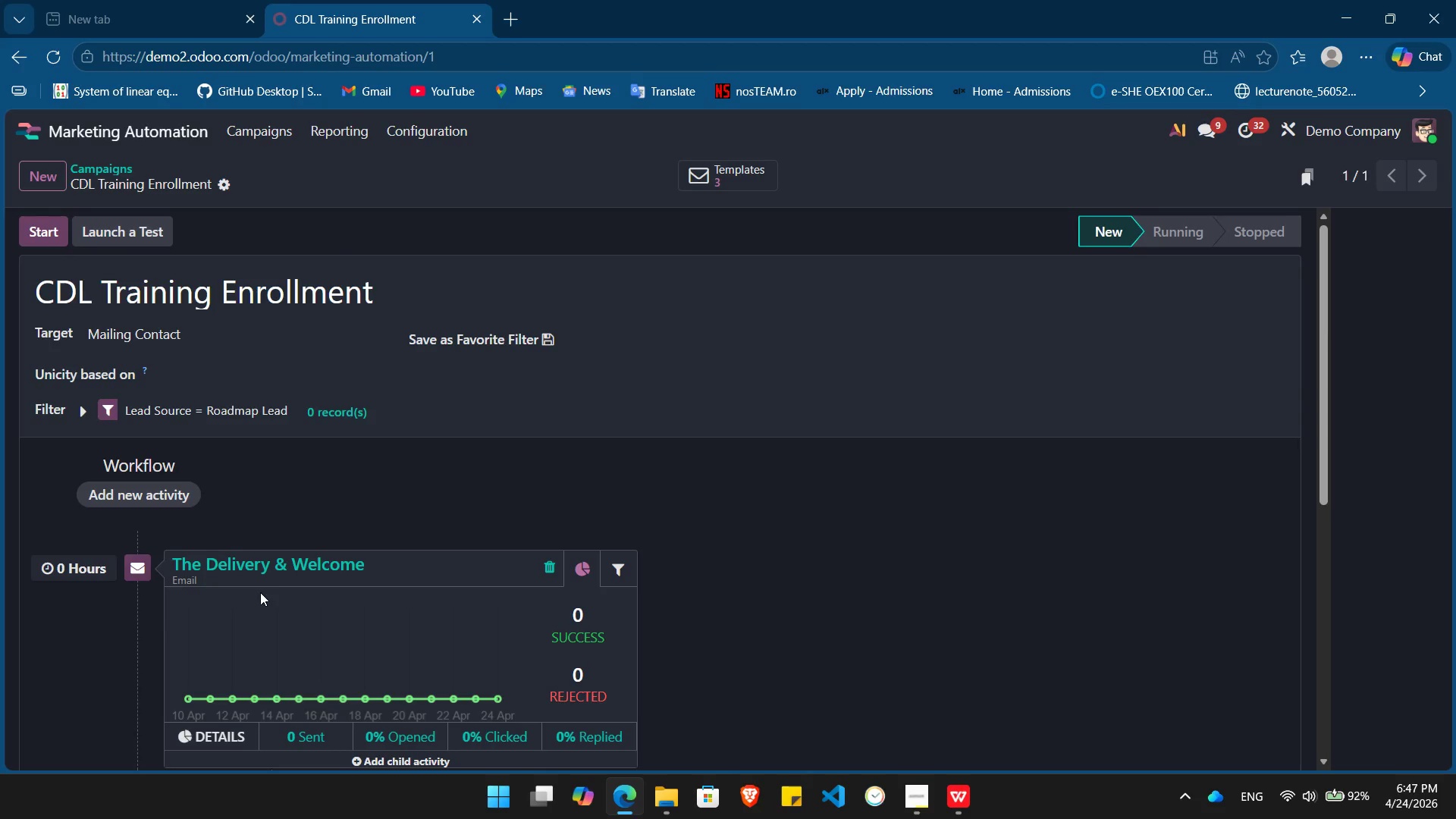 
left_click([284, 565])
 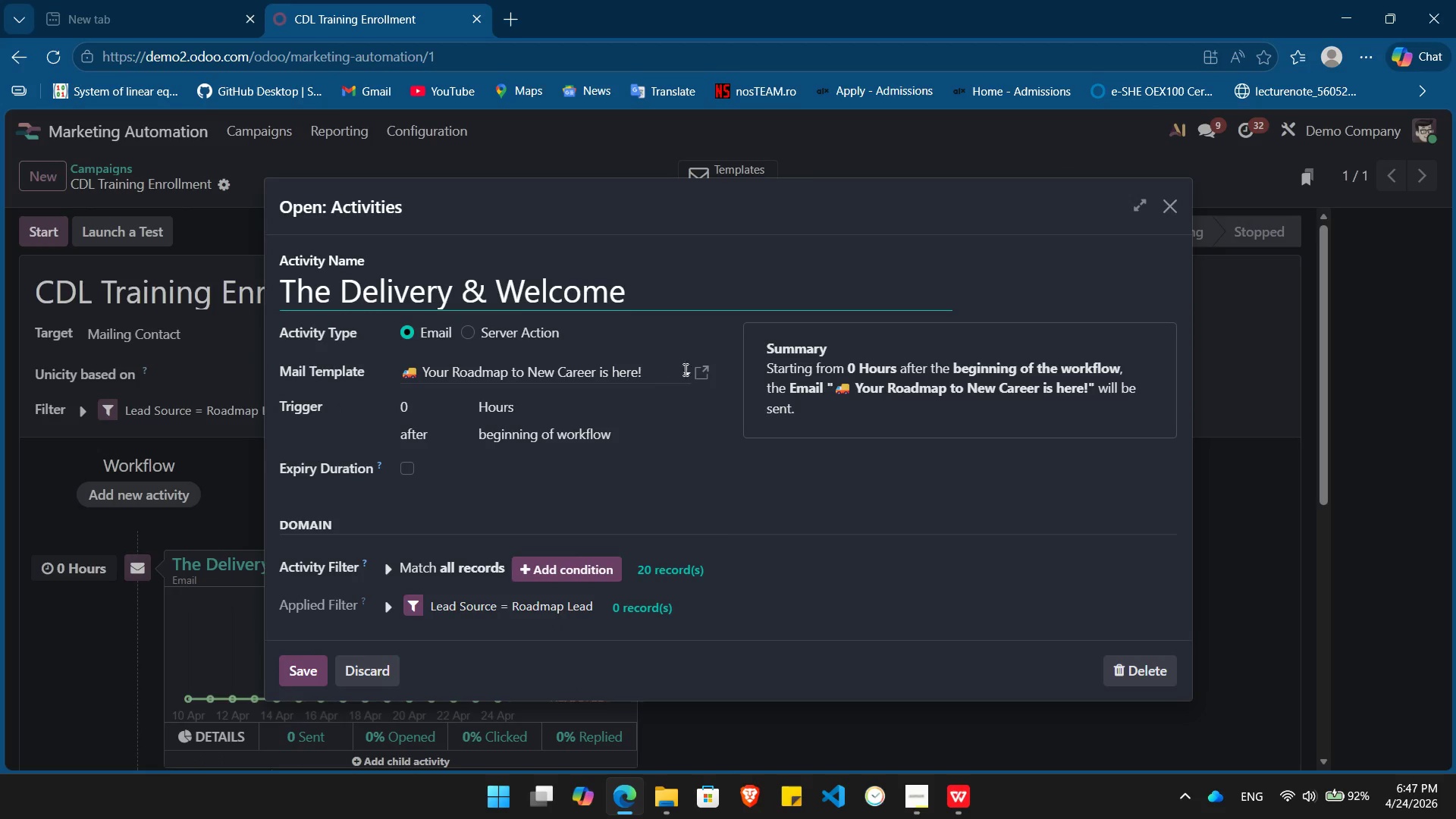 
left_click([701, 373])
 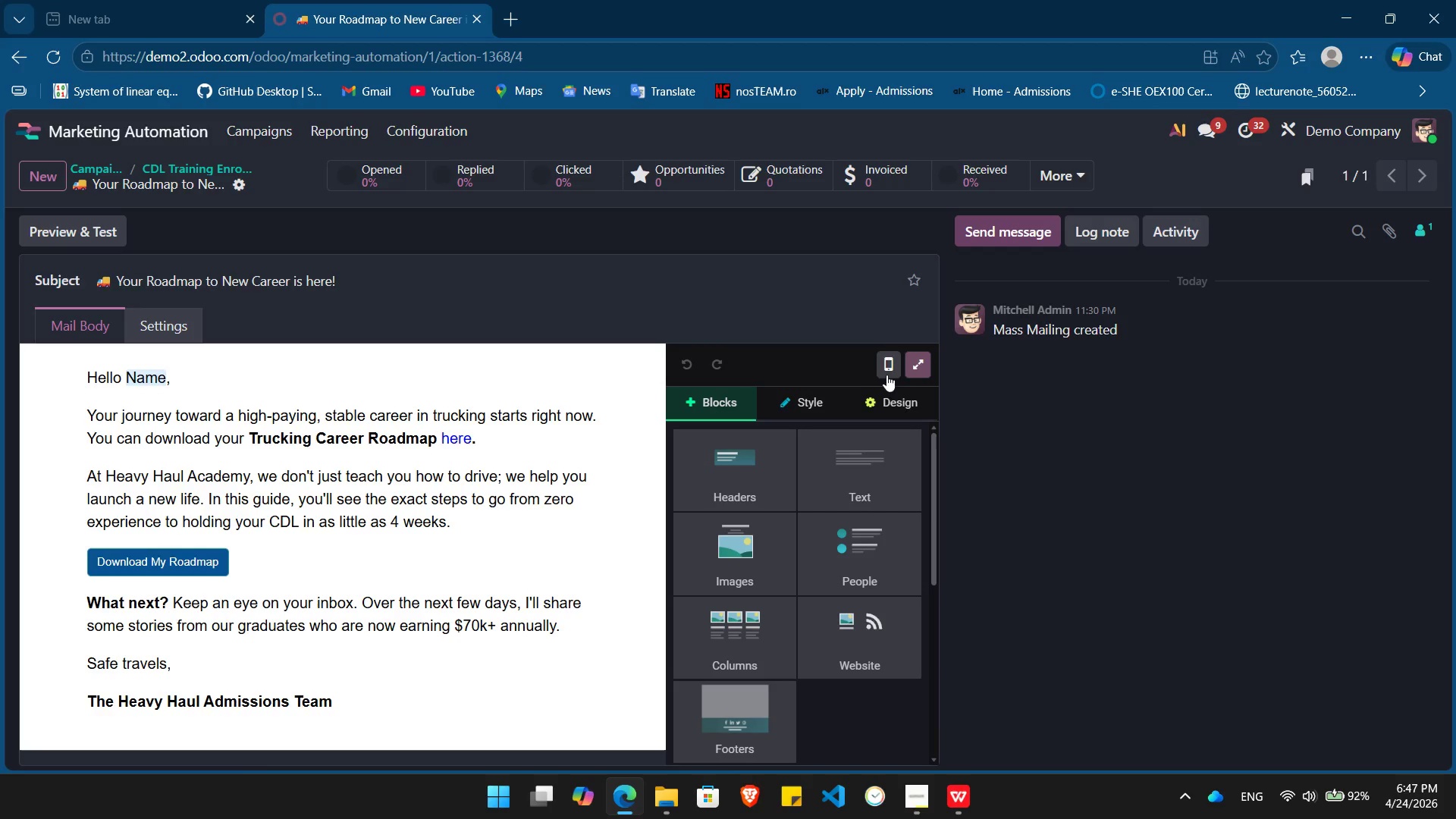 
left_click([915, 363])
 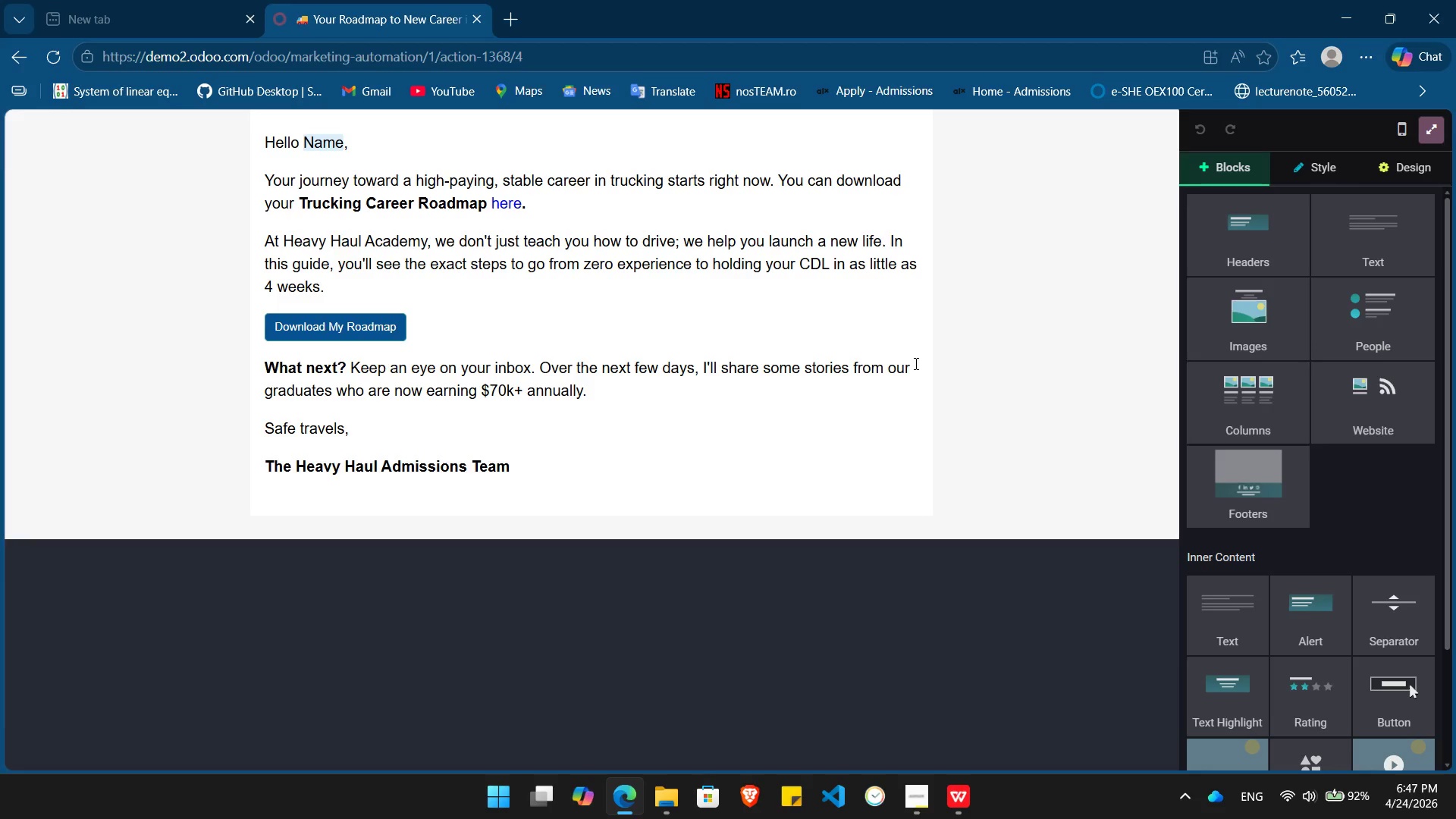 
wait(30.34)
 